 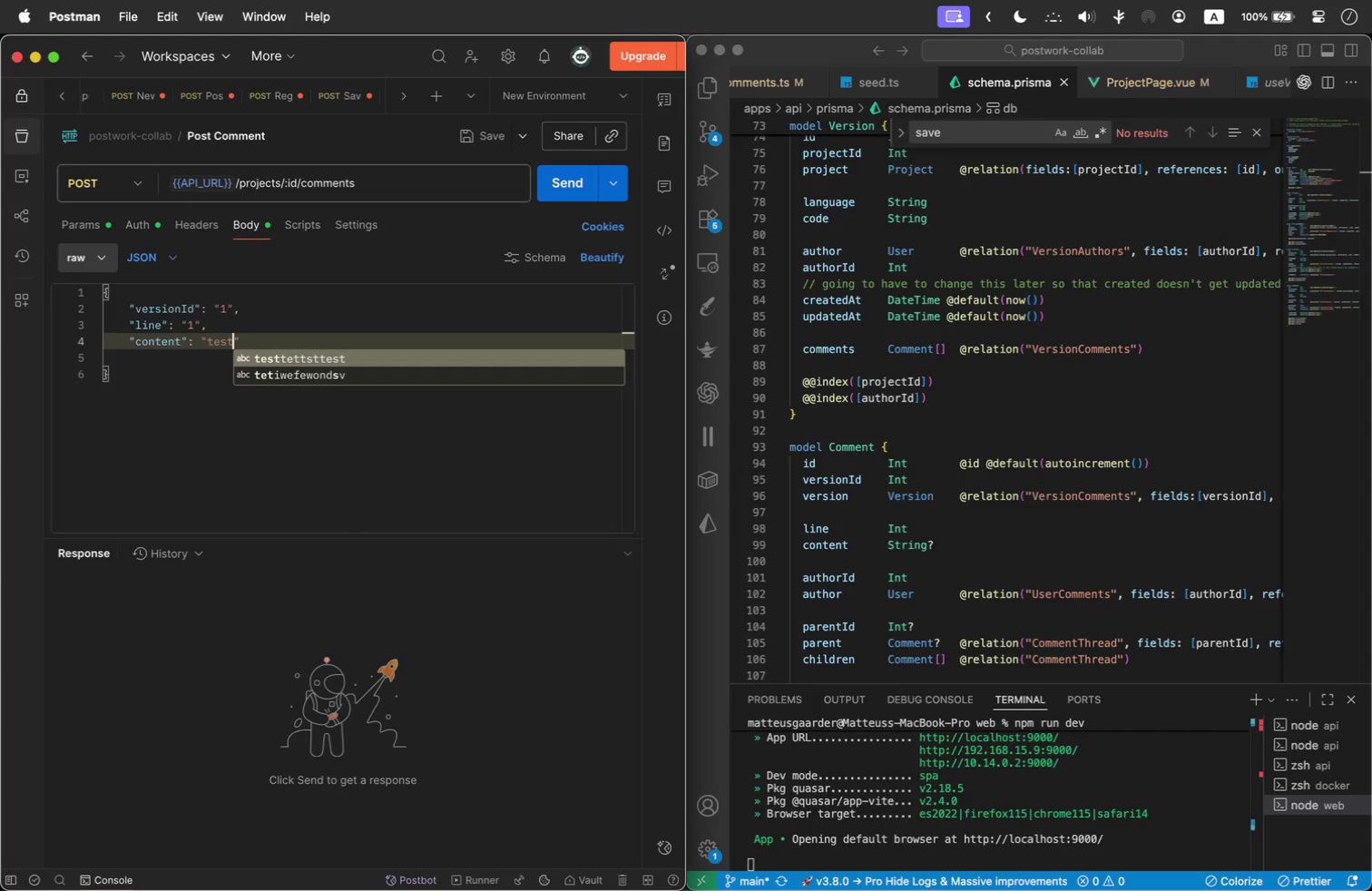 
key(ArrowRight)
 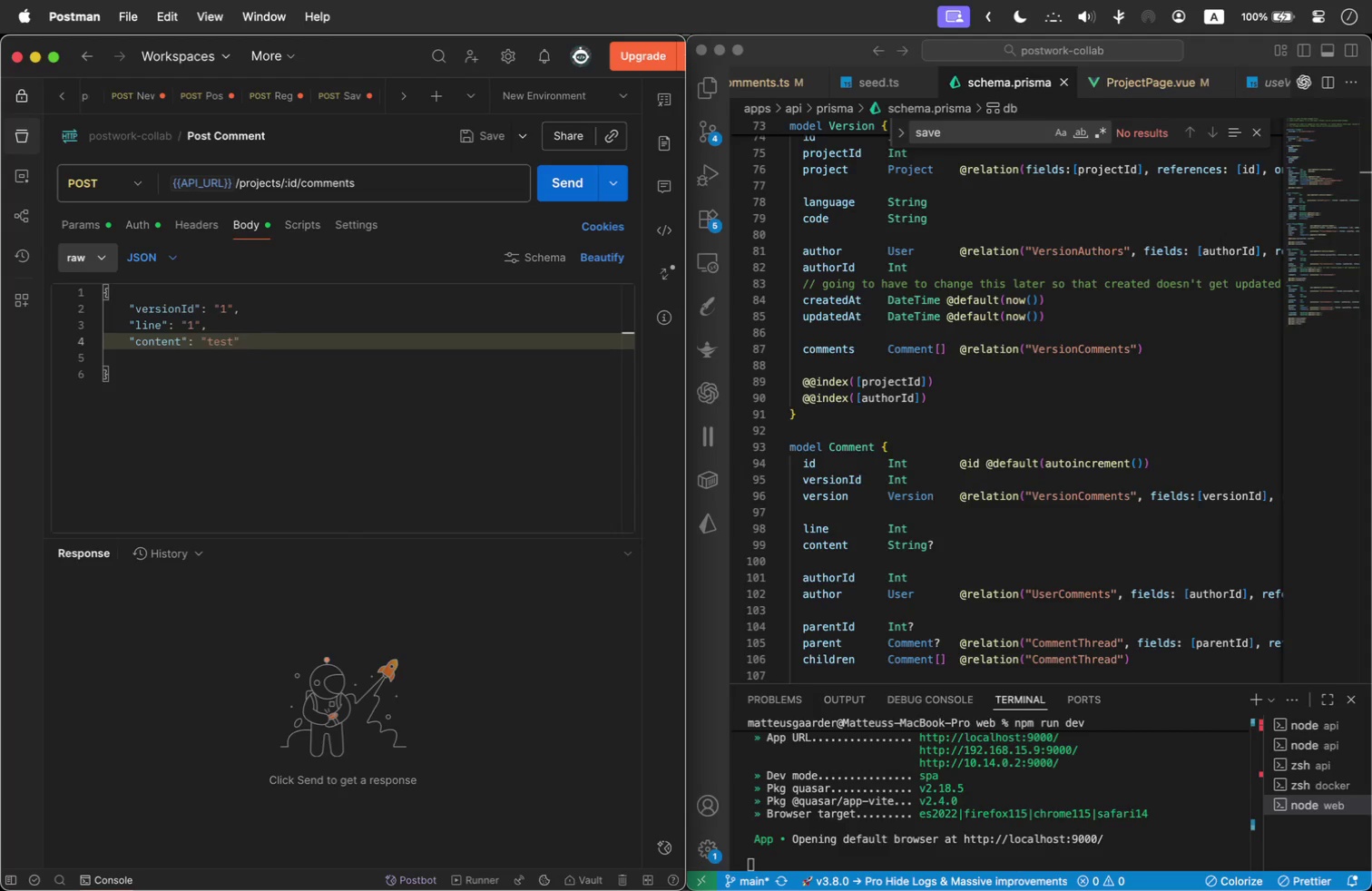 
key(Comma)
 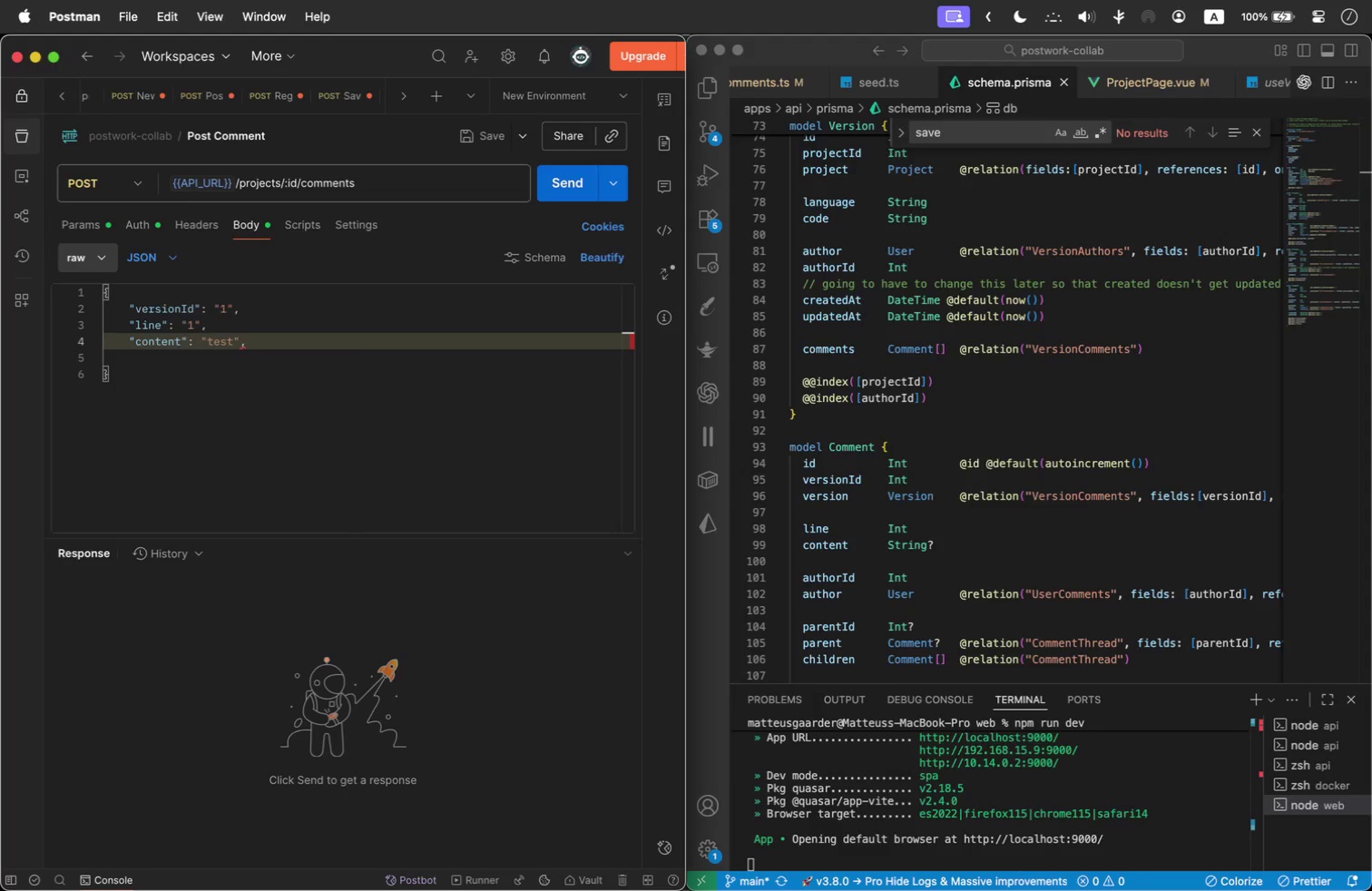 
key(Enter)
 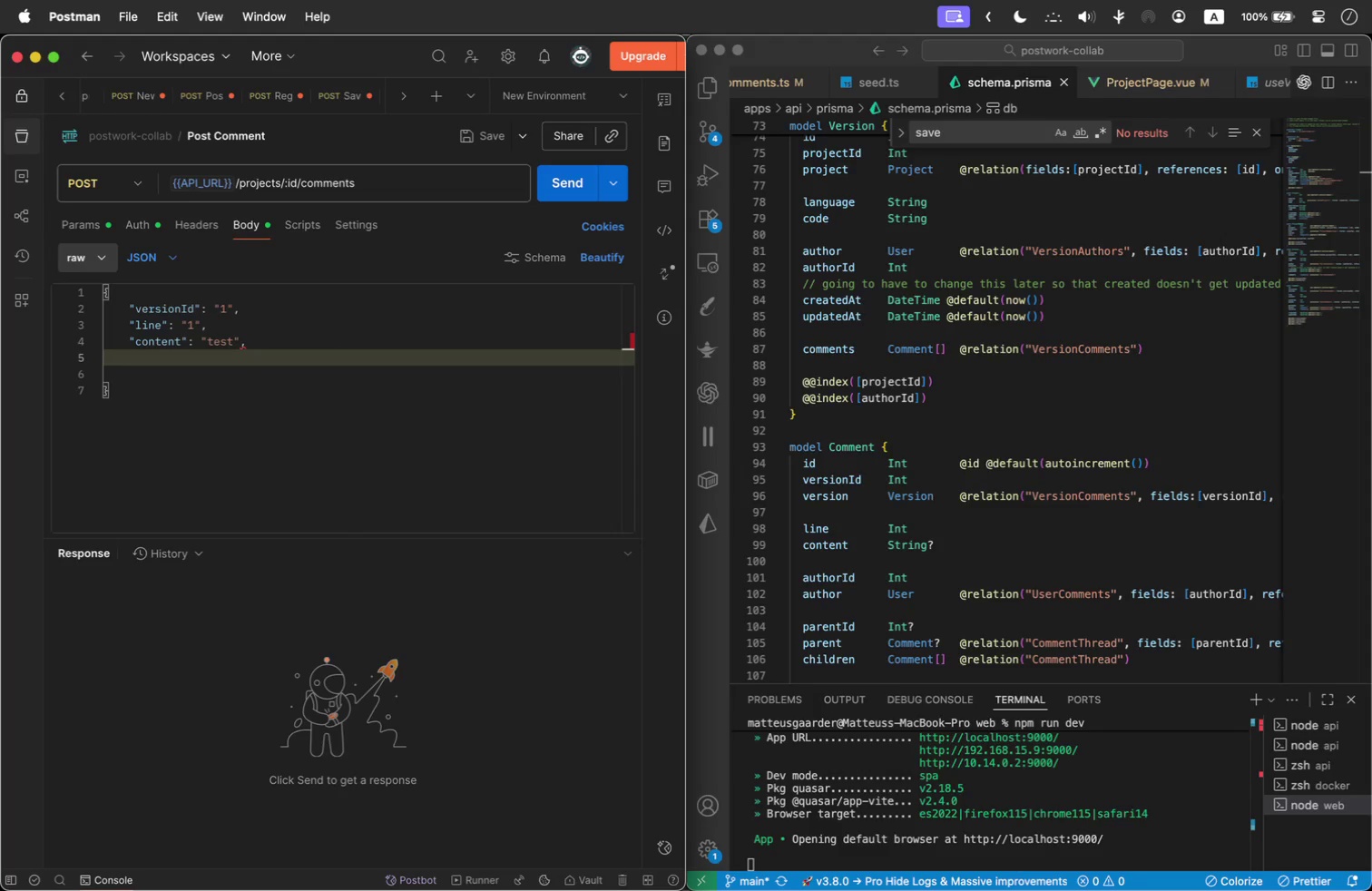 
type(auto)
key(Backspace)
key(Backspace)
key(Backspace)
key(Backspace)
type("authorId)
 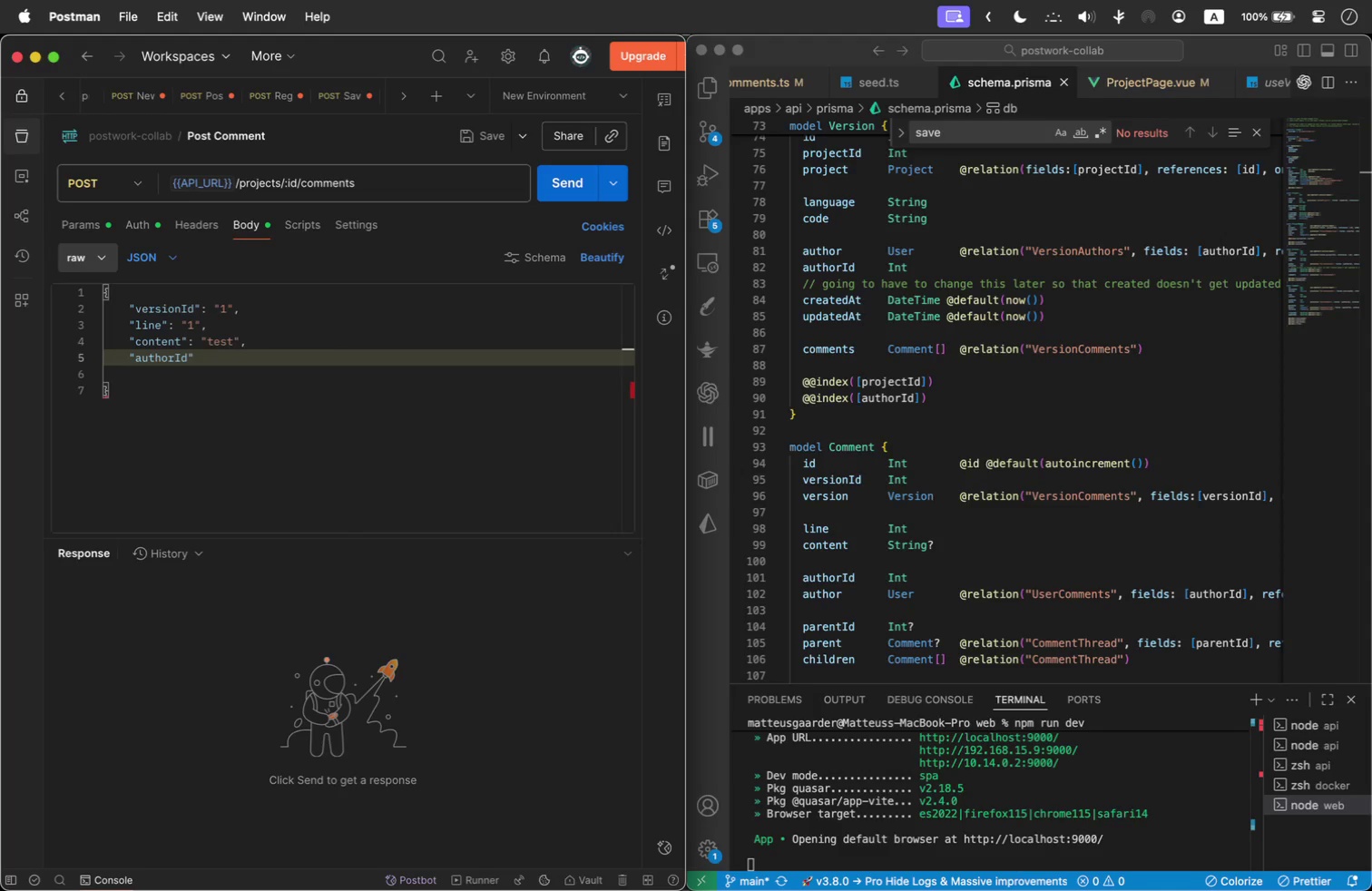 
 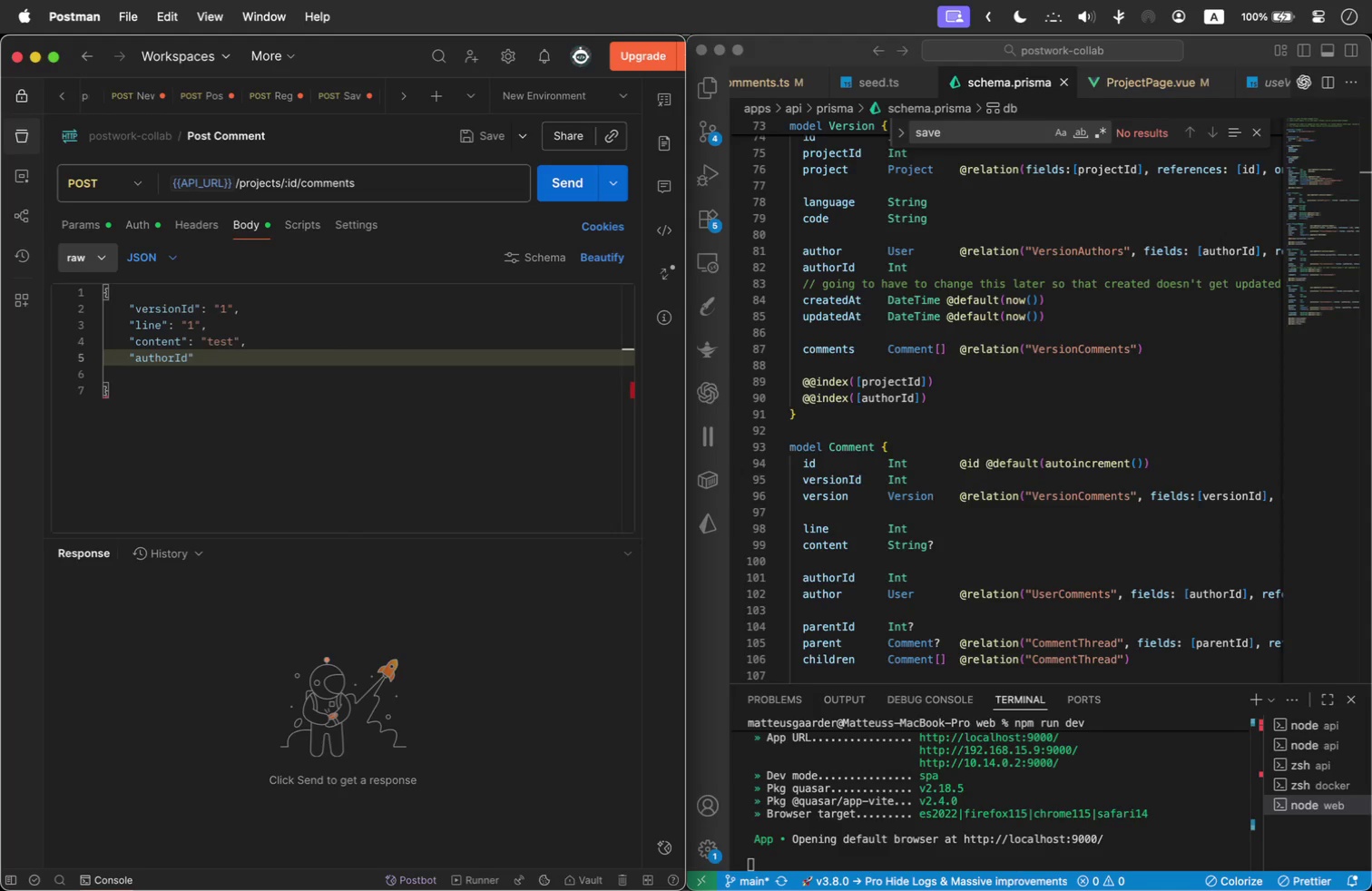 
key(ArrowRight)
 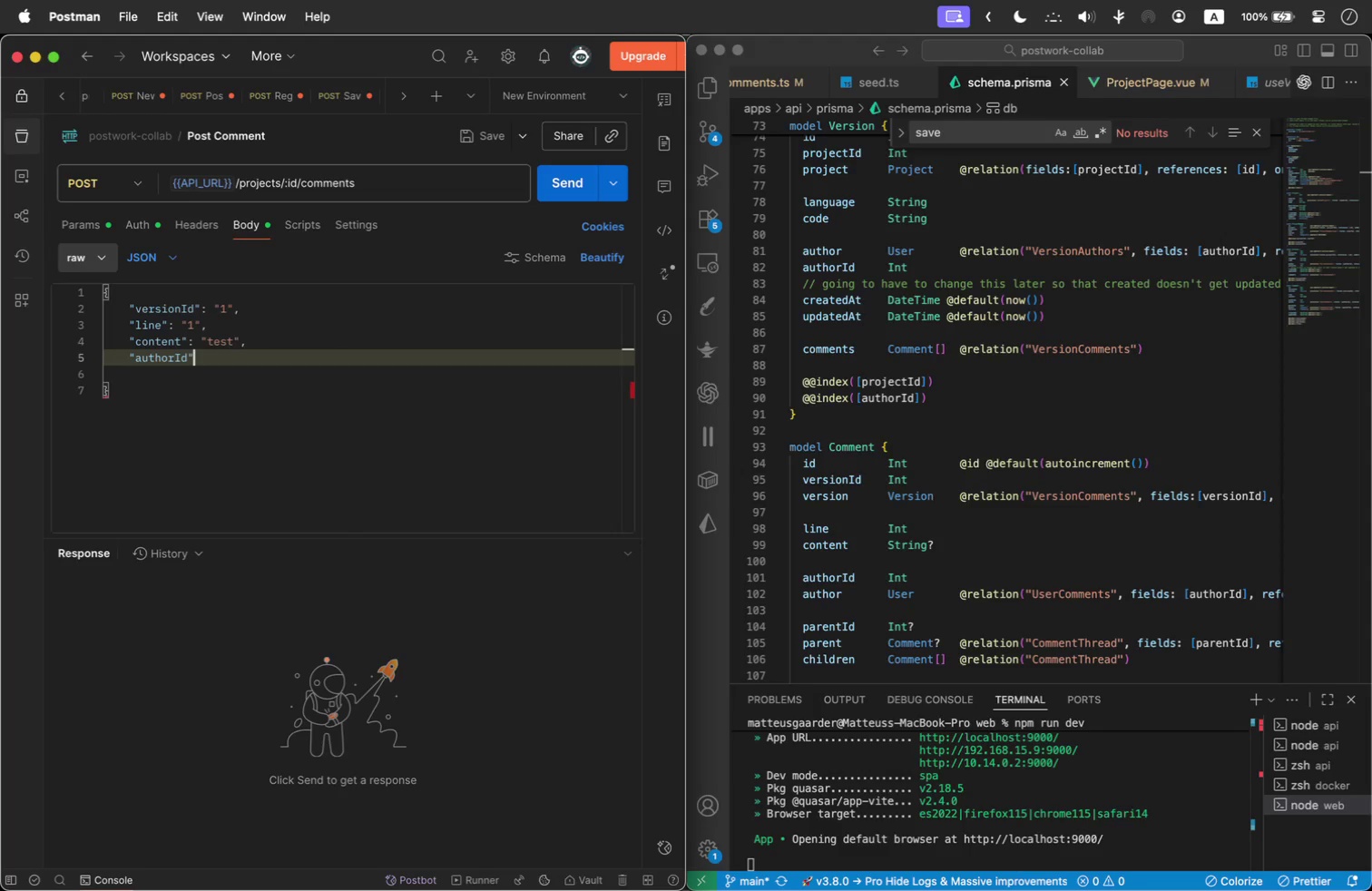 
key(Shift+Semicolon)
 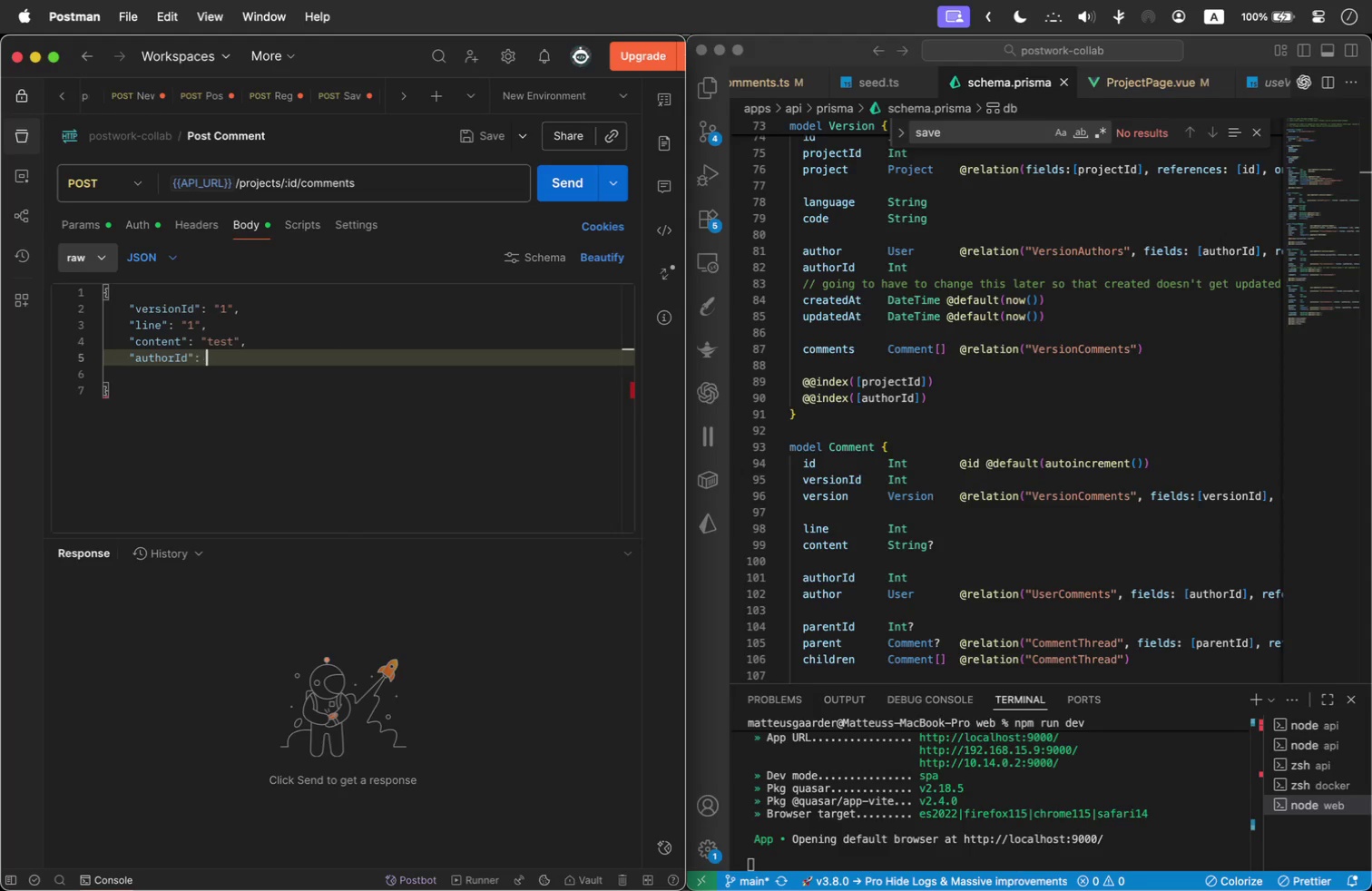 
key(Space)
 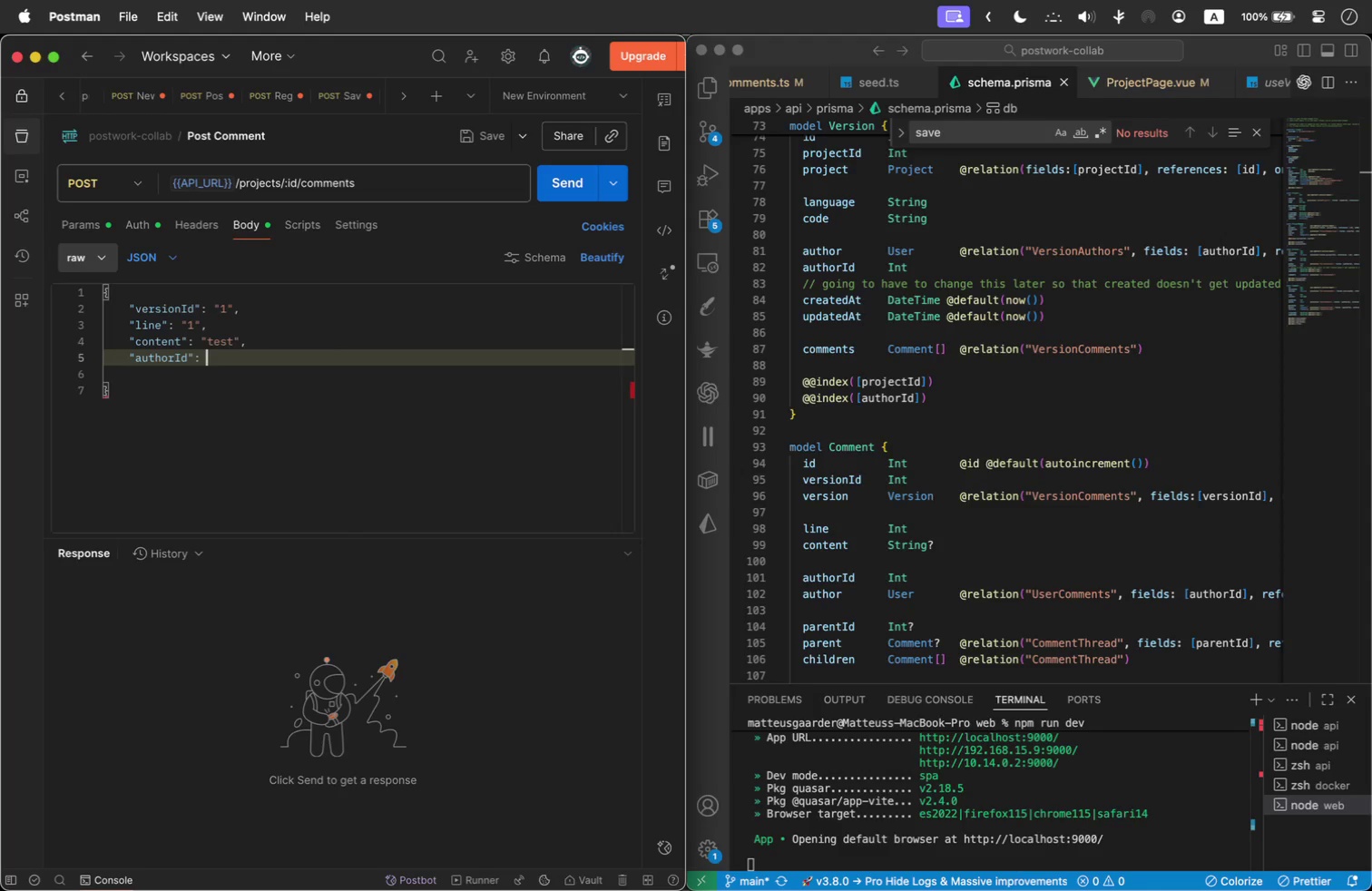 
key(Shift+Quote)
 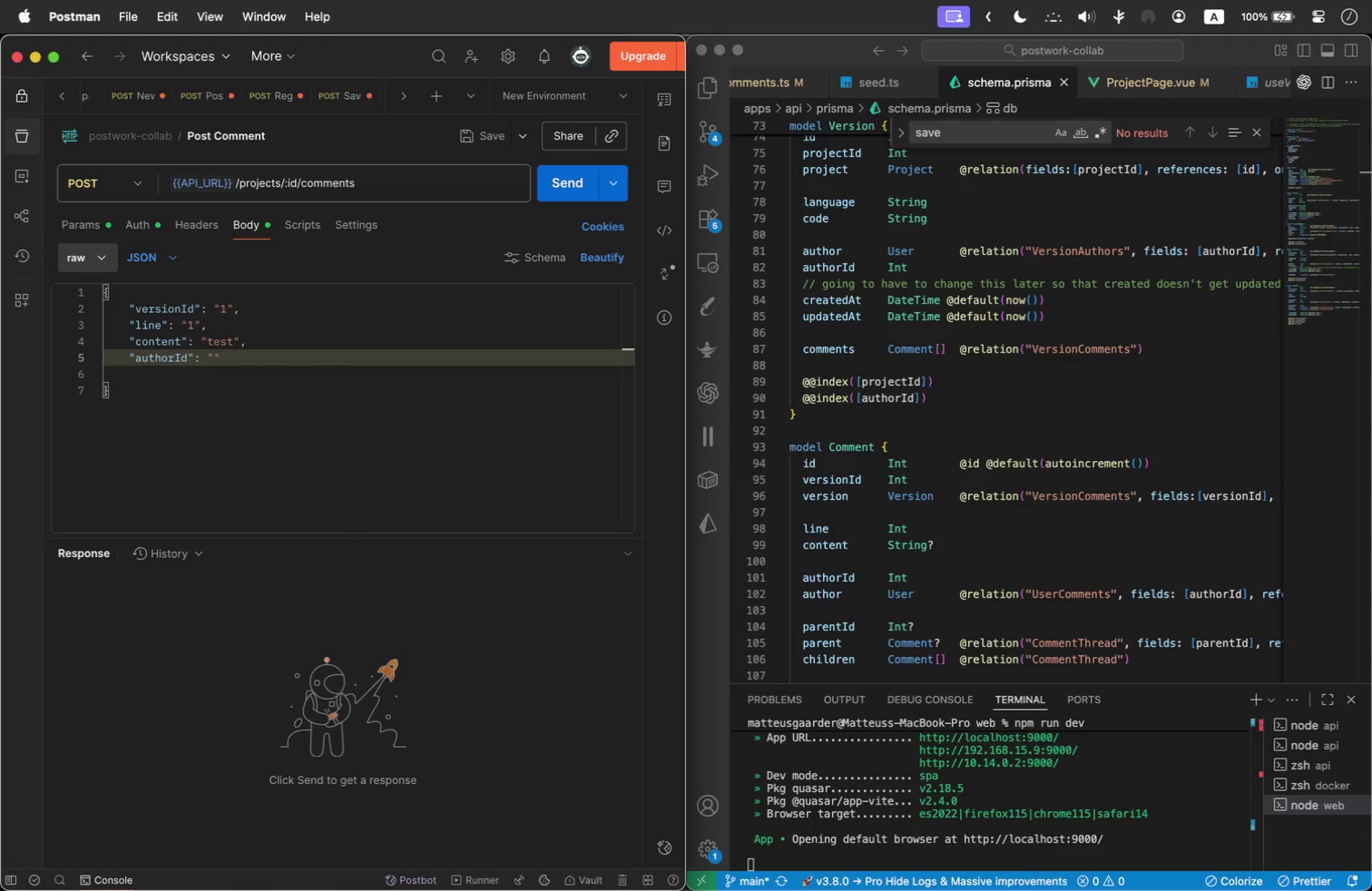 
key(1)
 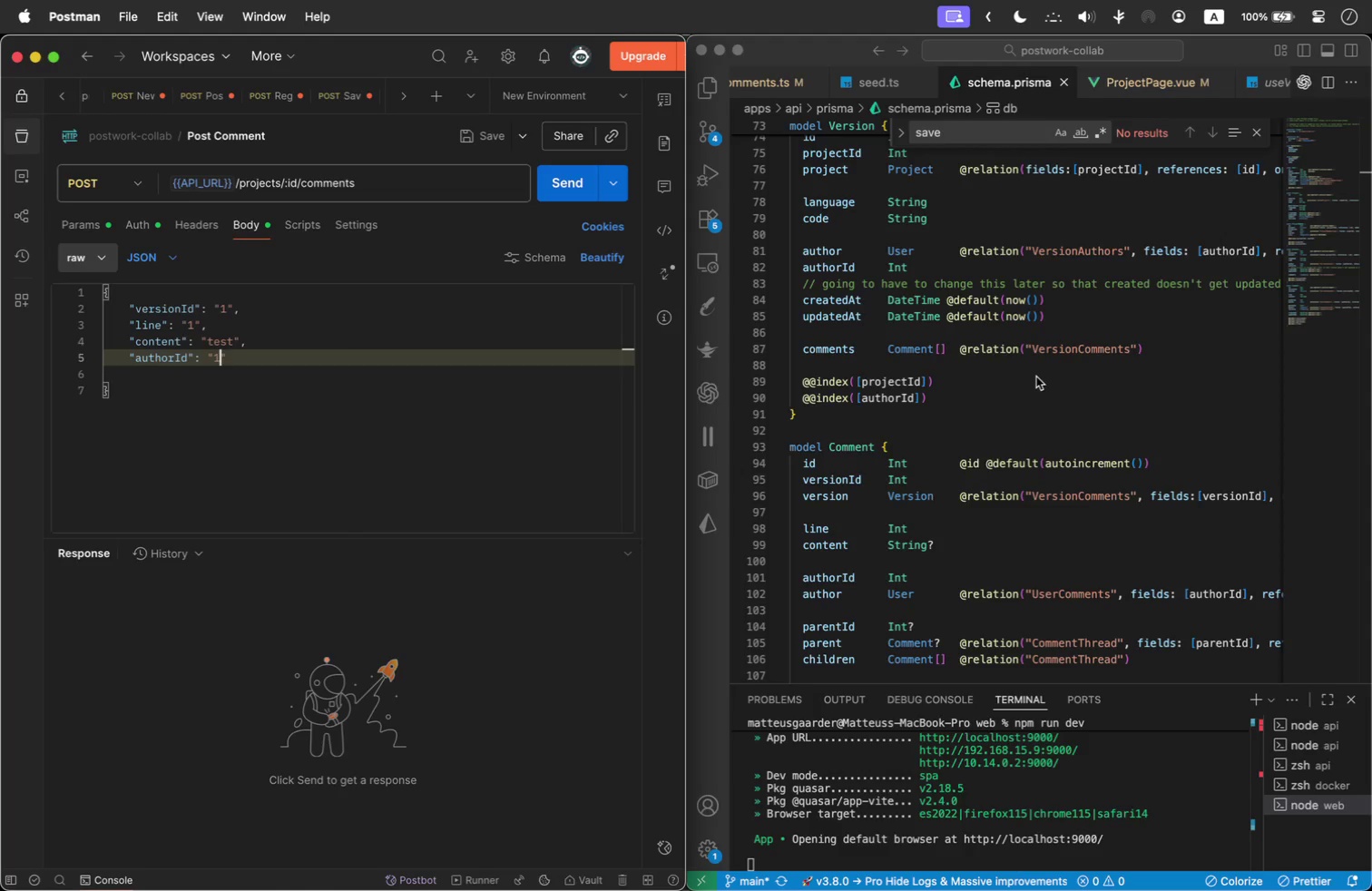 
scroll: coordinate [975, 332], scroll_direction: up, amount: 16.0
 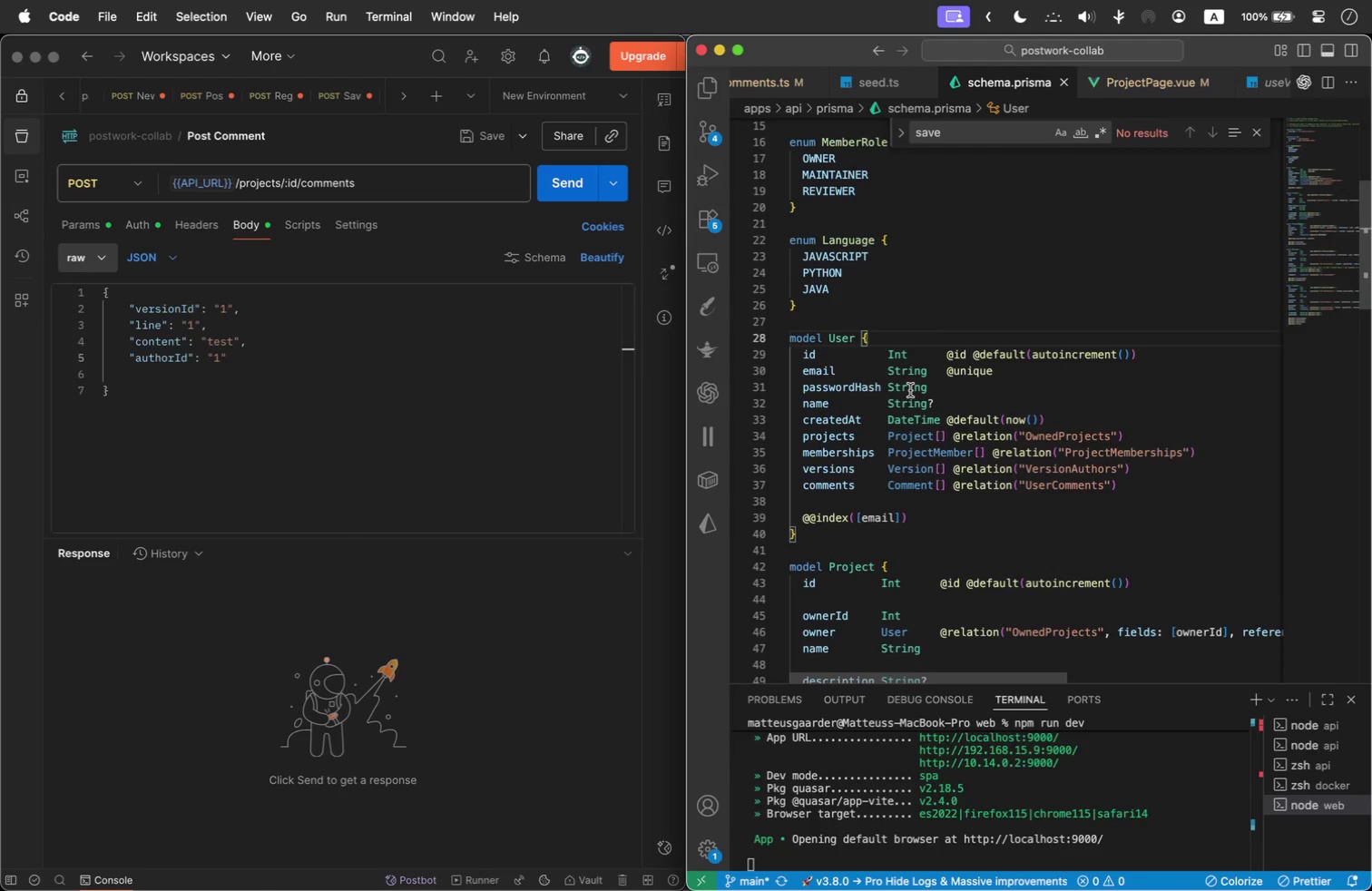 
scroll: coordinate [887, 366], scroll_direction: down, amount: 3.0
 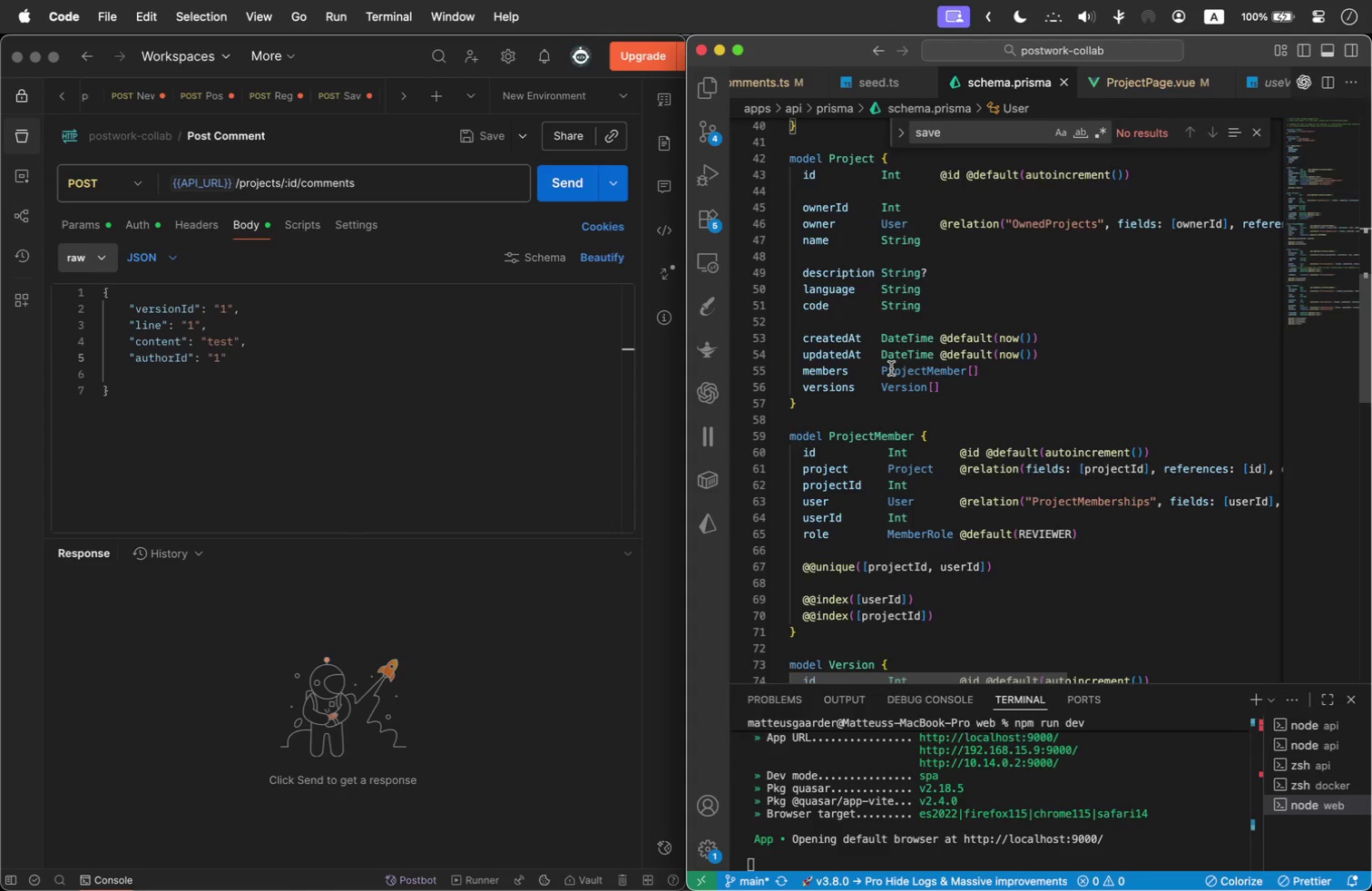 
wait(5.11)
 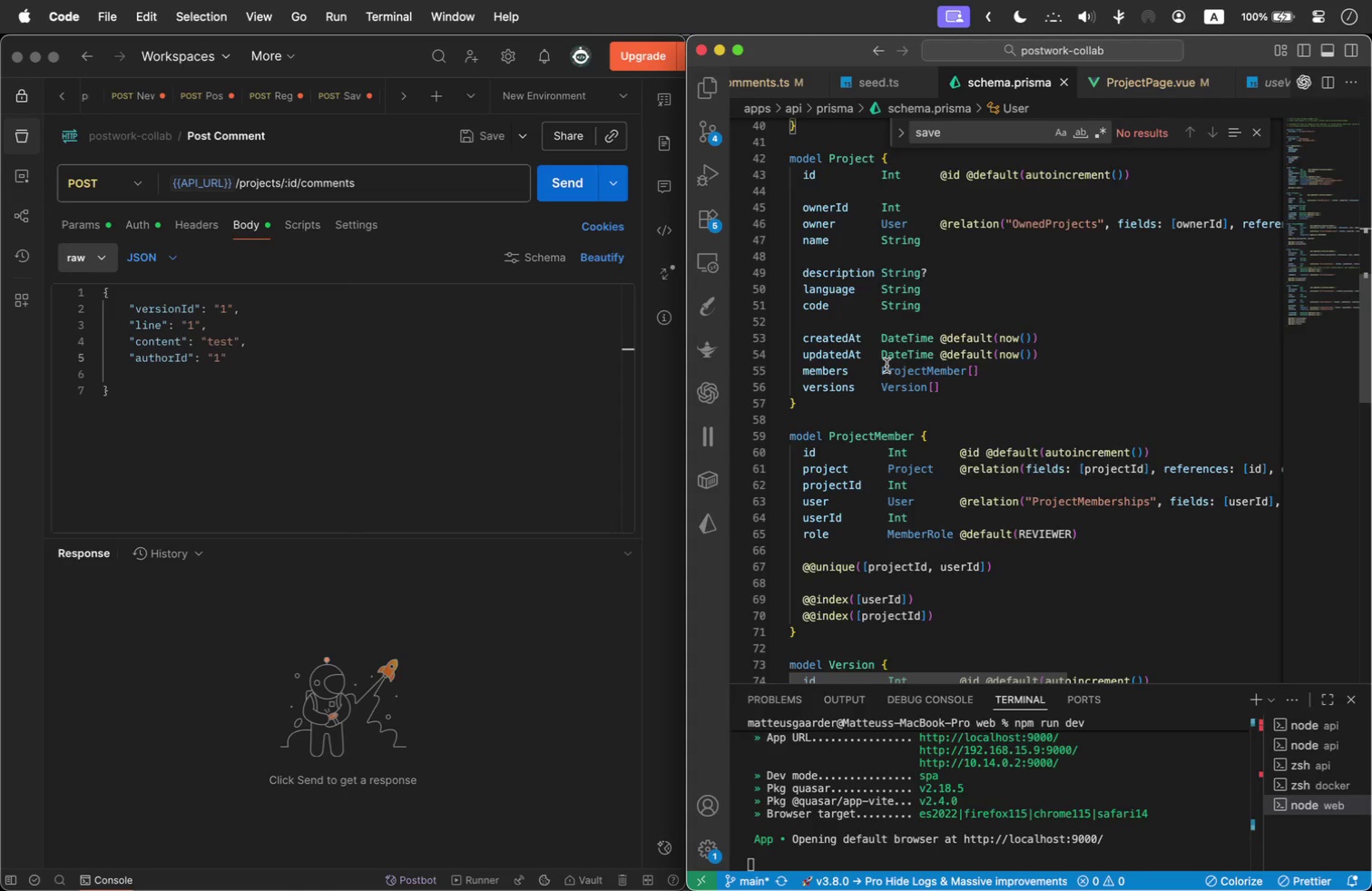 
left_click([1068, 396])
 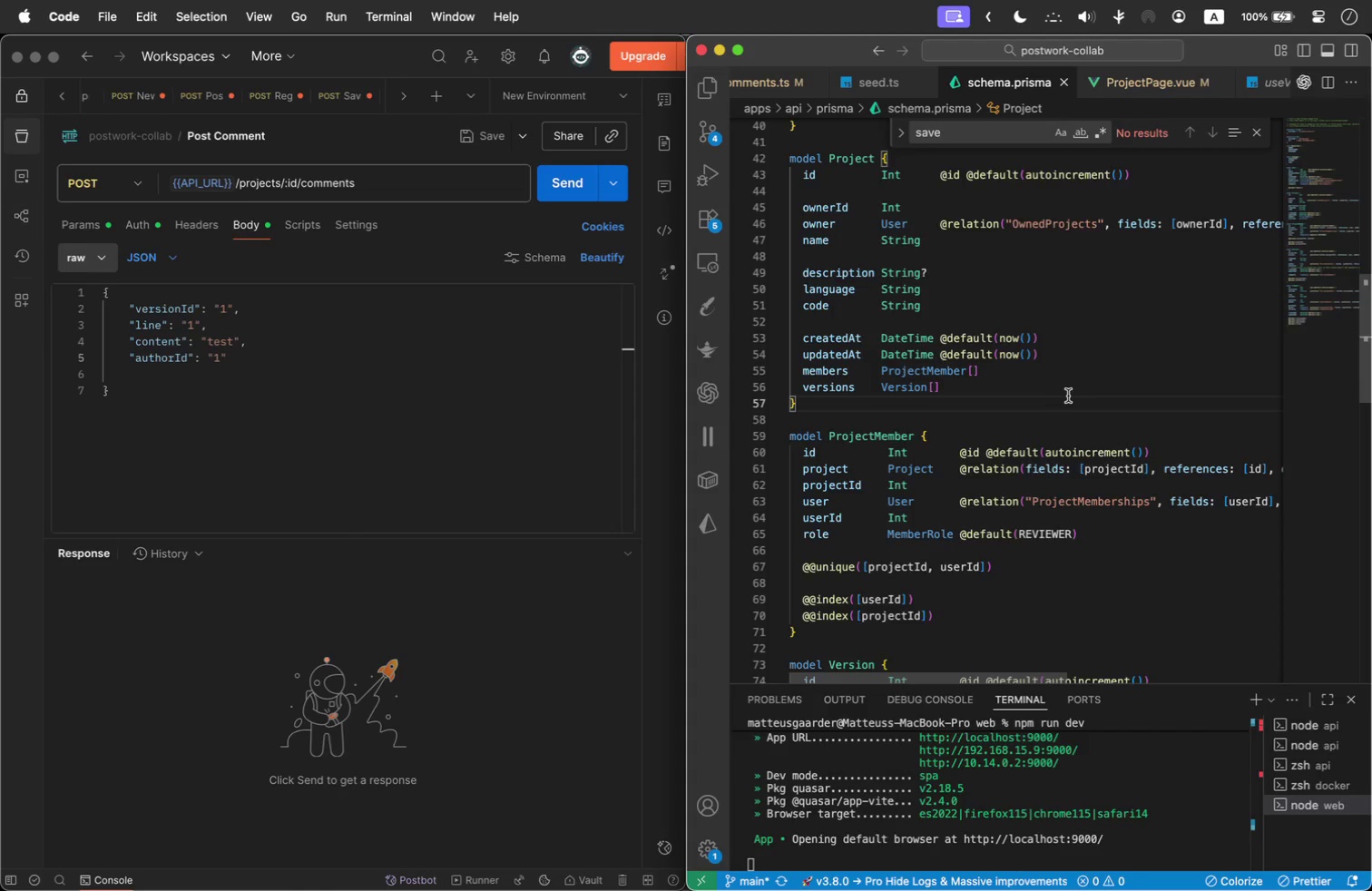 
scroll: coordinate [1068, 396], scroll_direction: down, amount: 2.0
 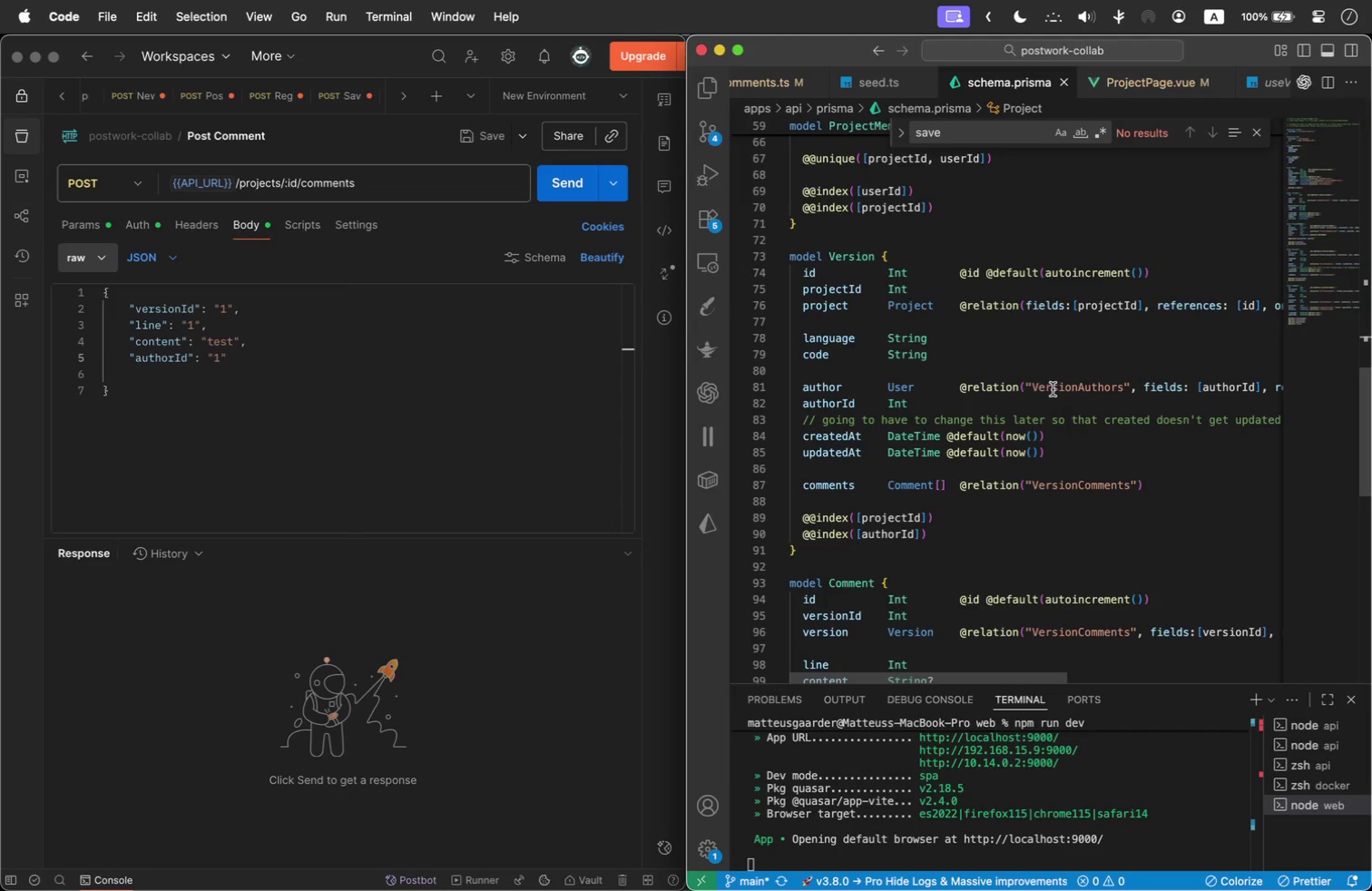 
wait(5.31)
 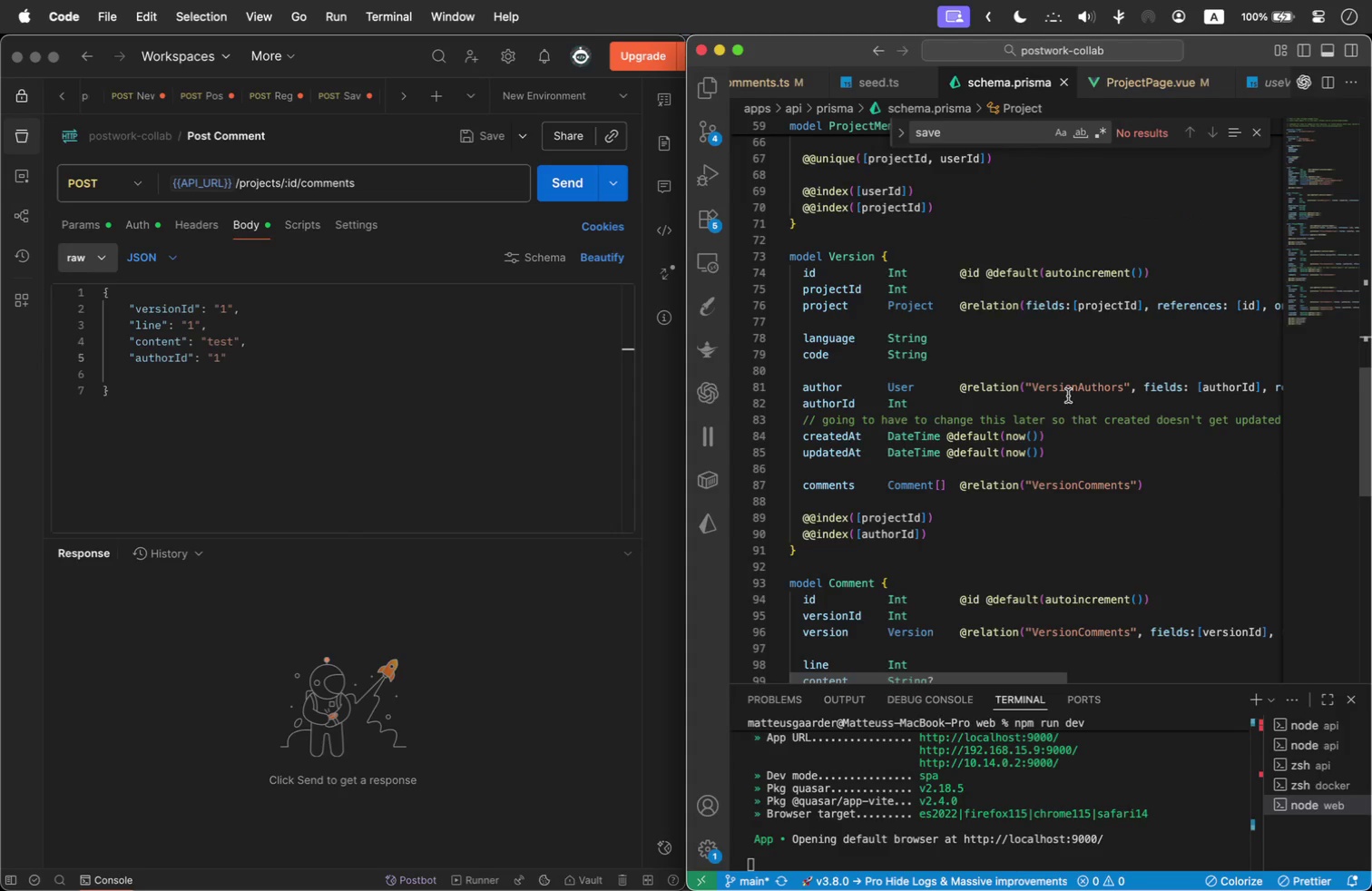 
double_click([171, 352])
 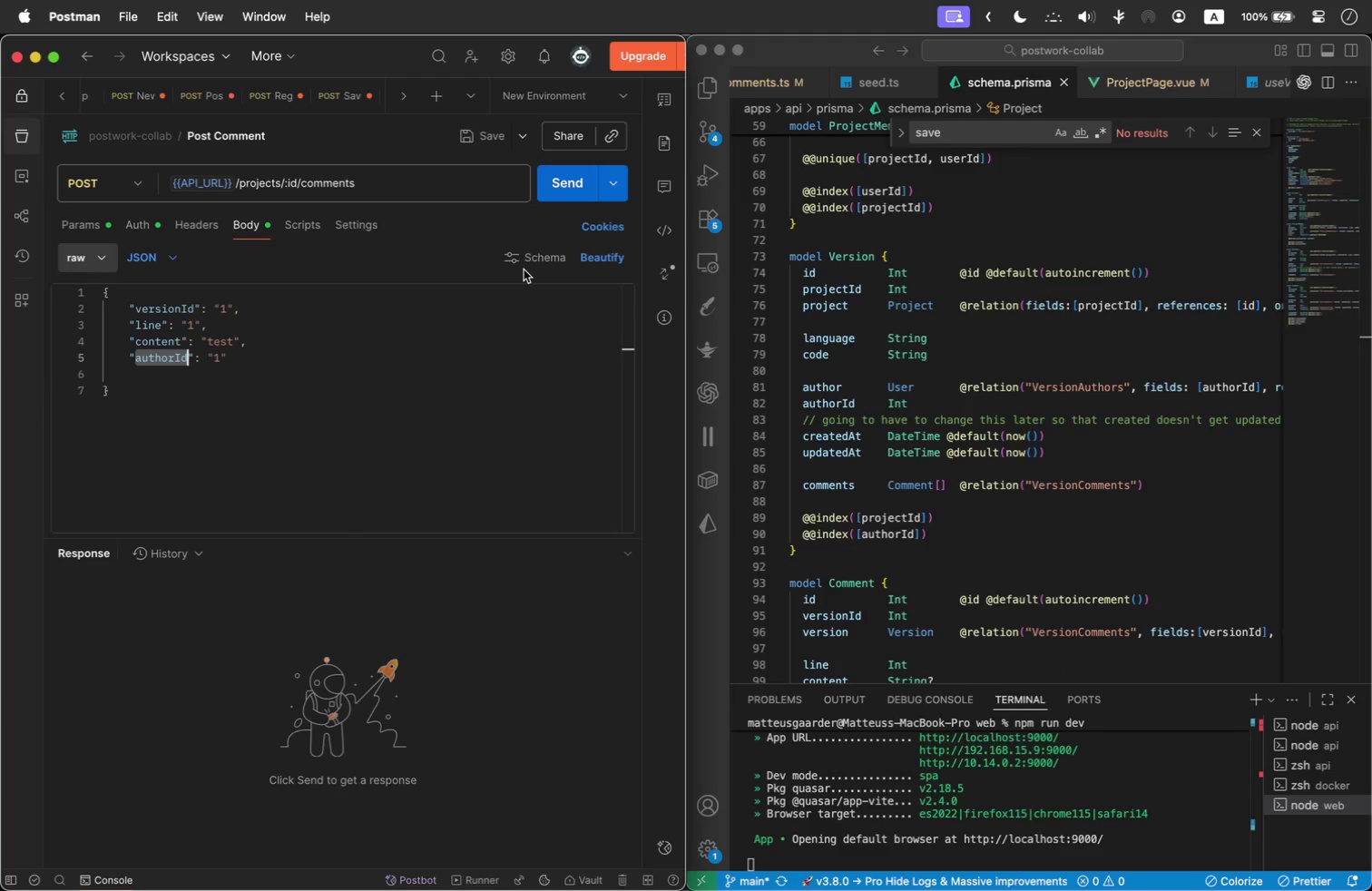 
type(author)
 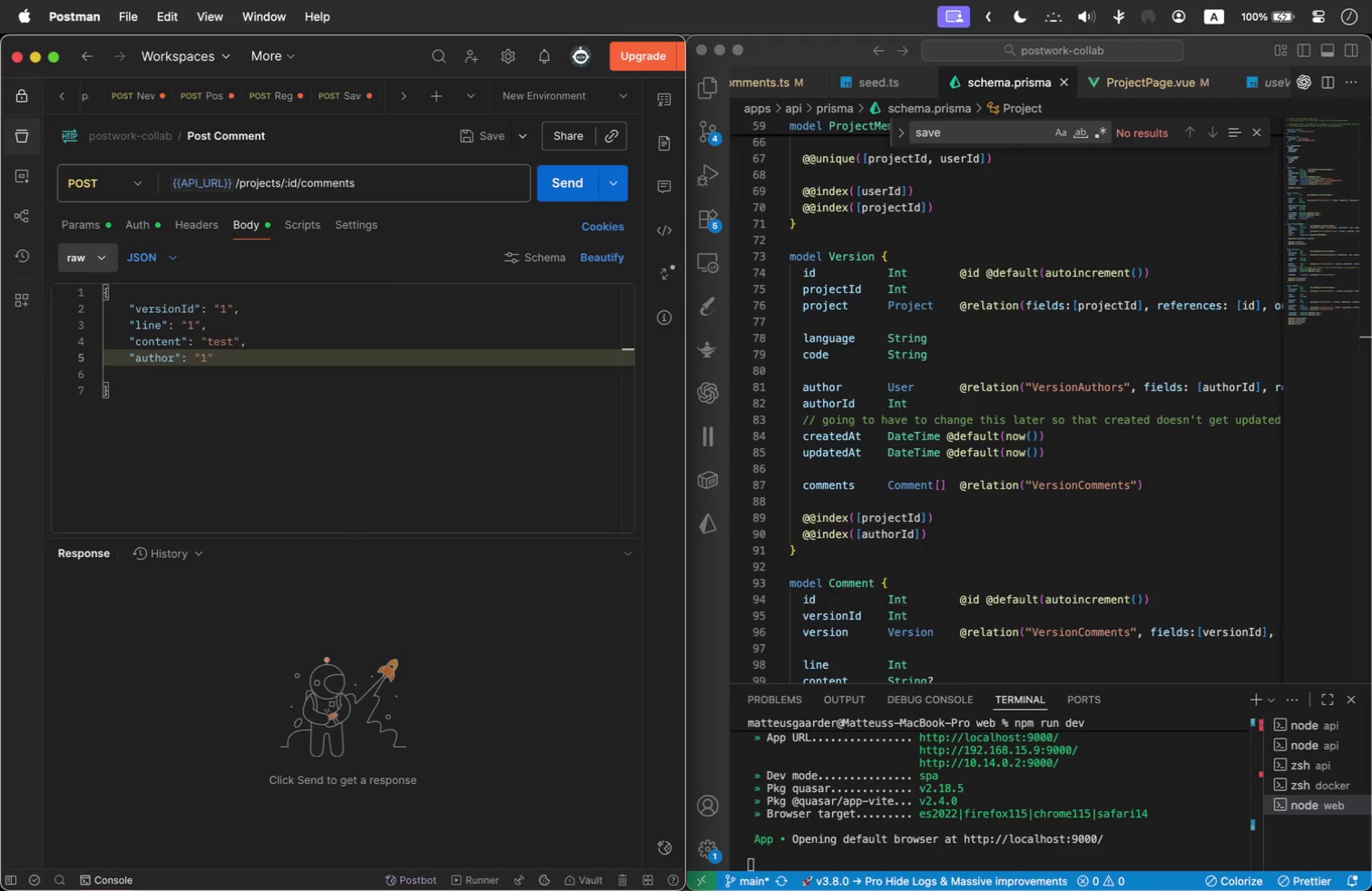 
key(ArrowRight)
 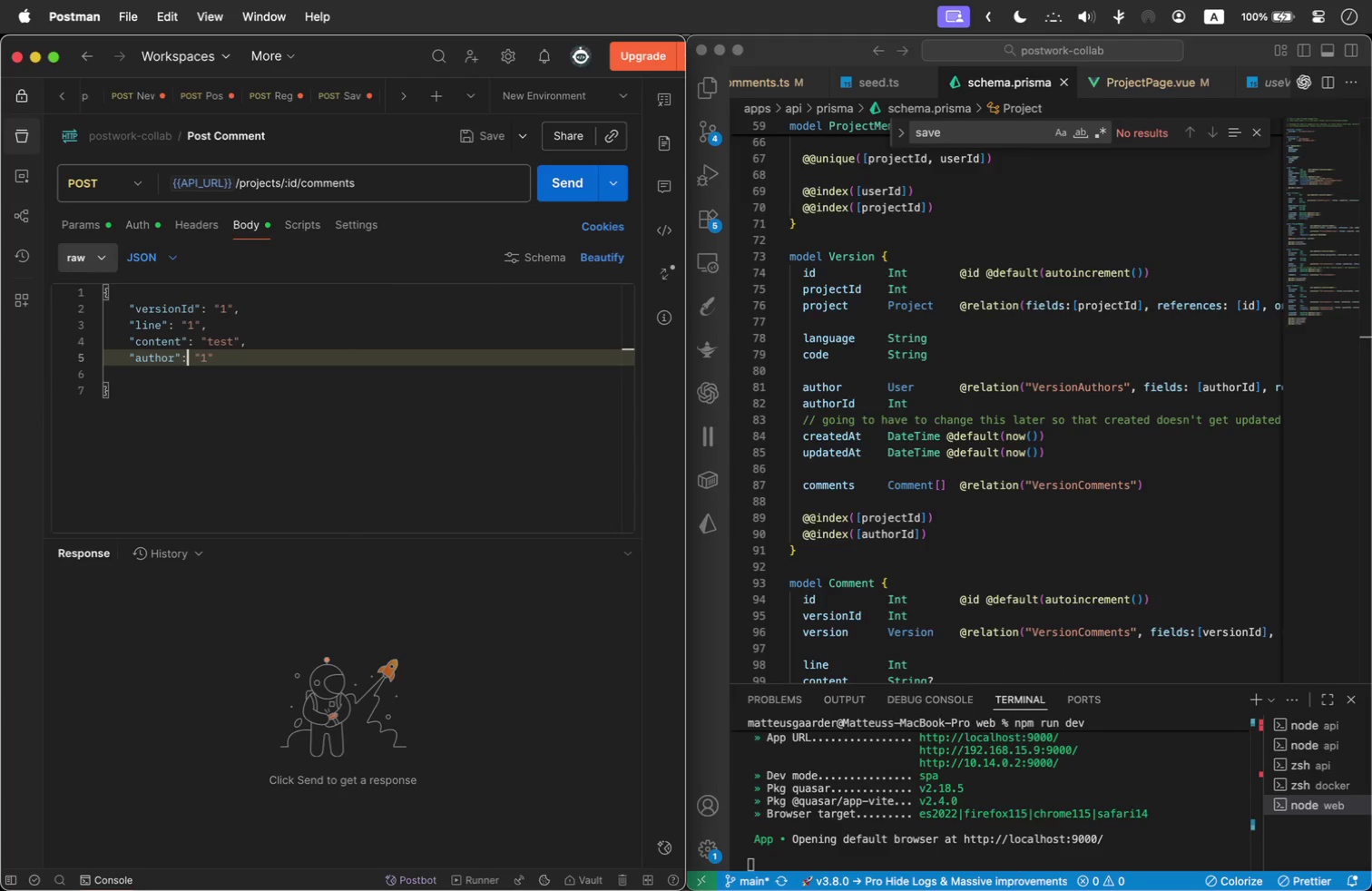 
key(ArrowRight)
 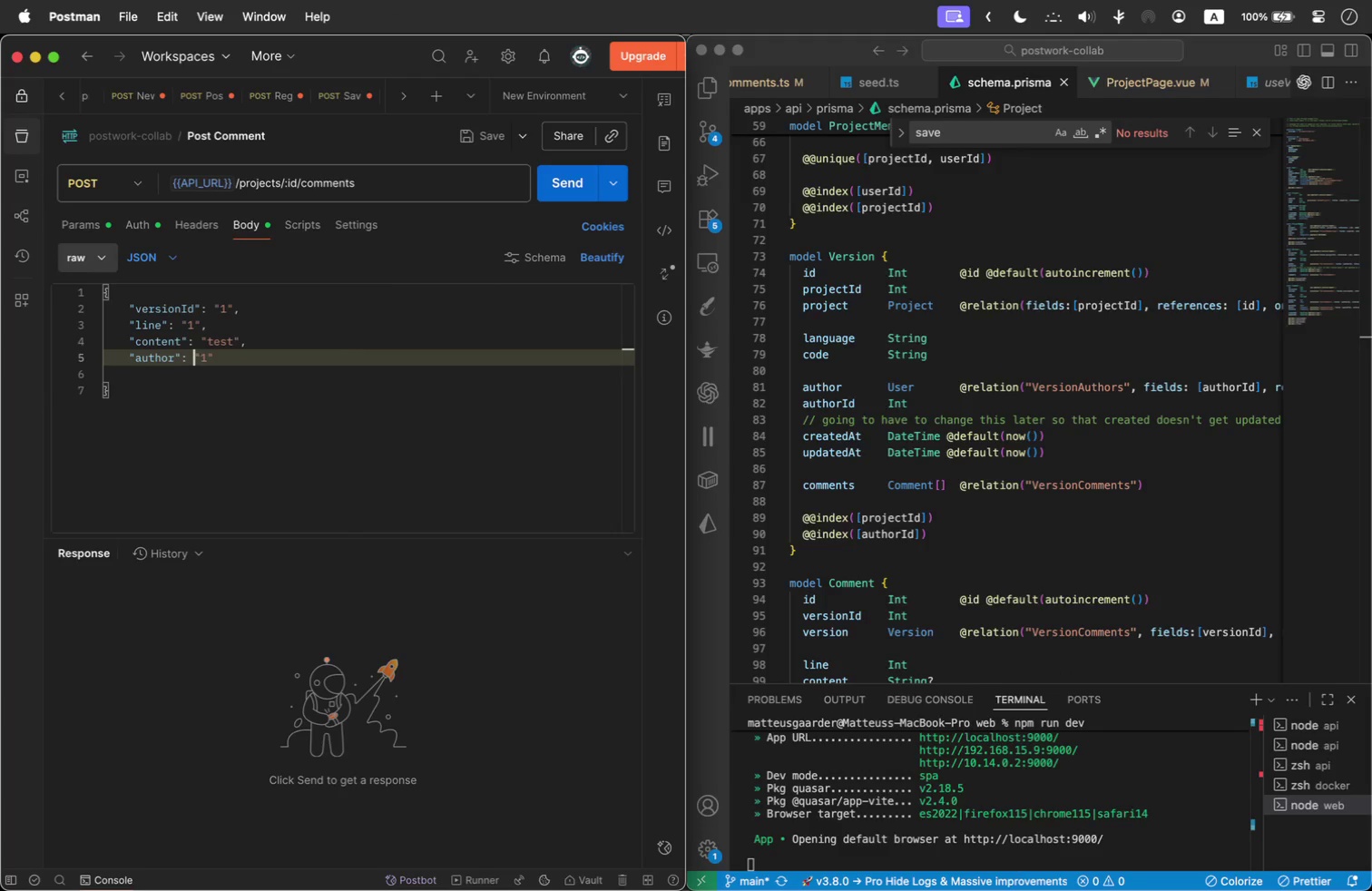 
key(ArrowRight)
 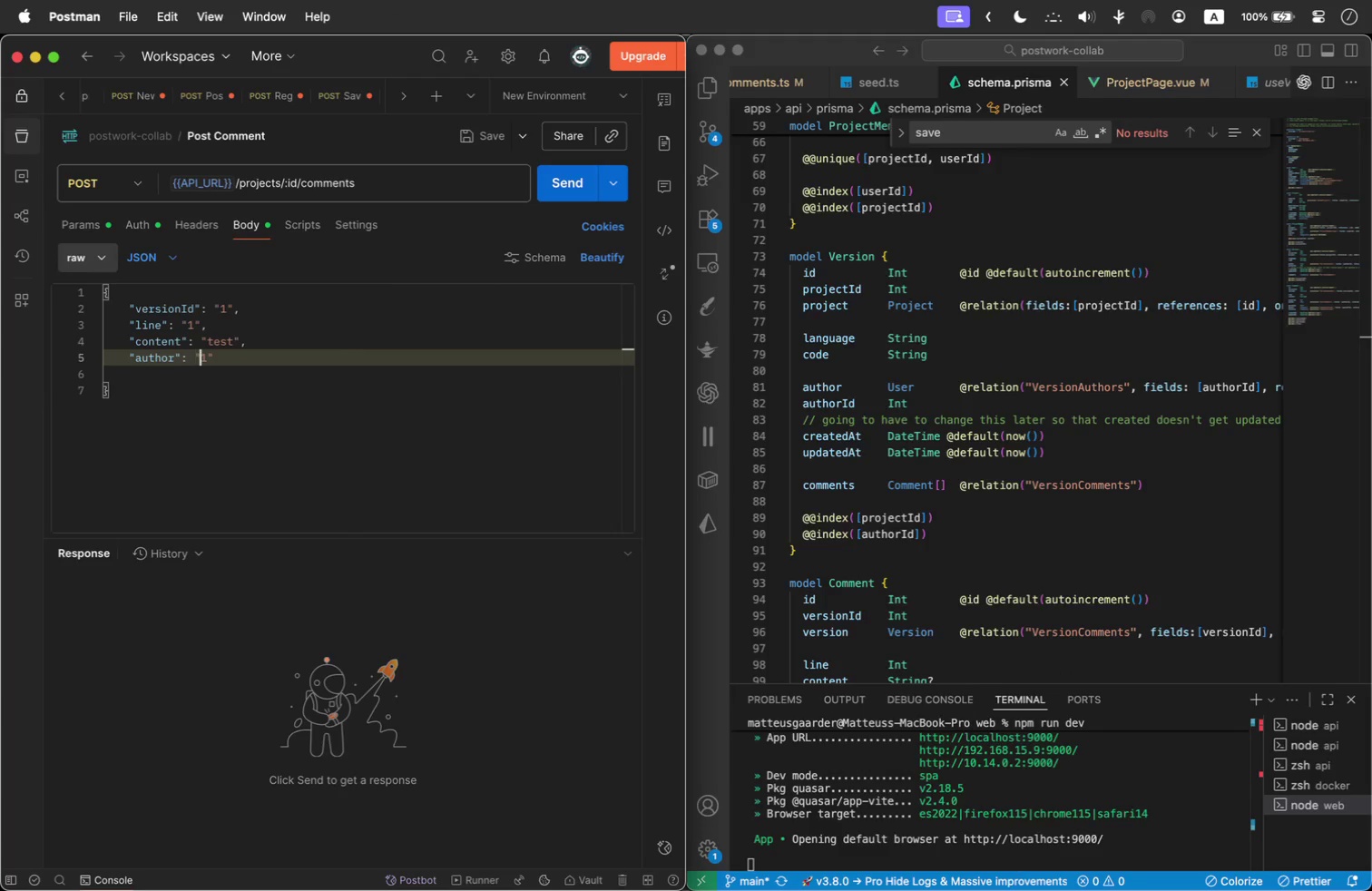 
key(ArrowRight)
 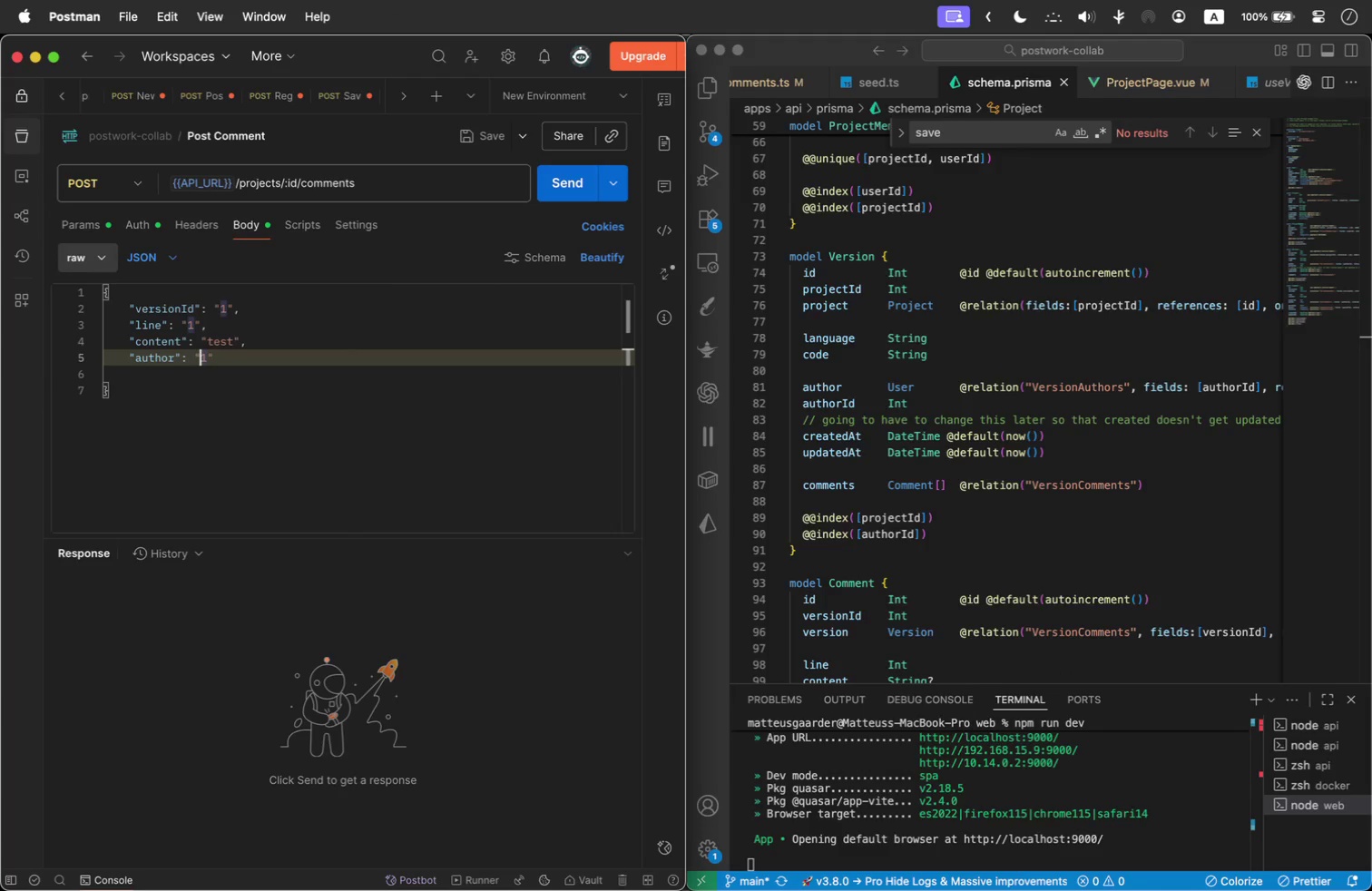 
key(ArrowRight)
 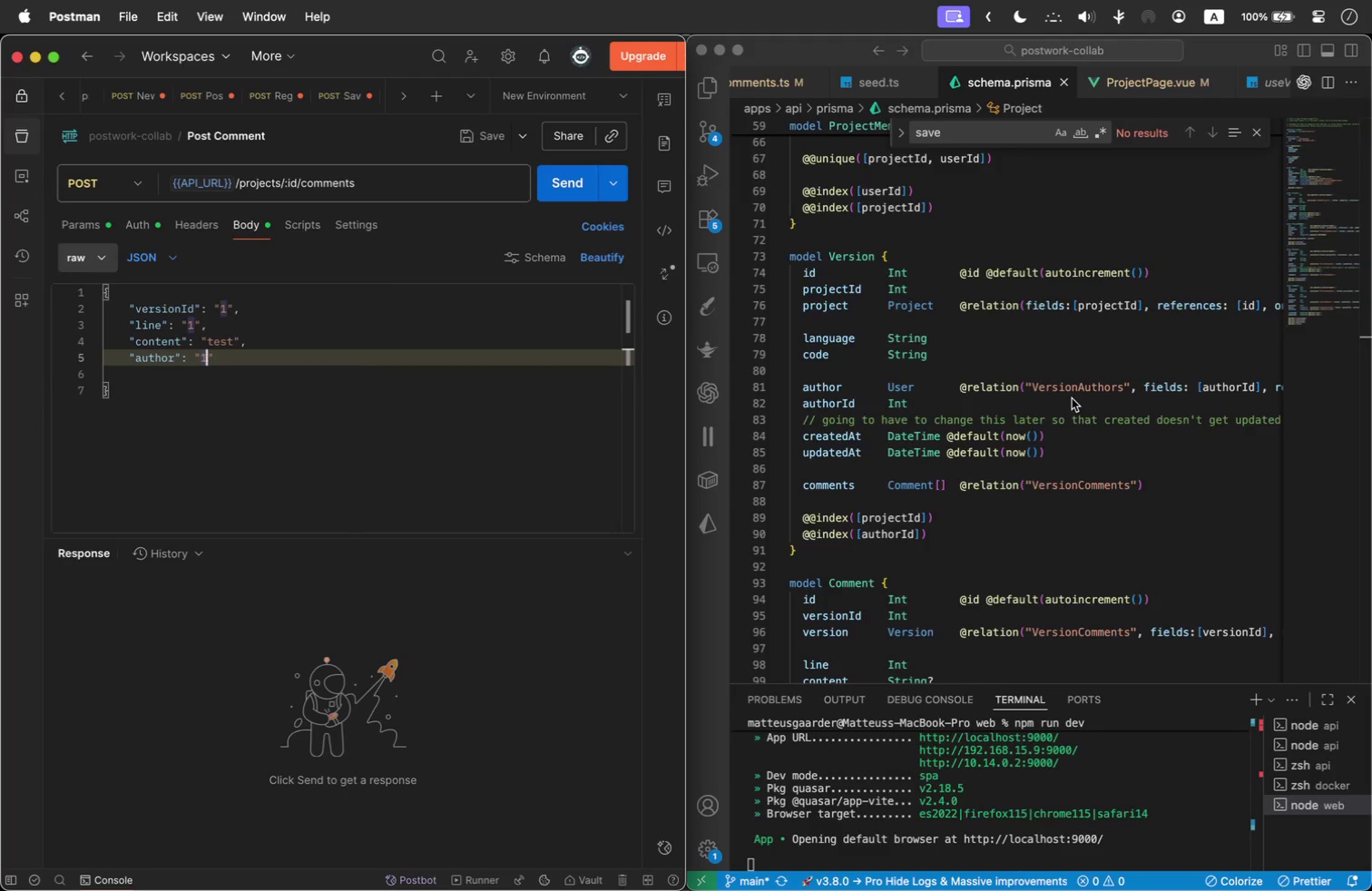 
scroll: coordinate [1044, 393], scroll_direction: down, amount: 1.0
 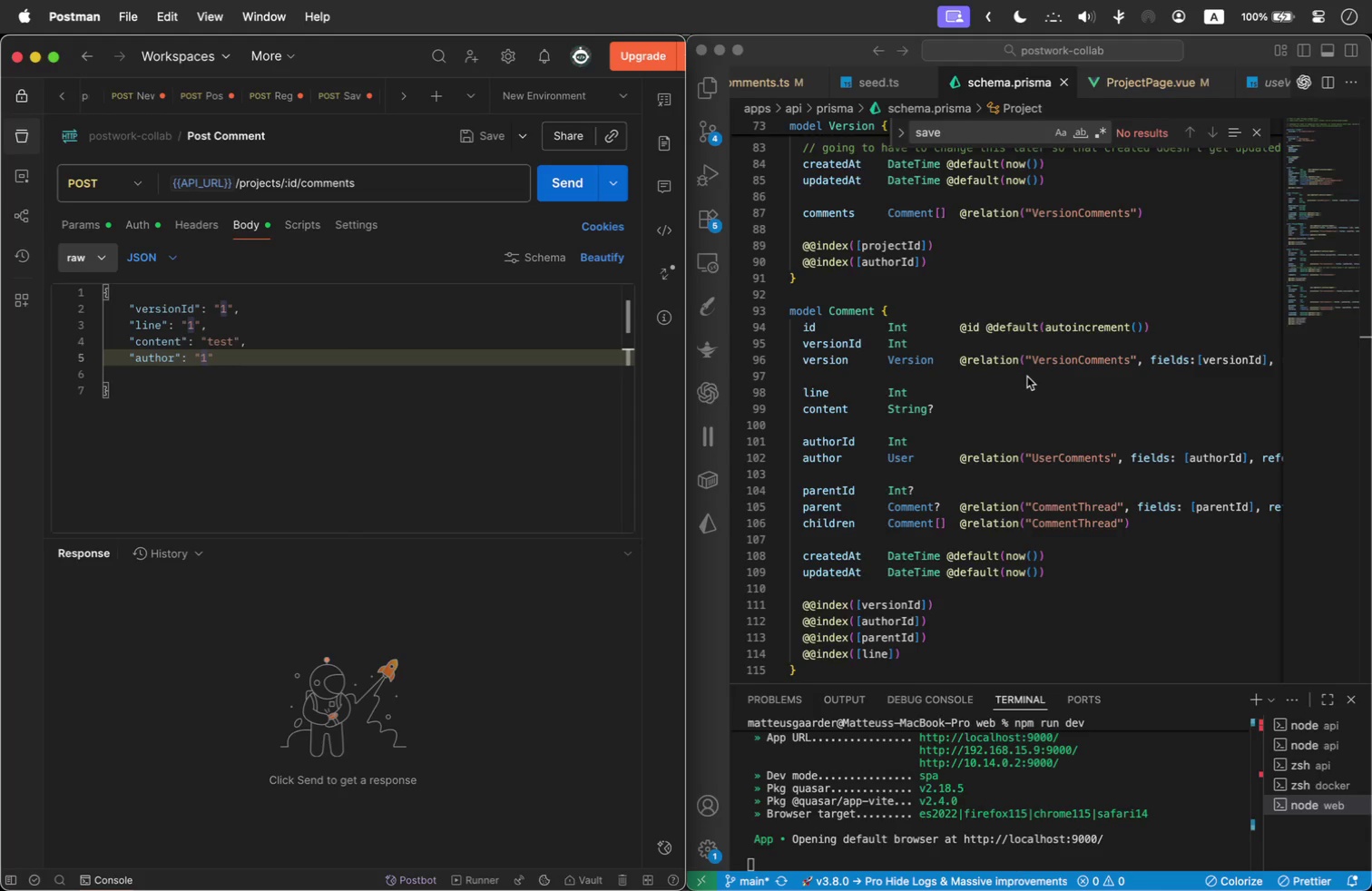 
wait(6.04)
 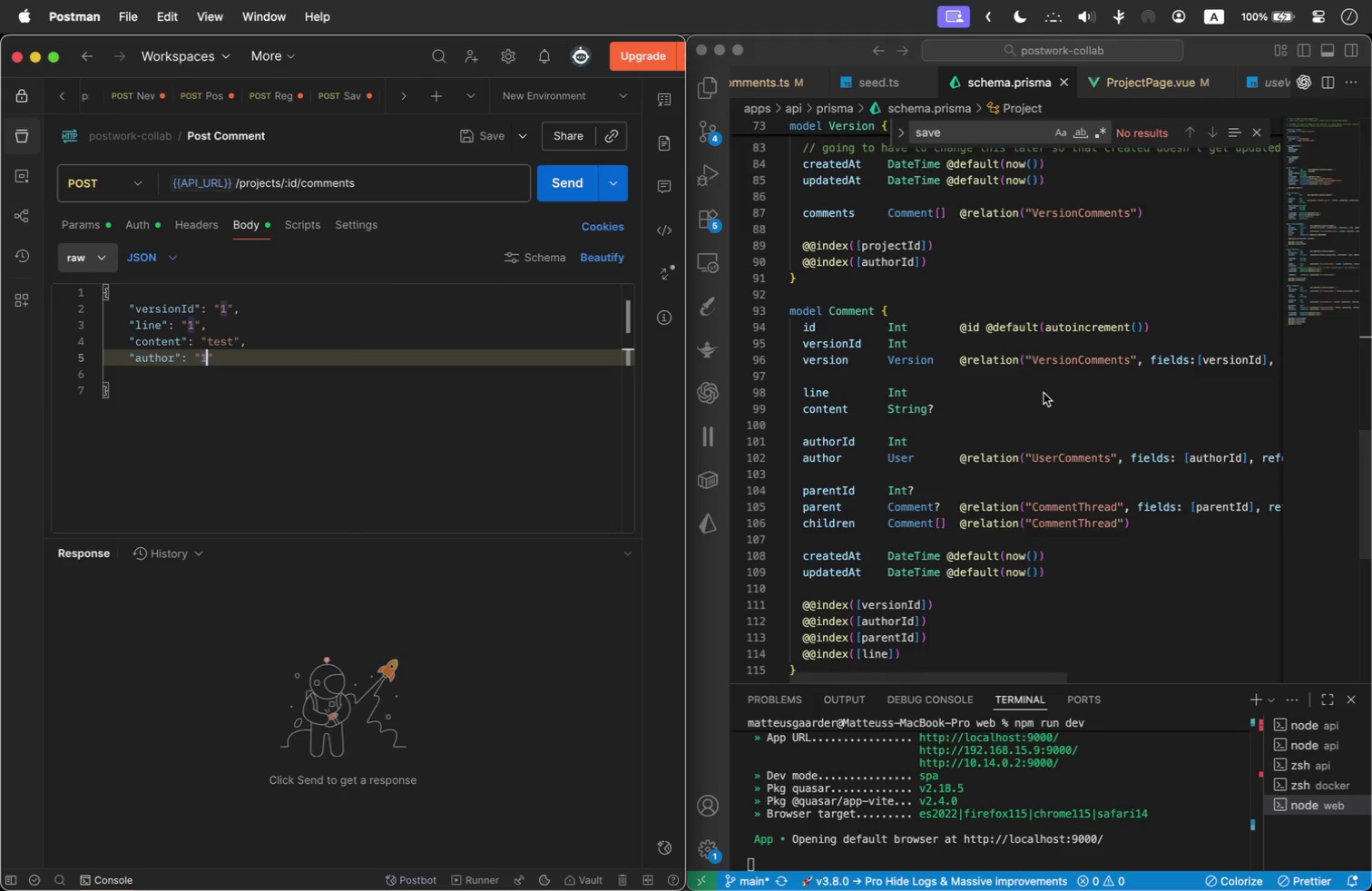 
left_click([1079, 455])
 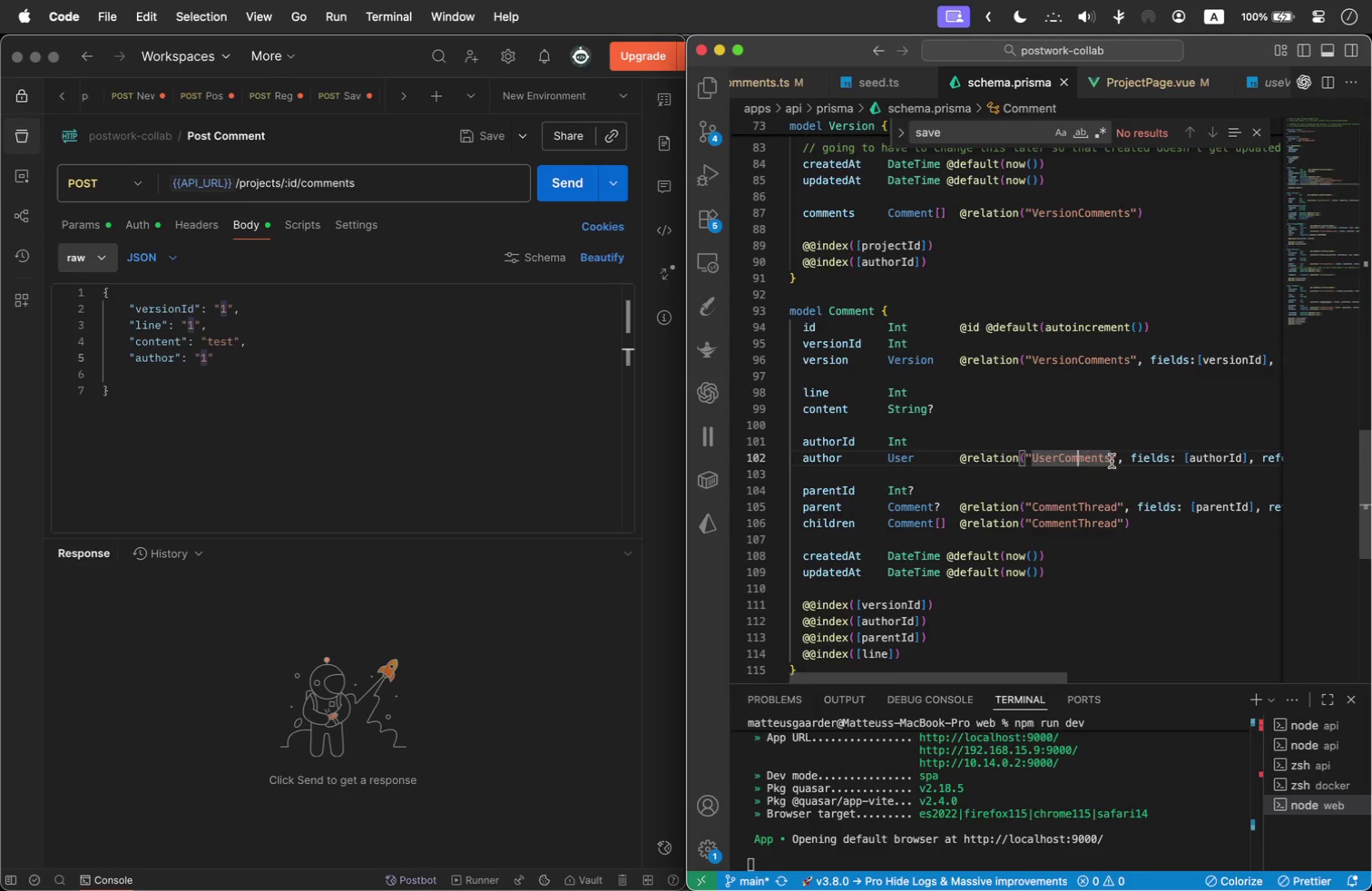 
left_click_drag(start_coordinate=[1147, 468], to_coordinate=[1159, 431])
 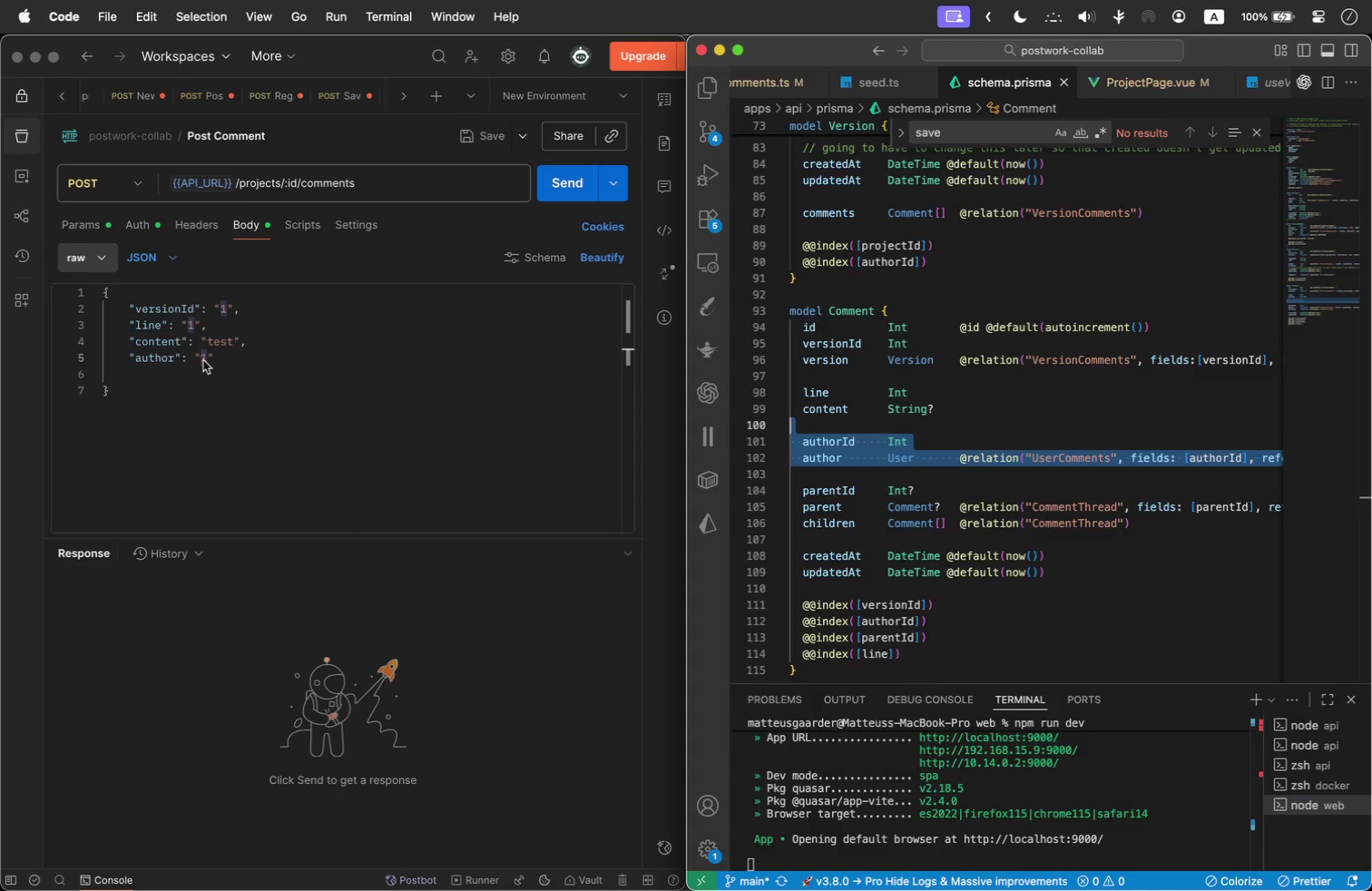 
wait(5.82)
 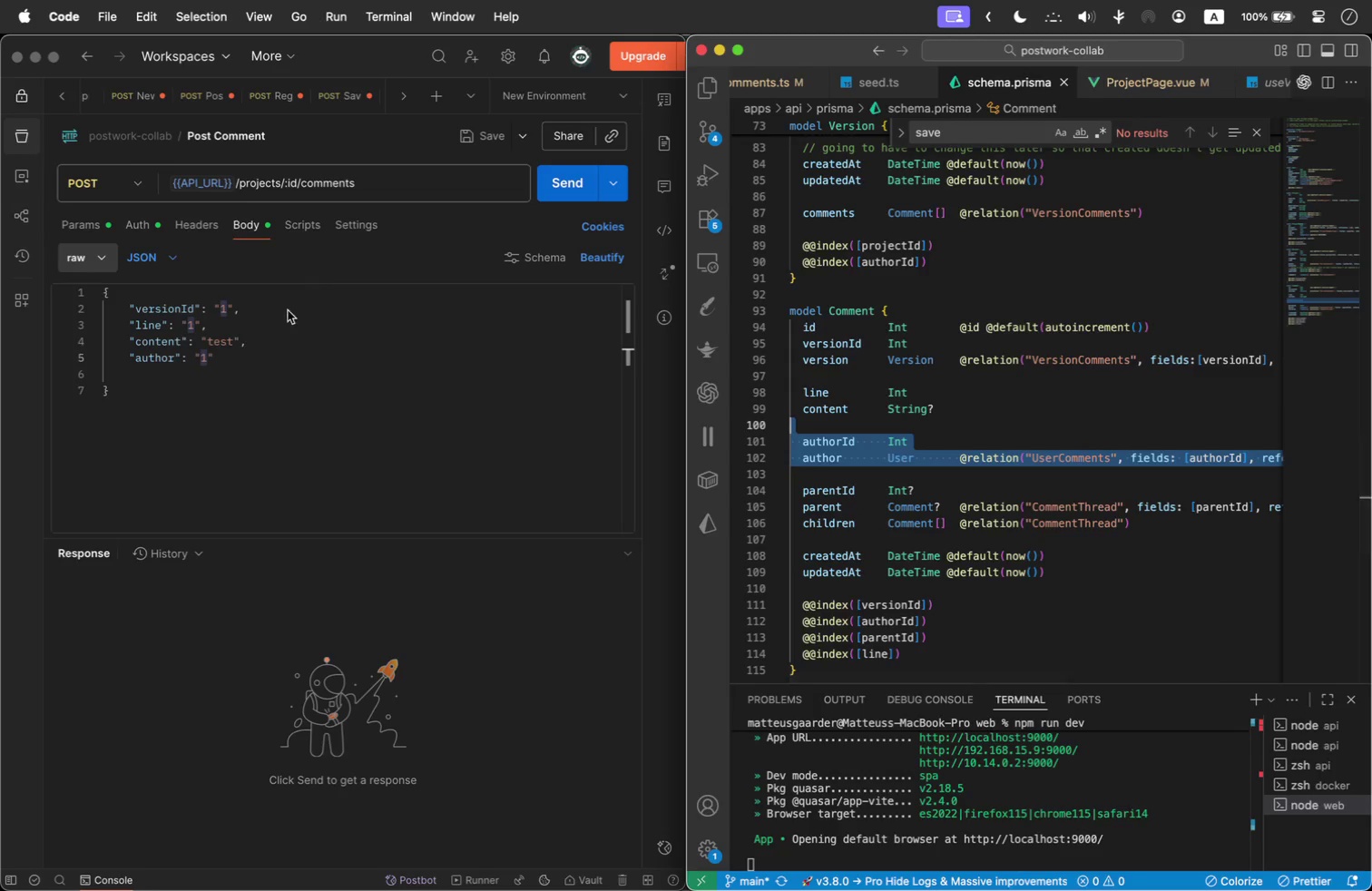 
left_click_drag(start_coordinate=[246, 352], to_coordinate=[94, 359])
 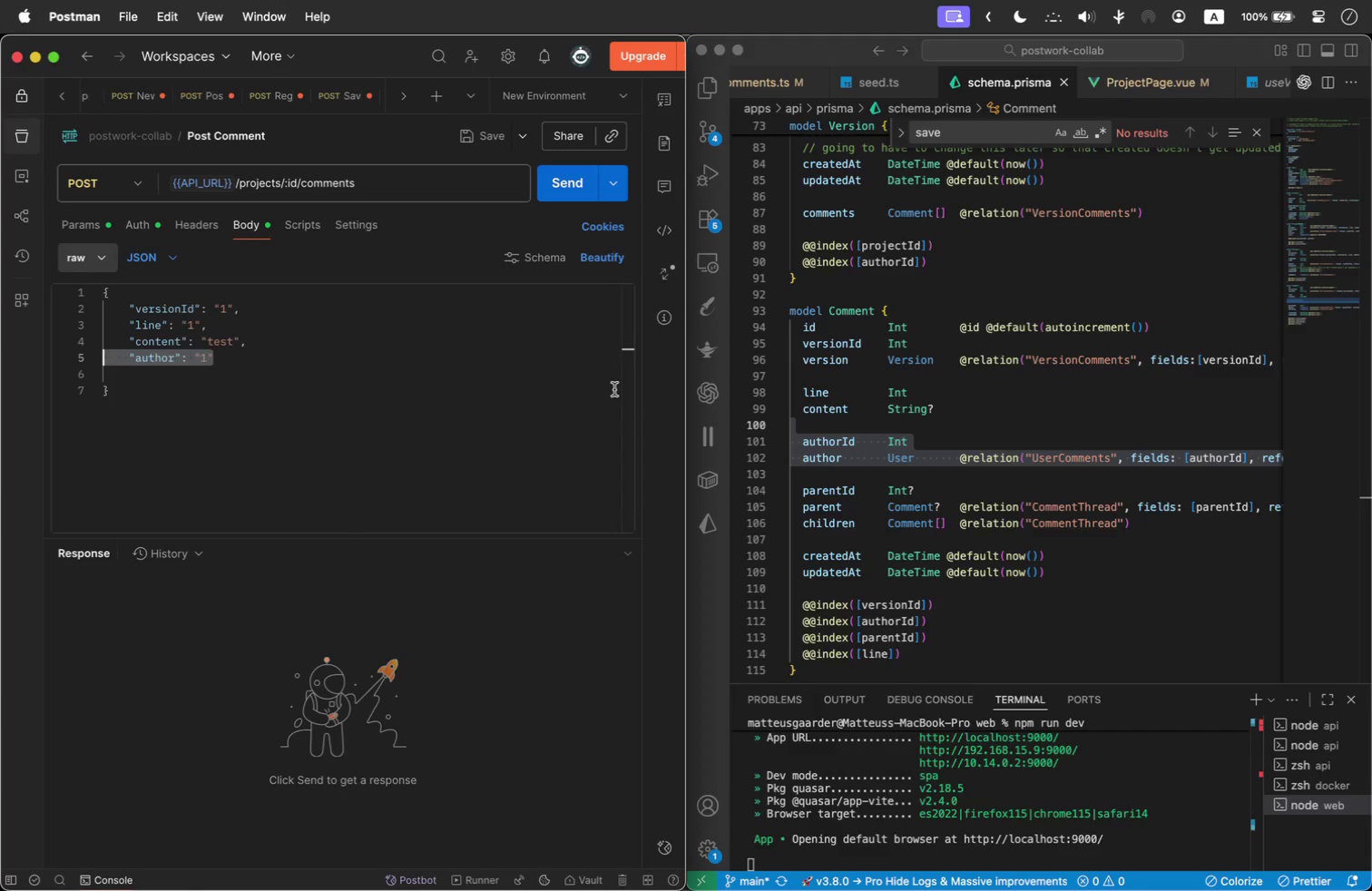 
key(Backspace)
 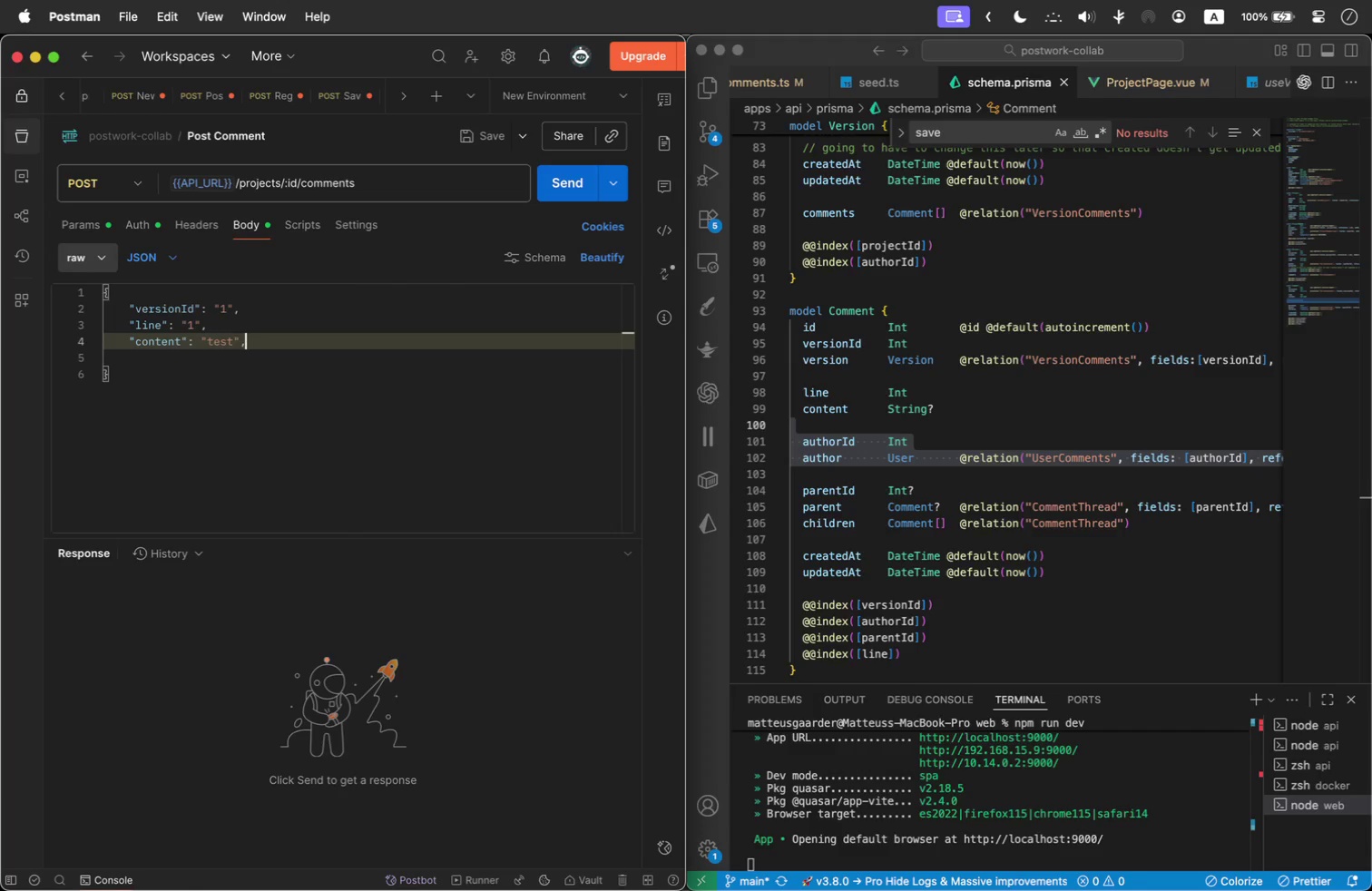 
key(Backspace)
 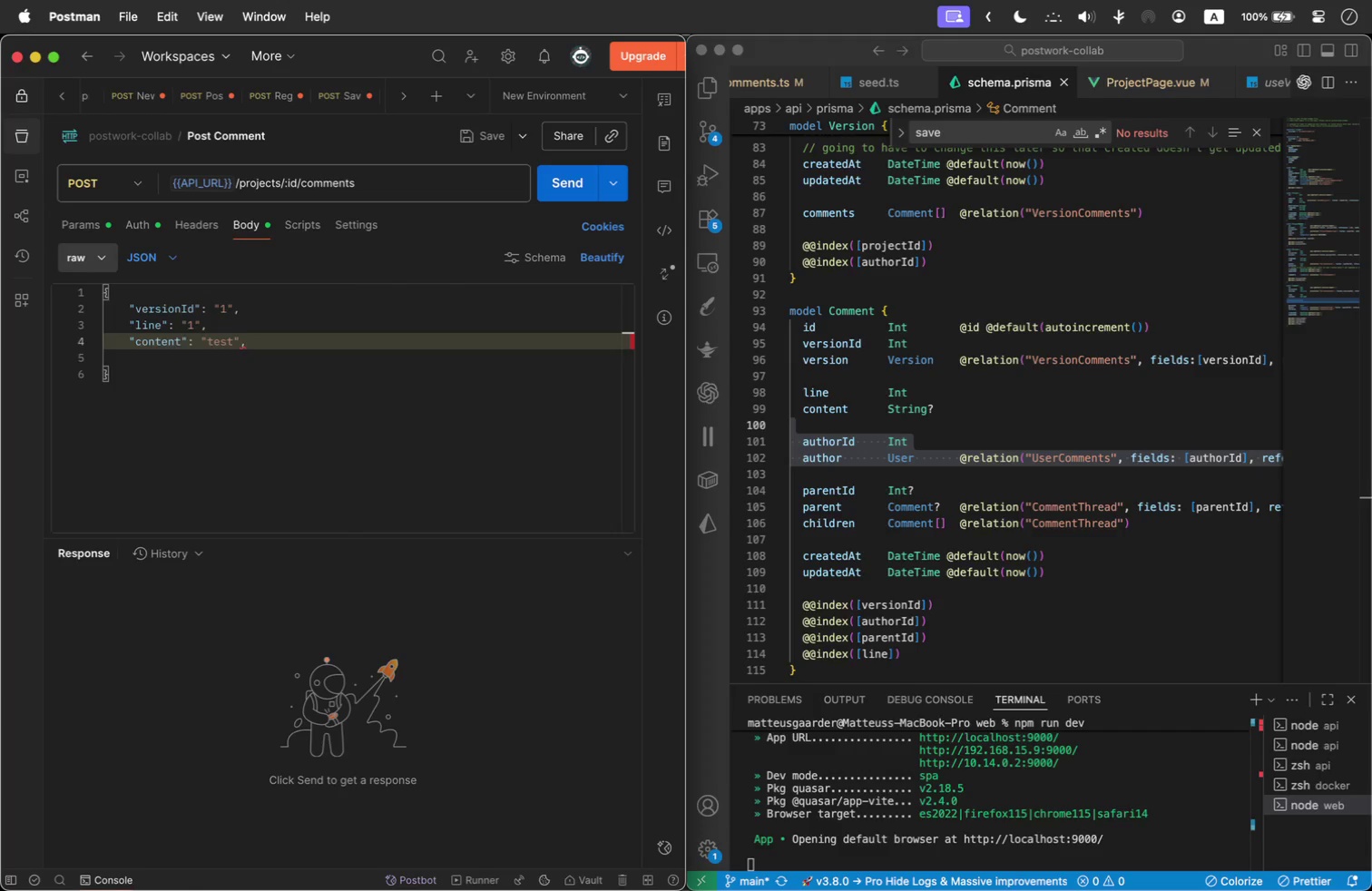 
key(ArrowDown)
 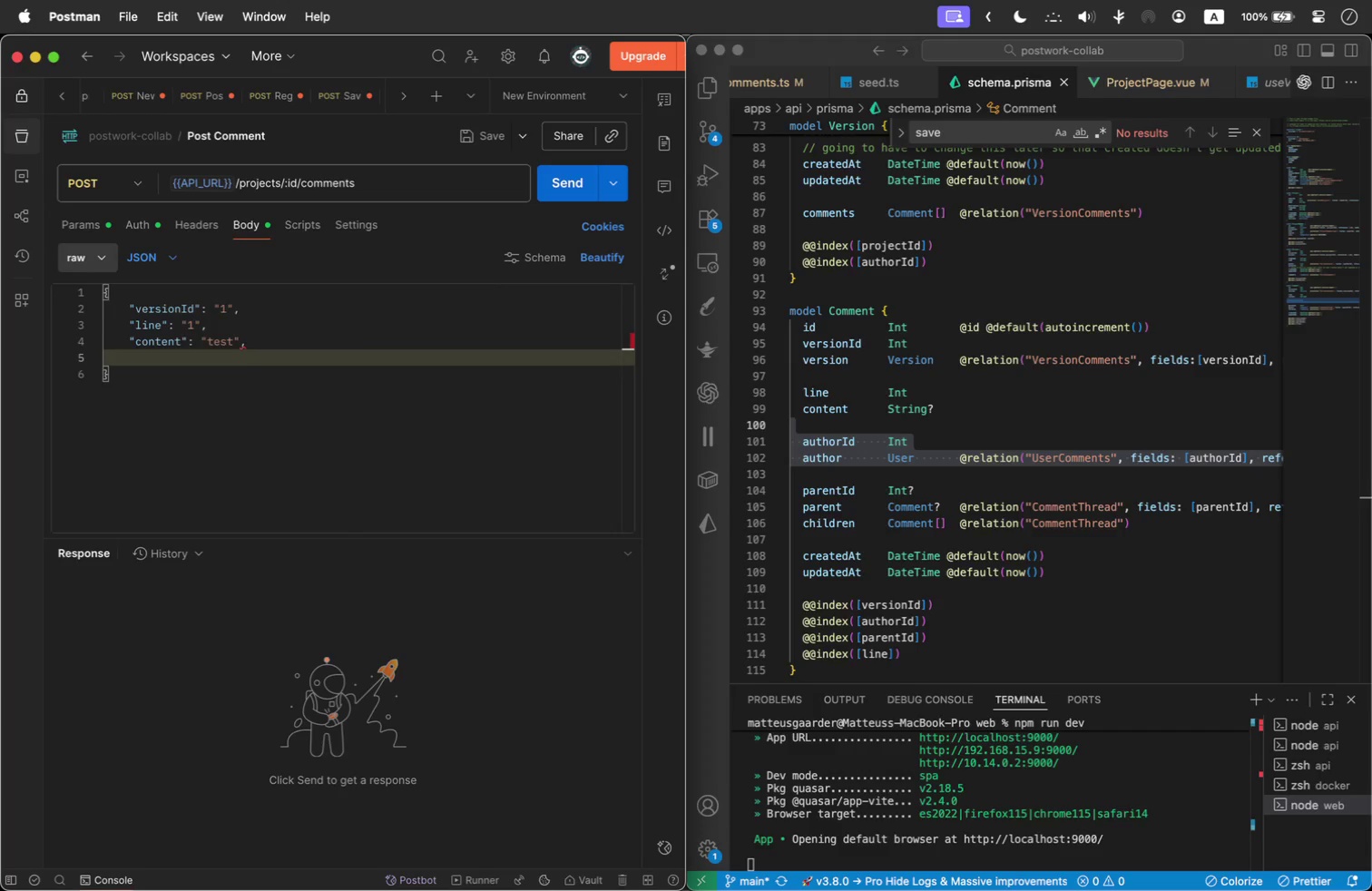 
key(Backspace)
 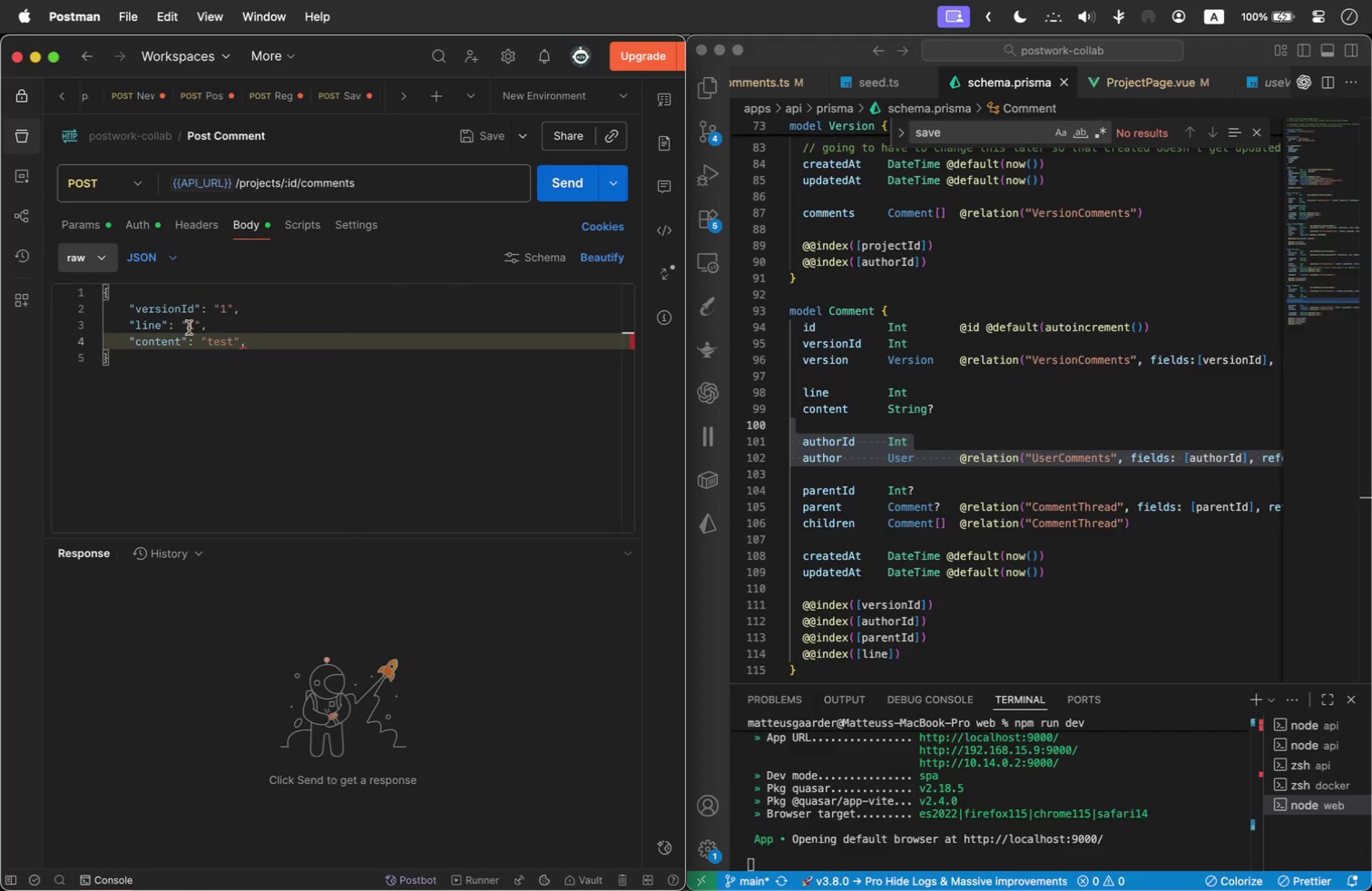 
left_click_drag(start_coordinate=[262, 305], to_coordinate=[86, 311])
 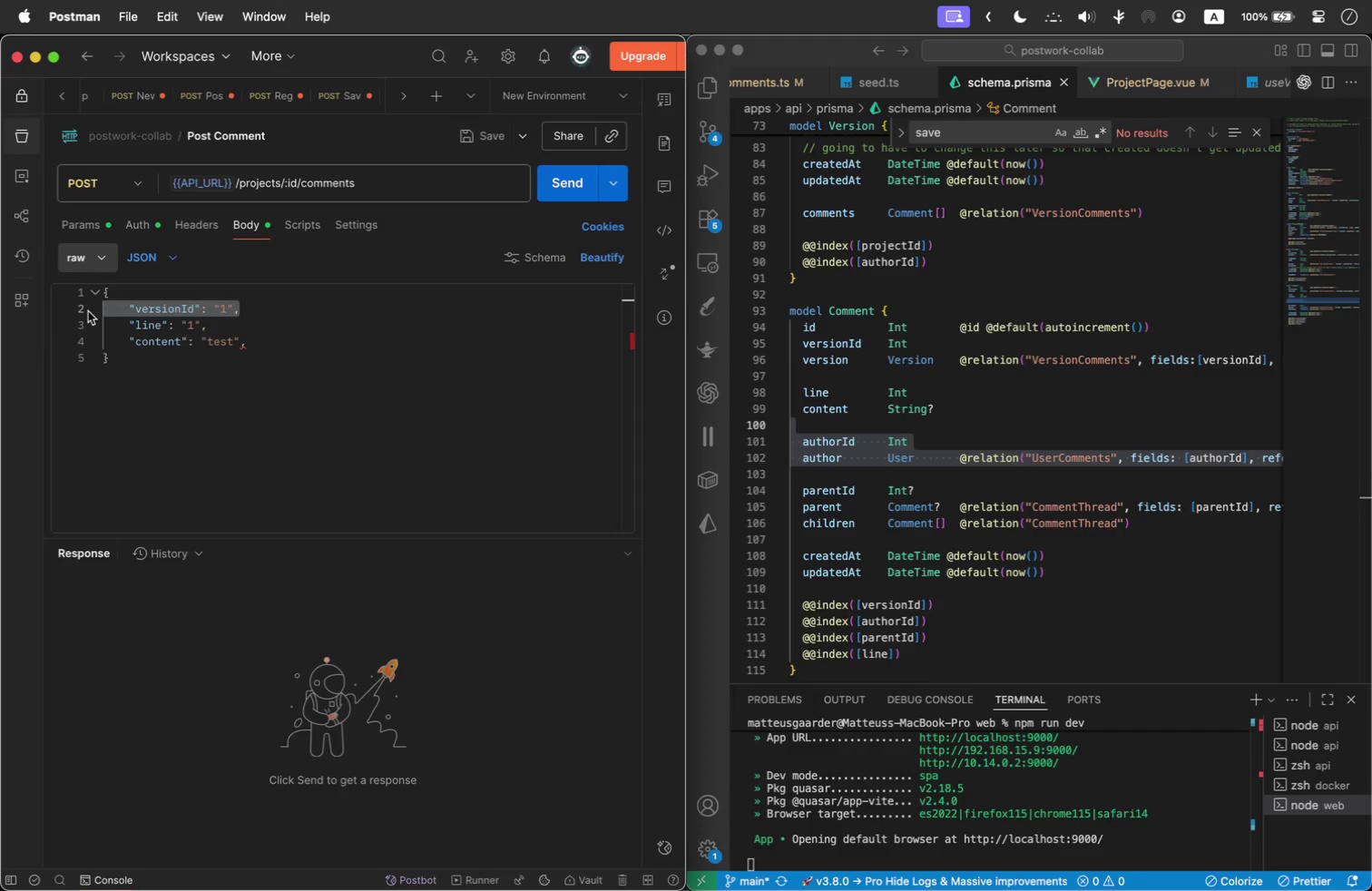 
key(Meta+Slash)
 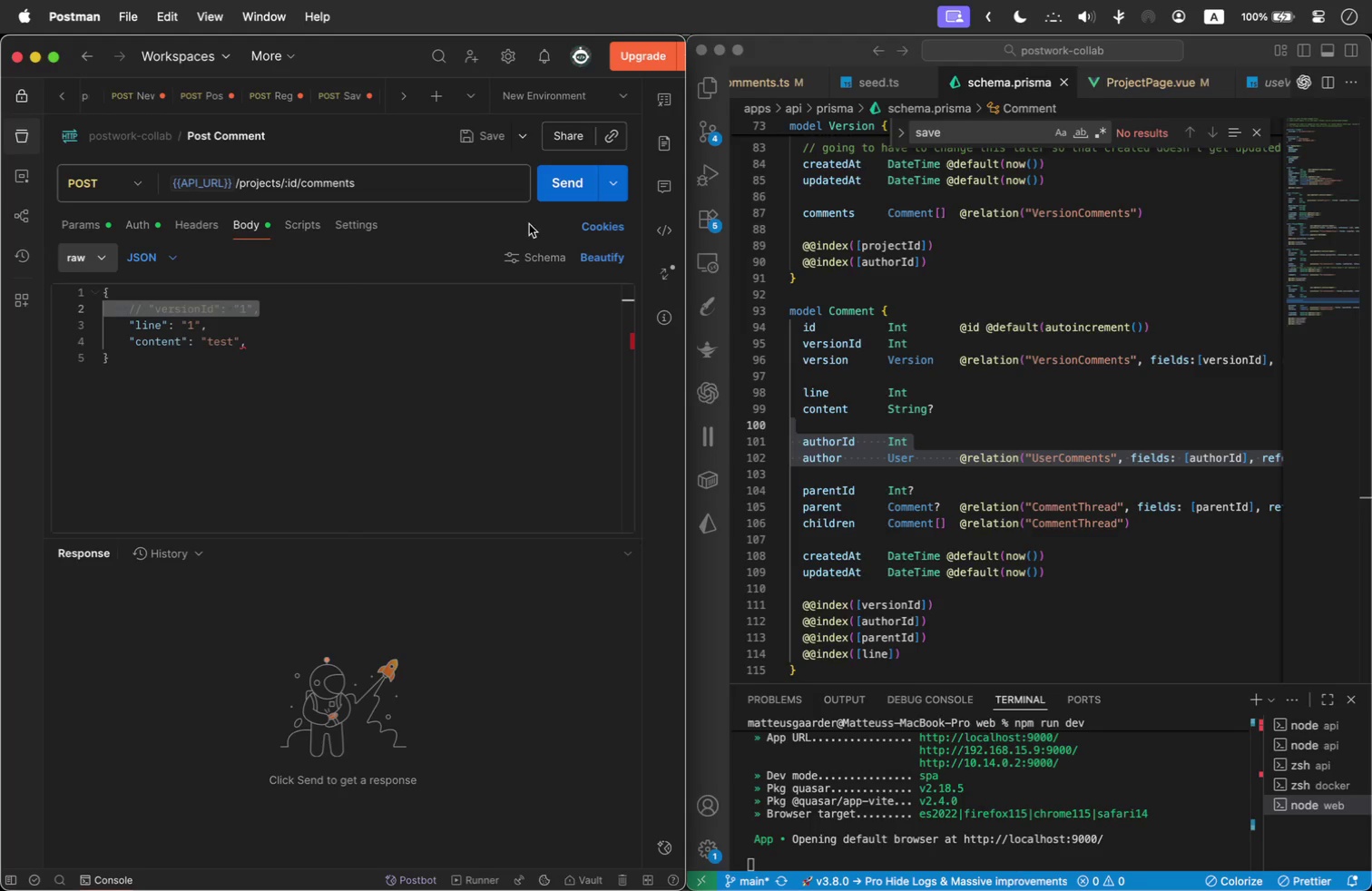 
left_click([415, 234])
 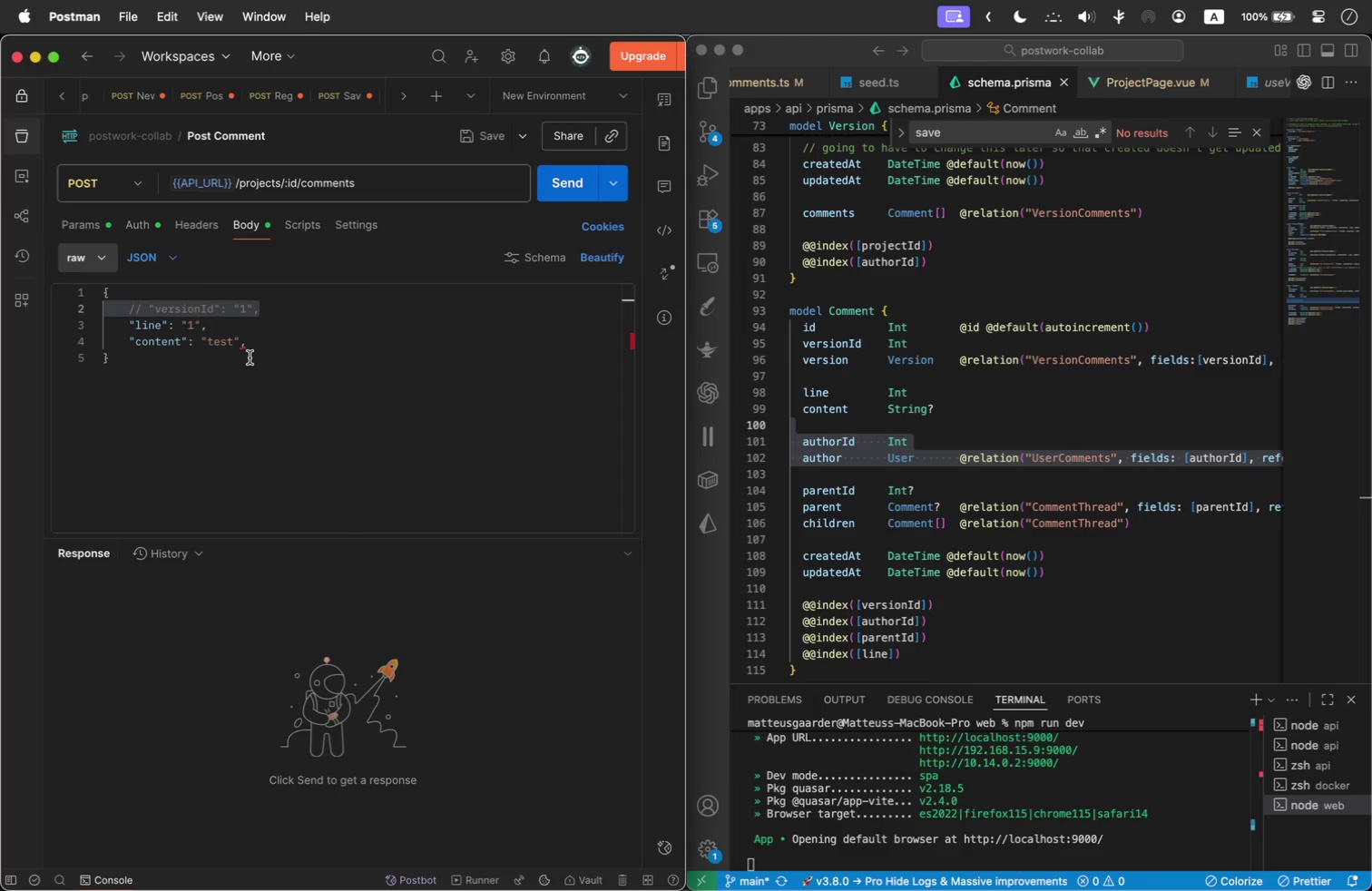 
left_click([258, 349])
 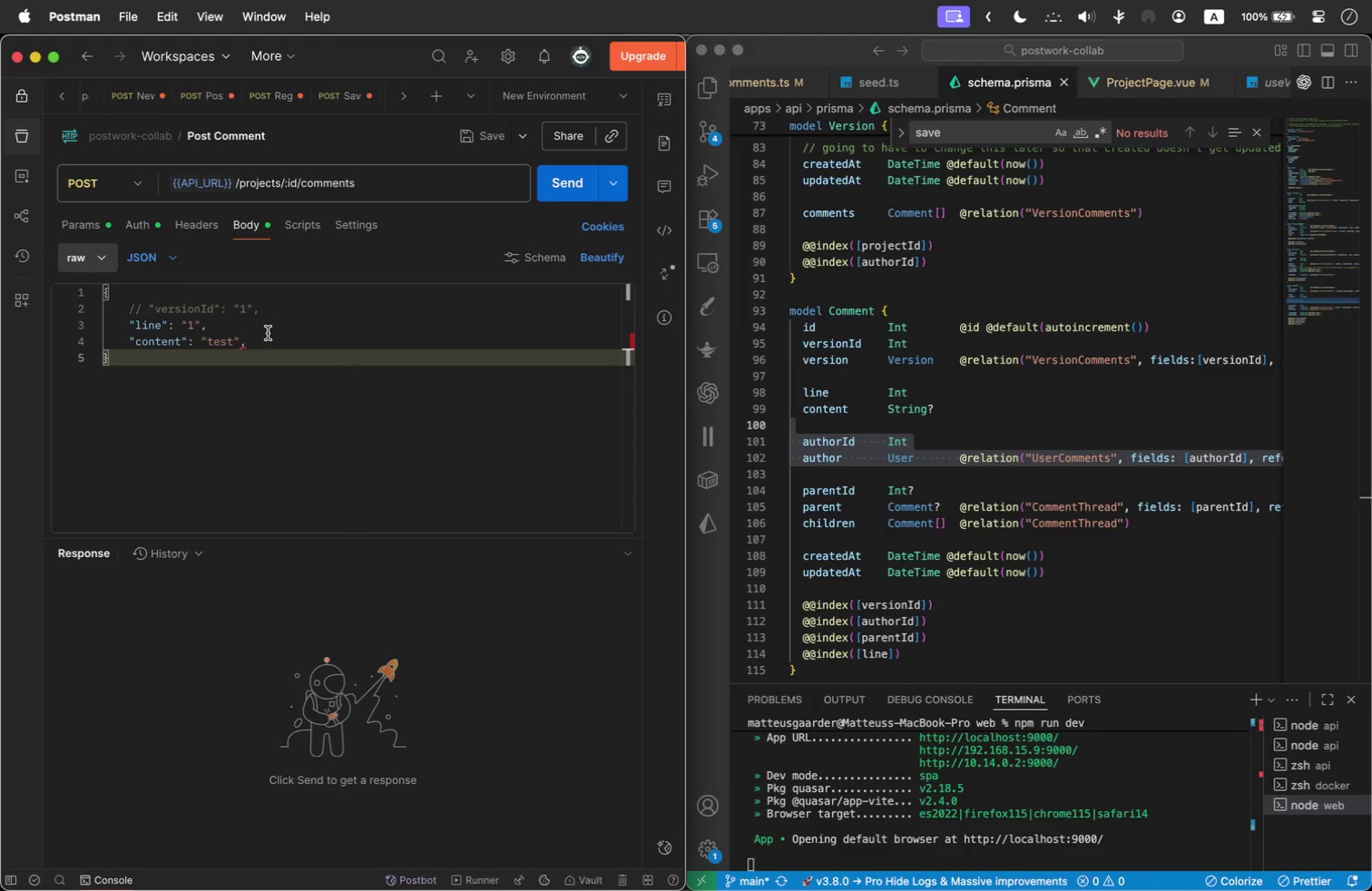 
double_click([268, 333])
 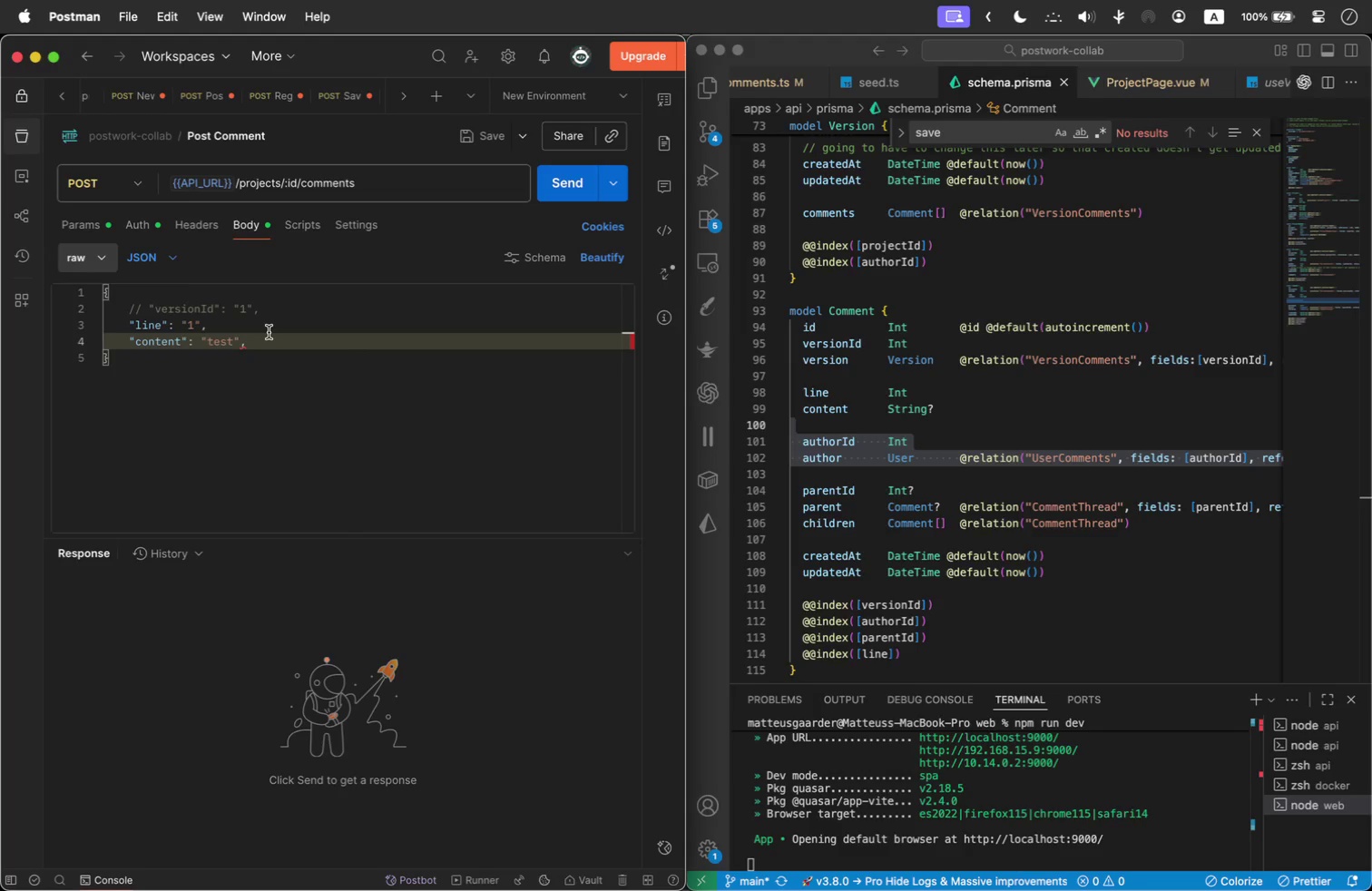 
key(Backspace)
 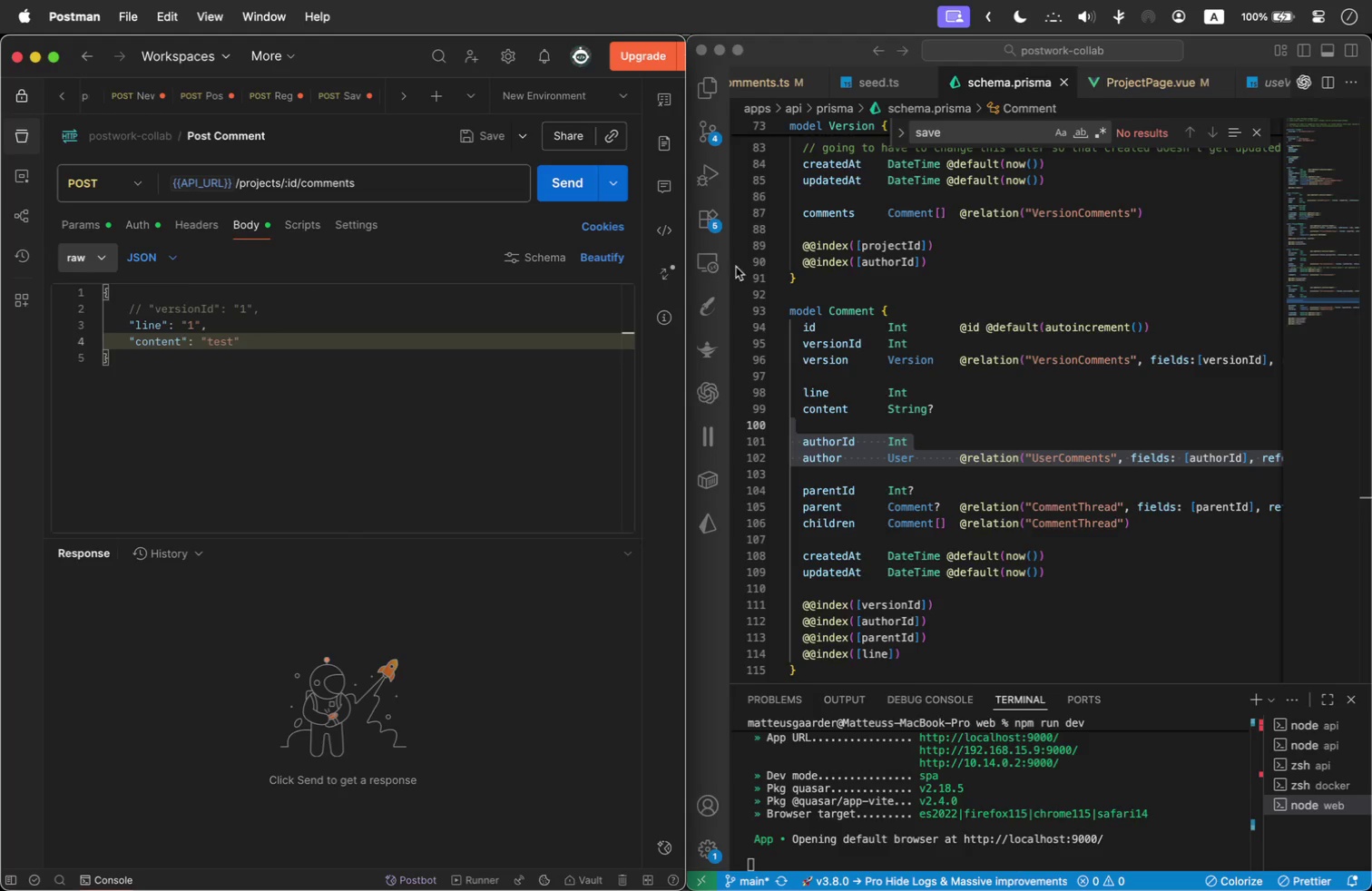 
left_click_drag(start_coordinate=[688, 280], to_coordinate=[944, 298])
 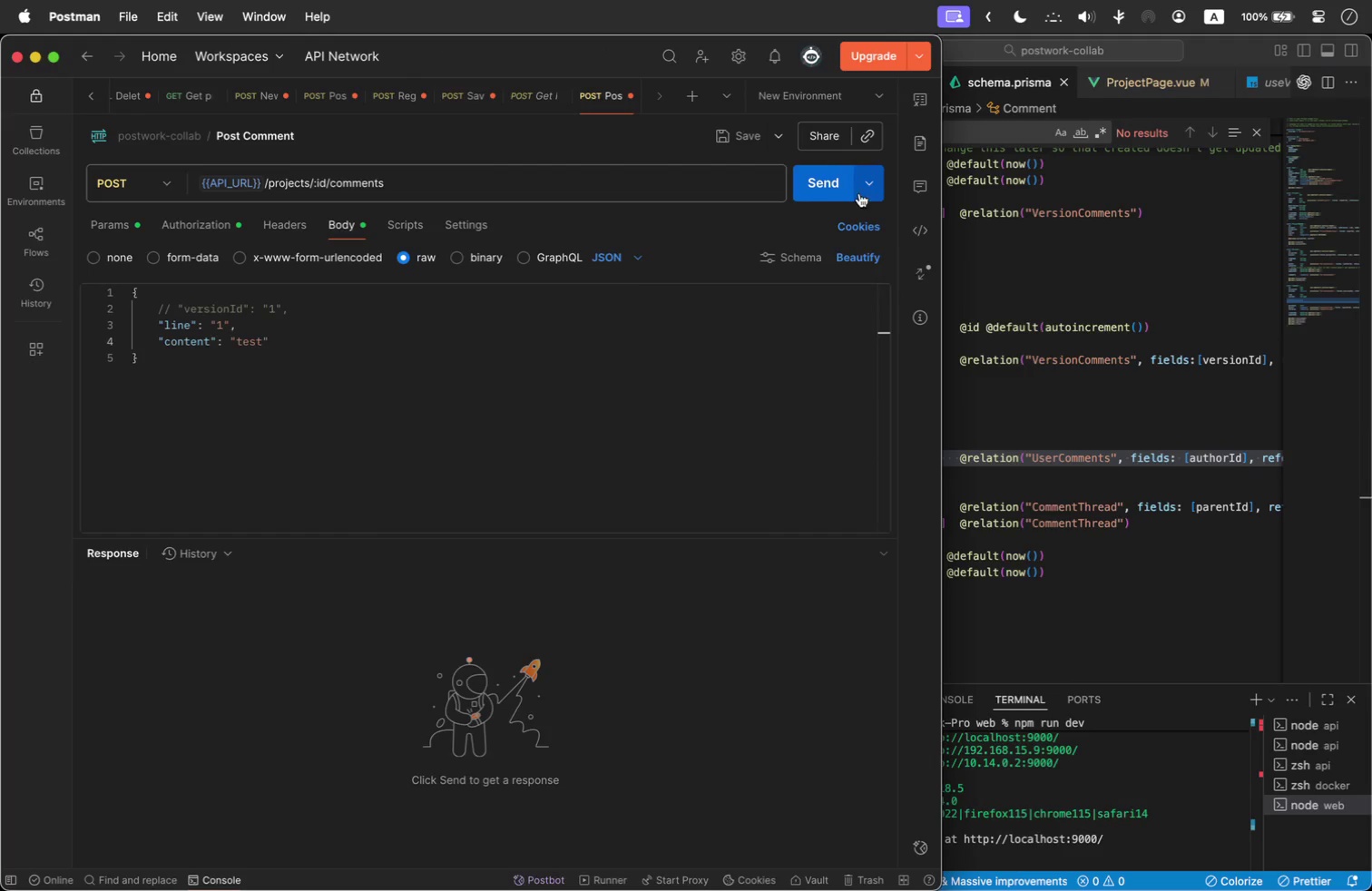 
left_click([818, 174])
 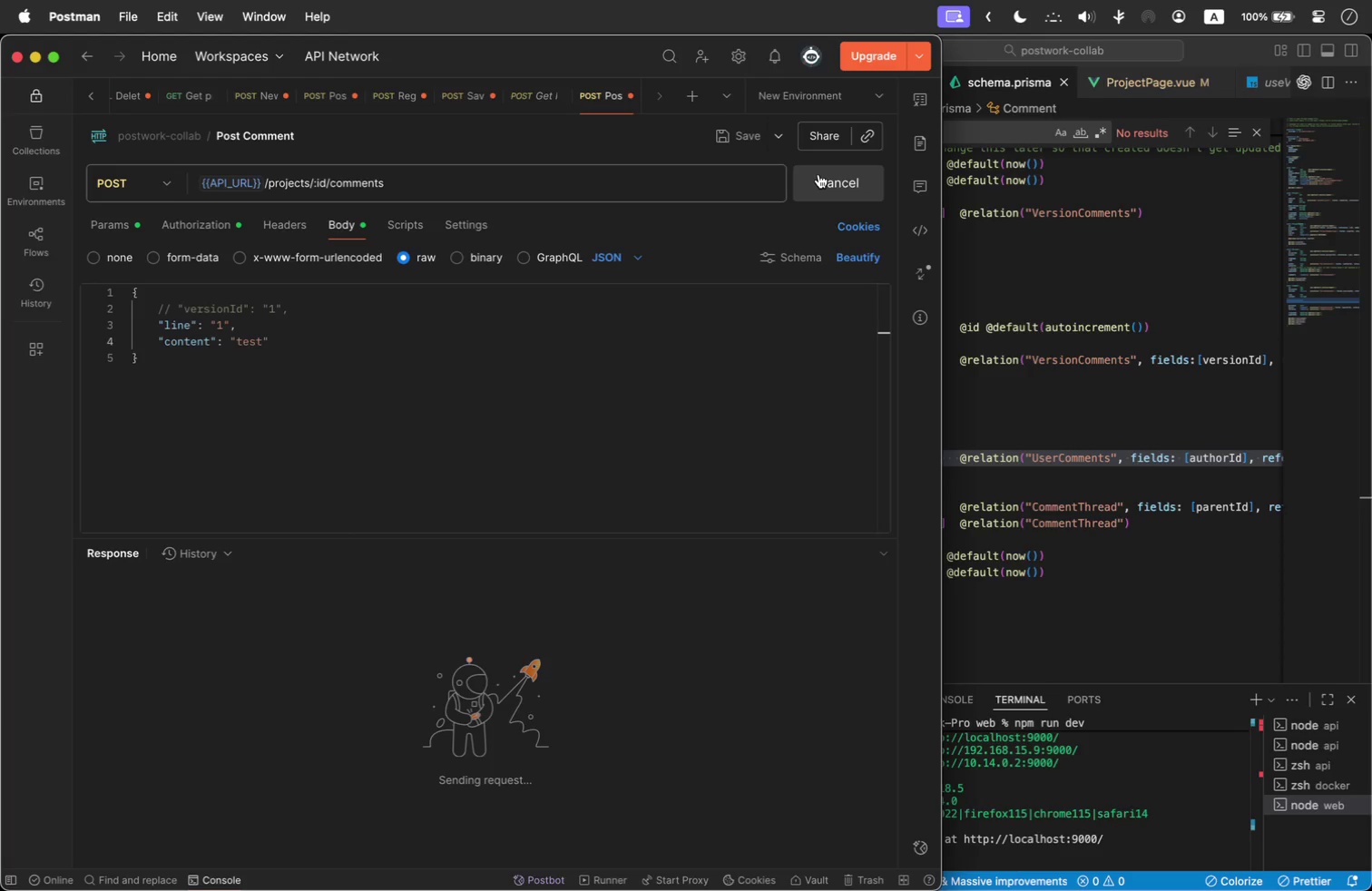 
wait(8.17)
 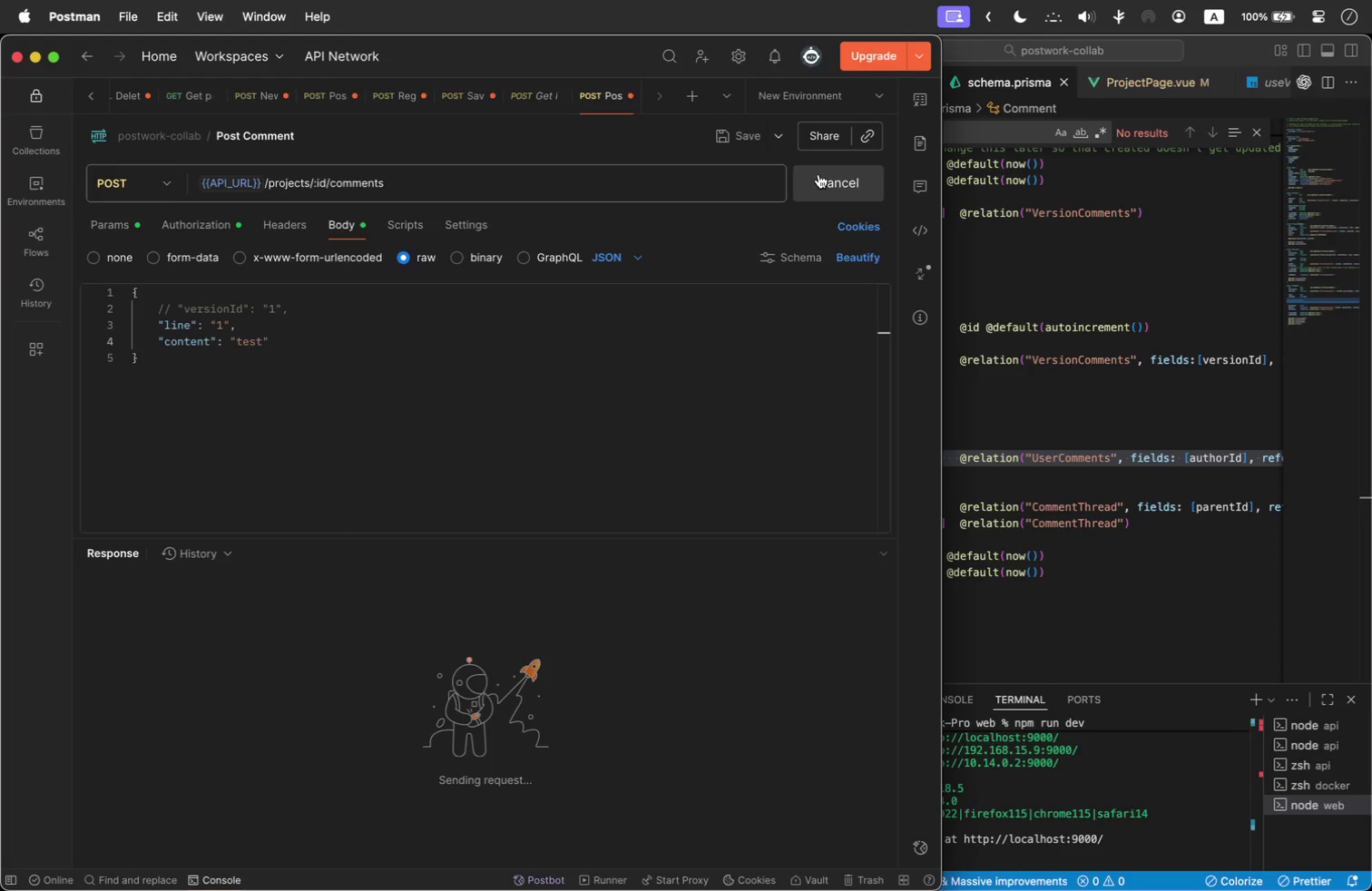 
left_click([461, 859])
 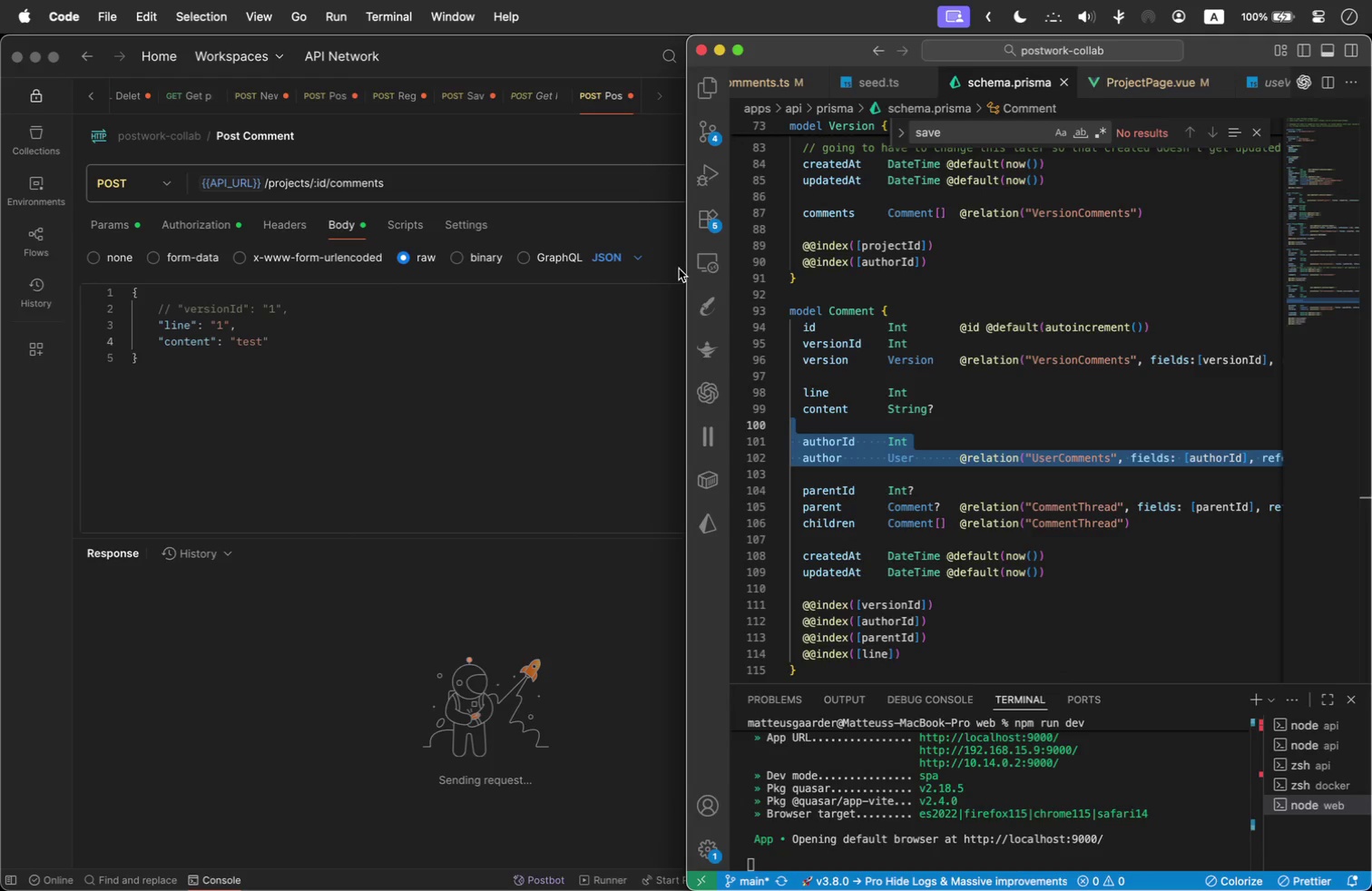 
left_click_drag(start_coordinate=[682, 263], to_coordinate=[281, 267])
 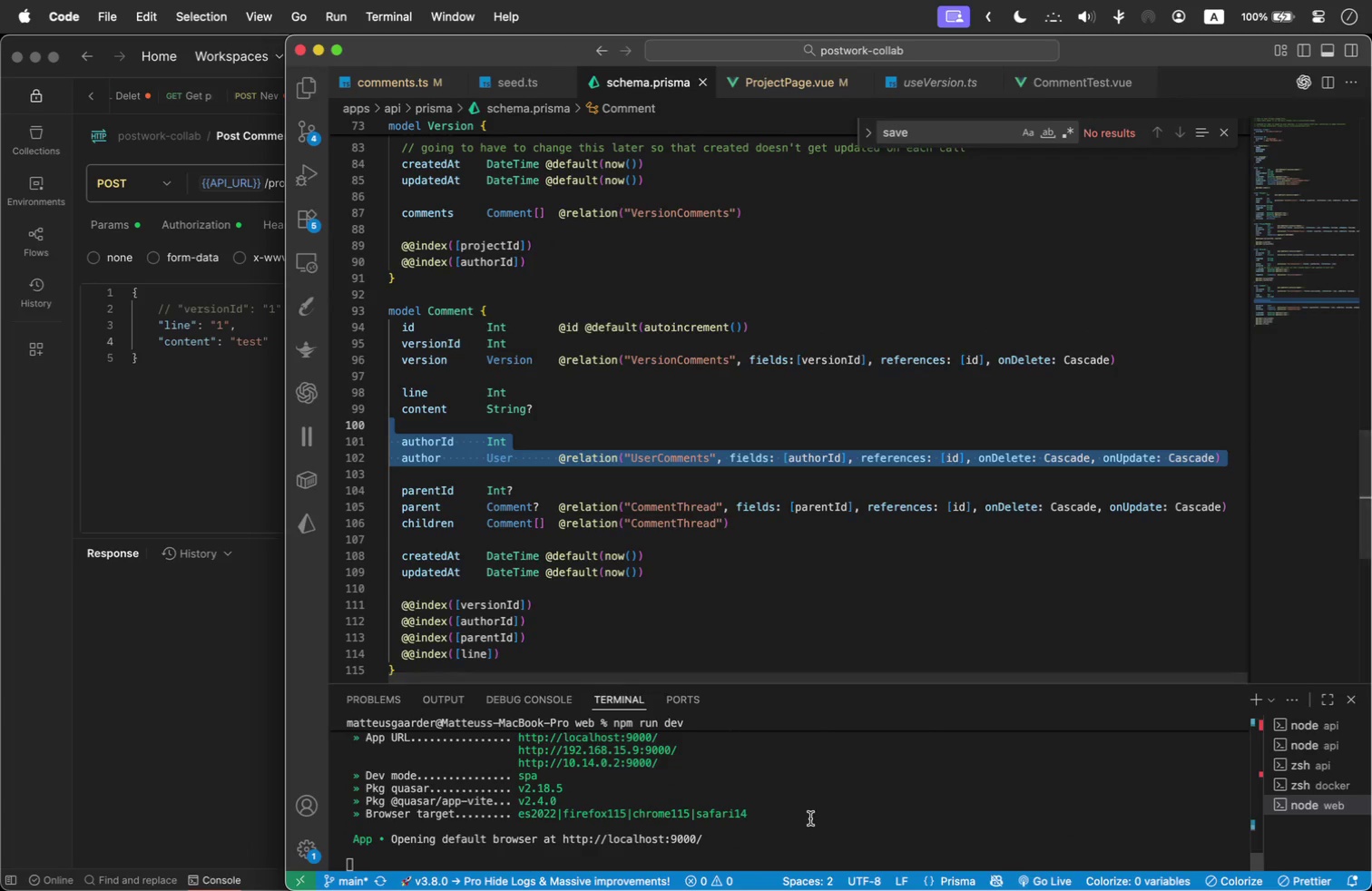 
left_click([815, 821])
 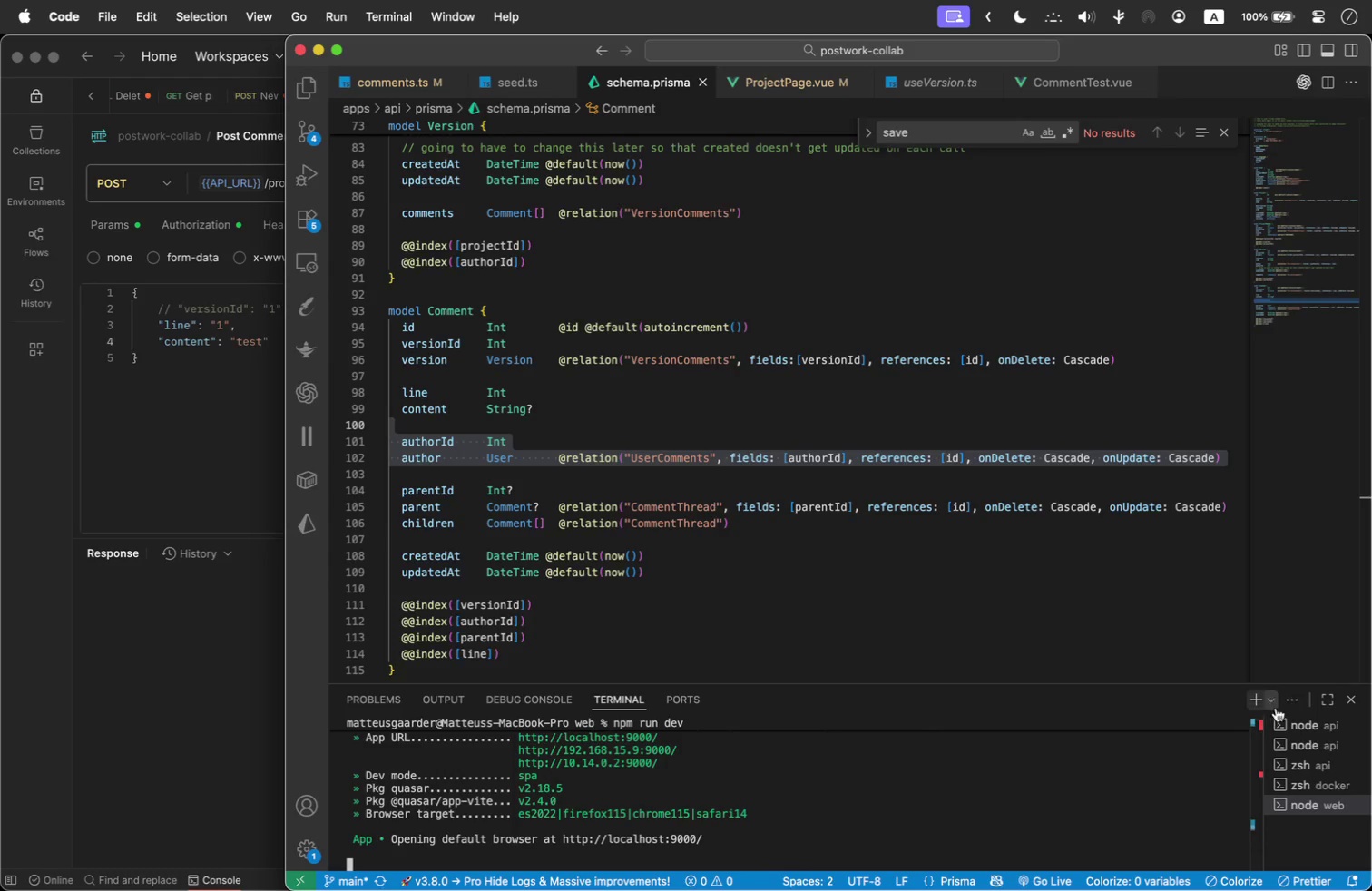 
left_click([1299, 729])
 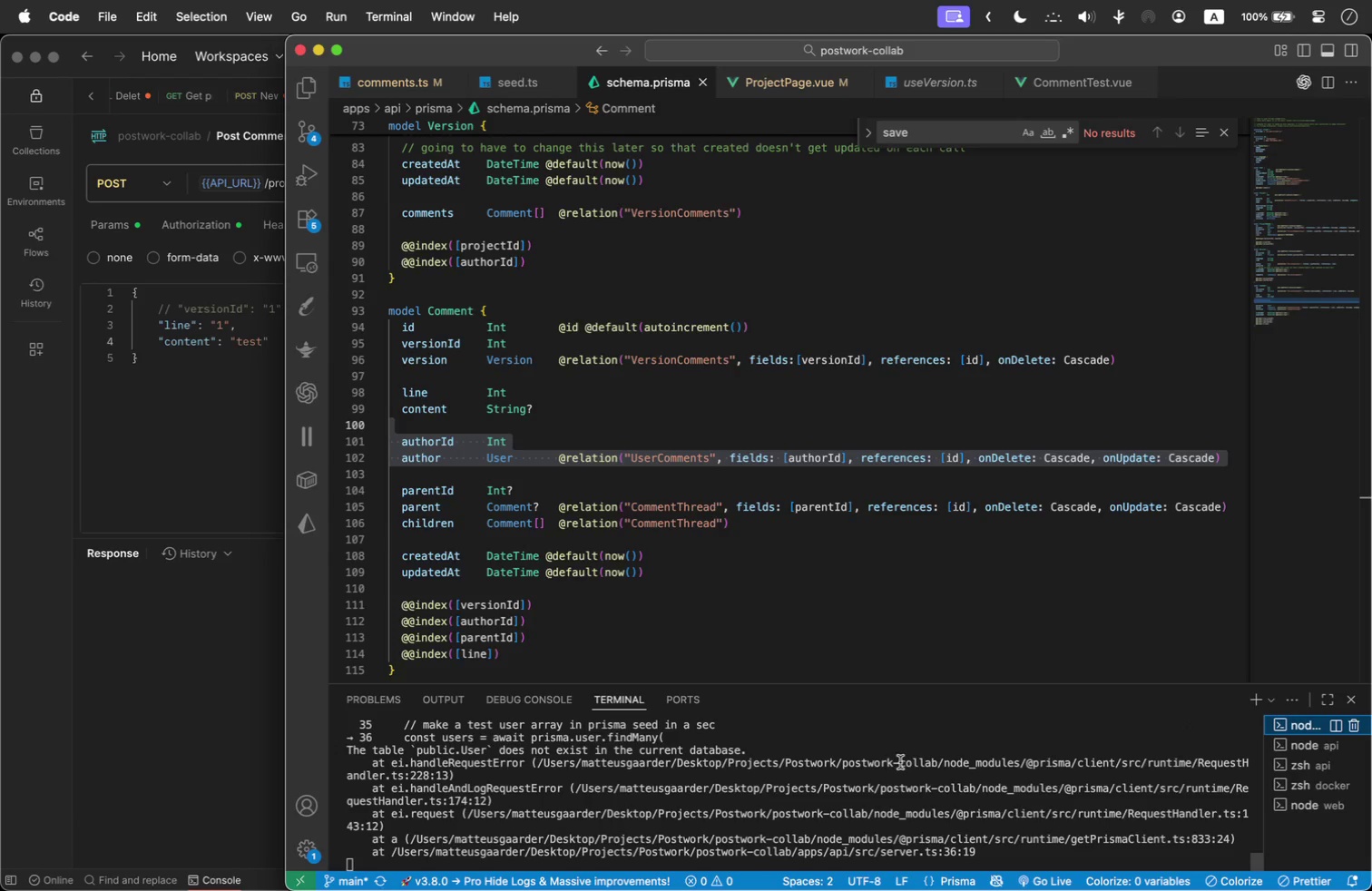 
scroll: coordinate [883, 784], scroll_direction: down, amount: 18.0
 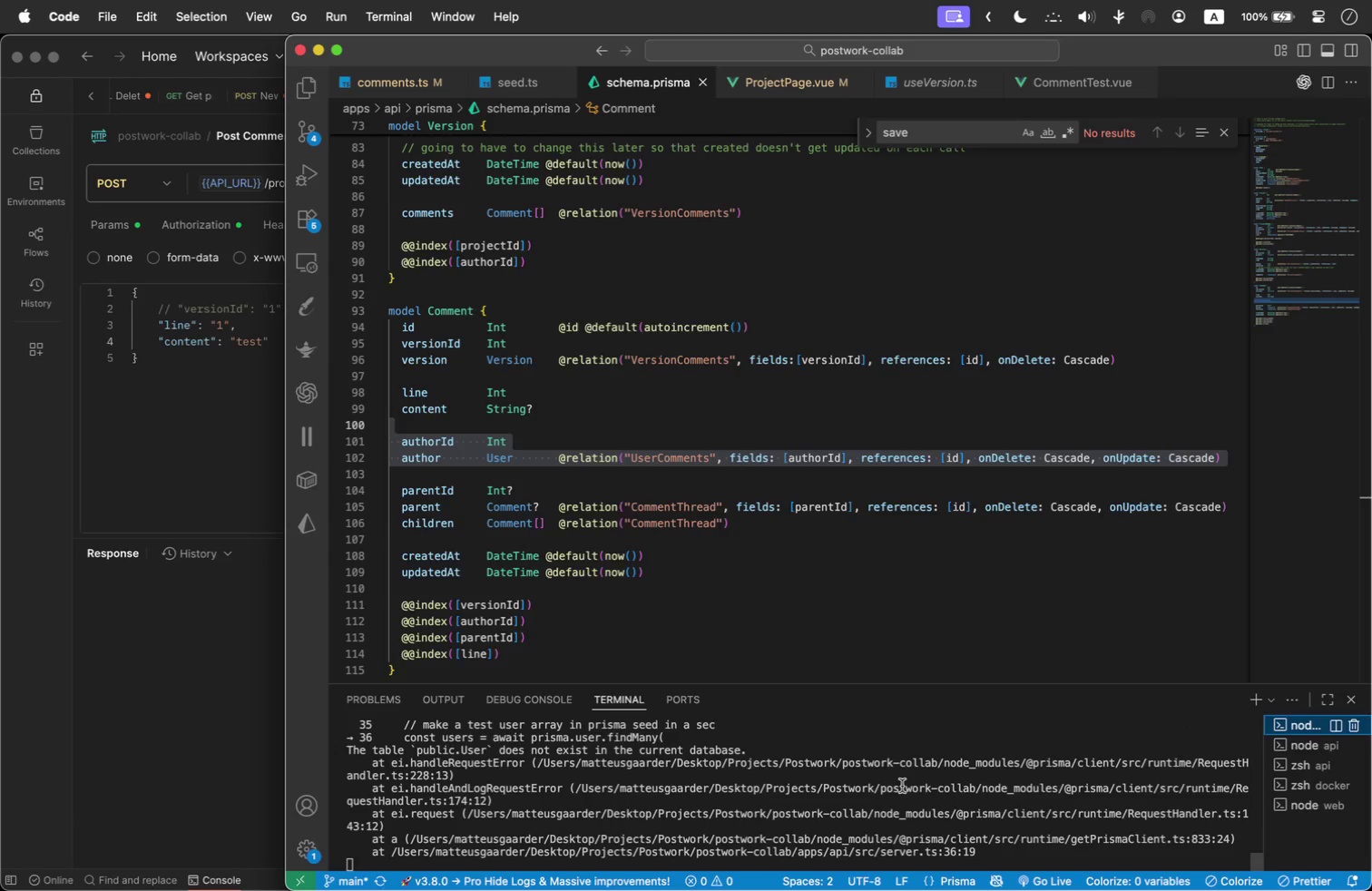 
left_click([908, 787])
 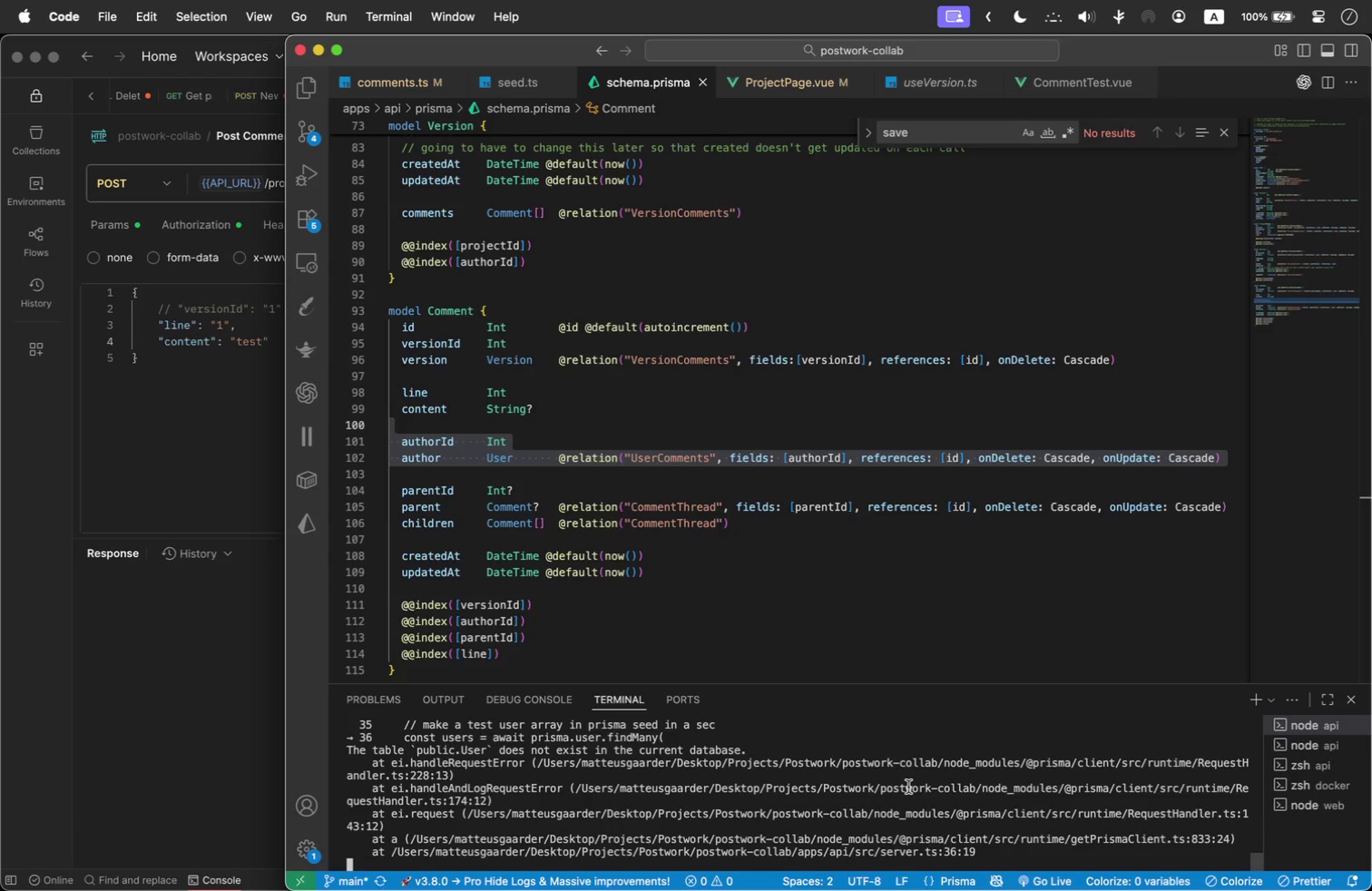 
key(Control+C)
 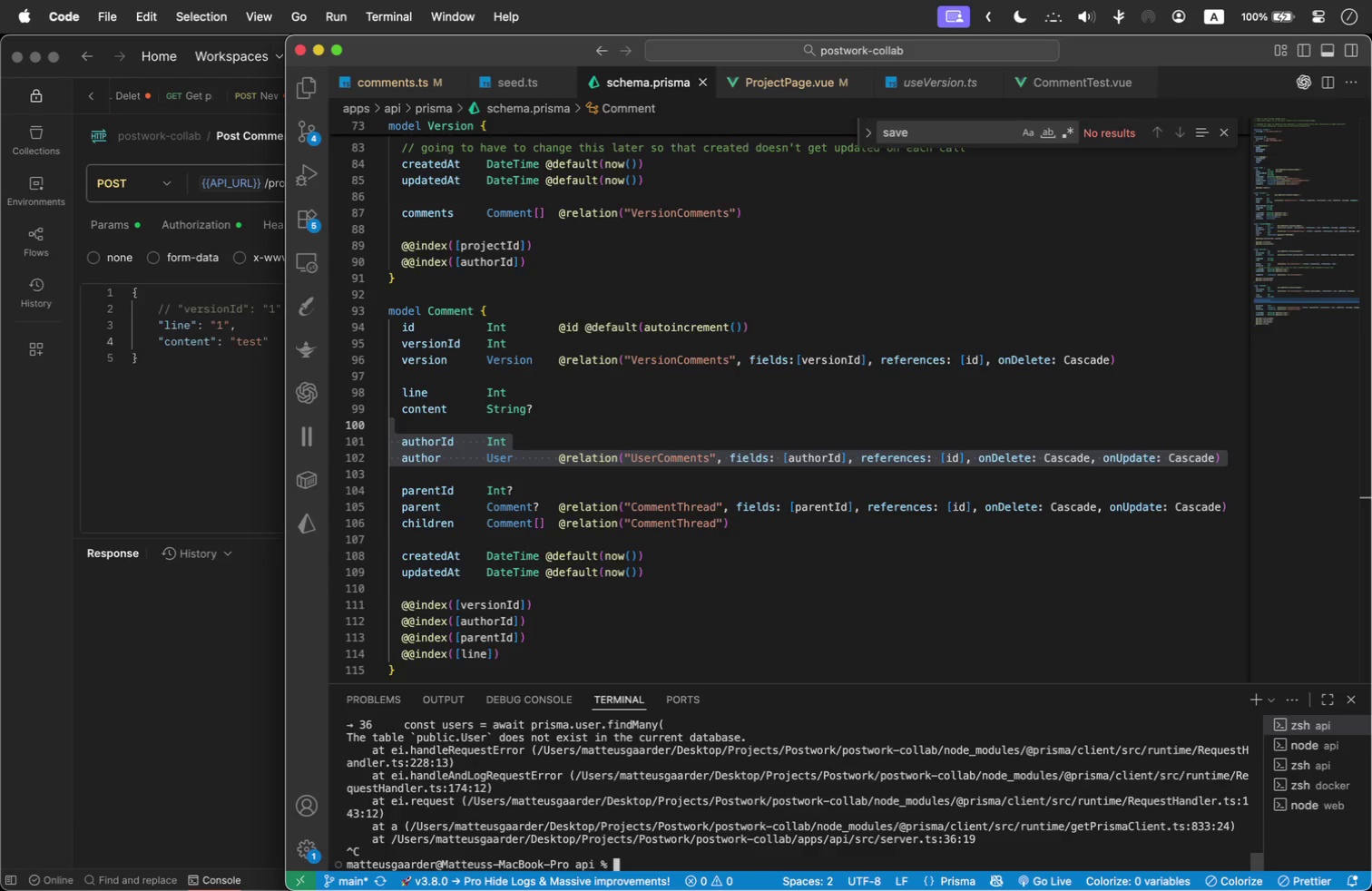 
type(npm run dev)
 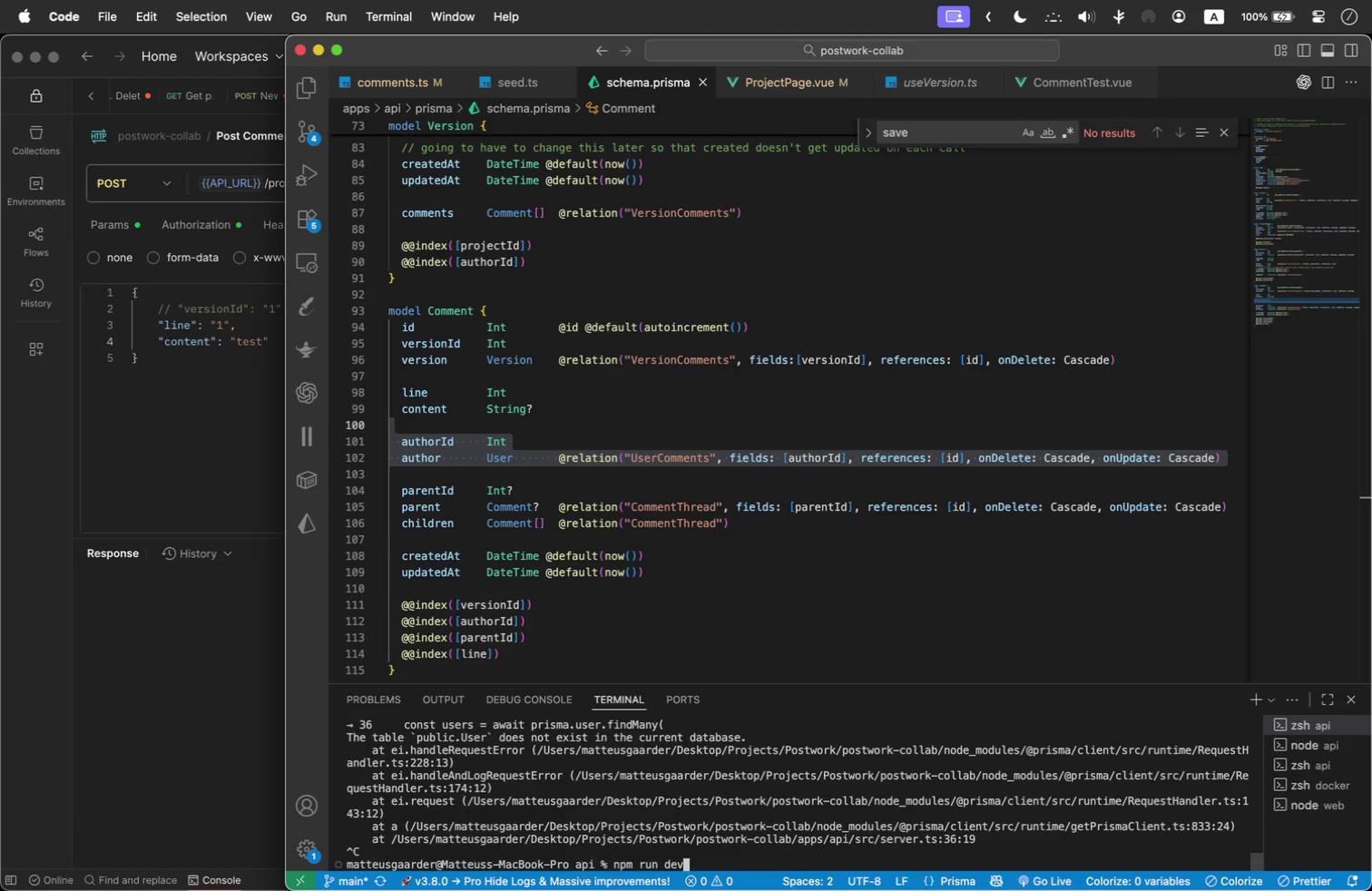 
key(Enter)
 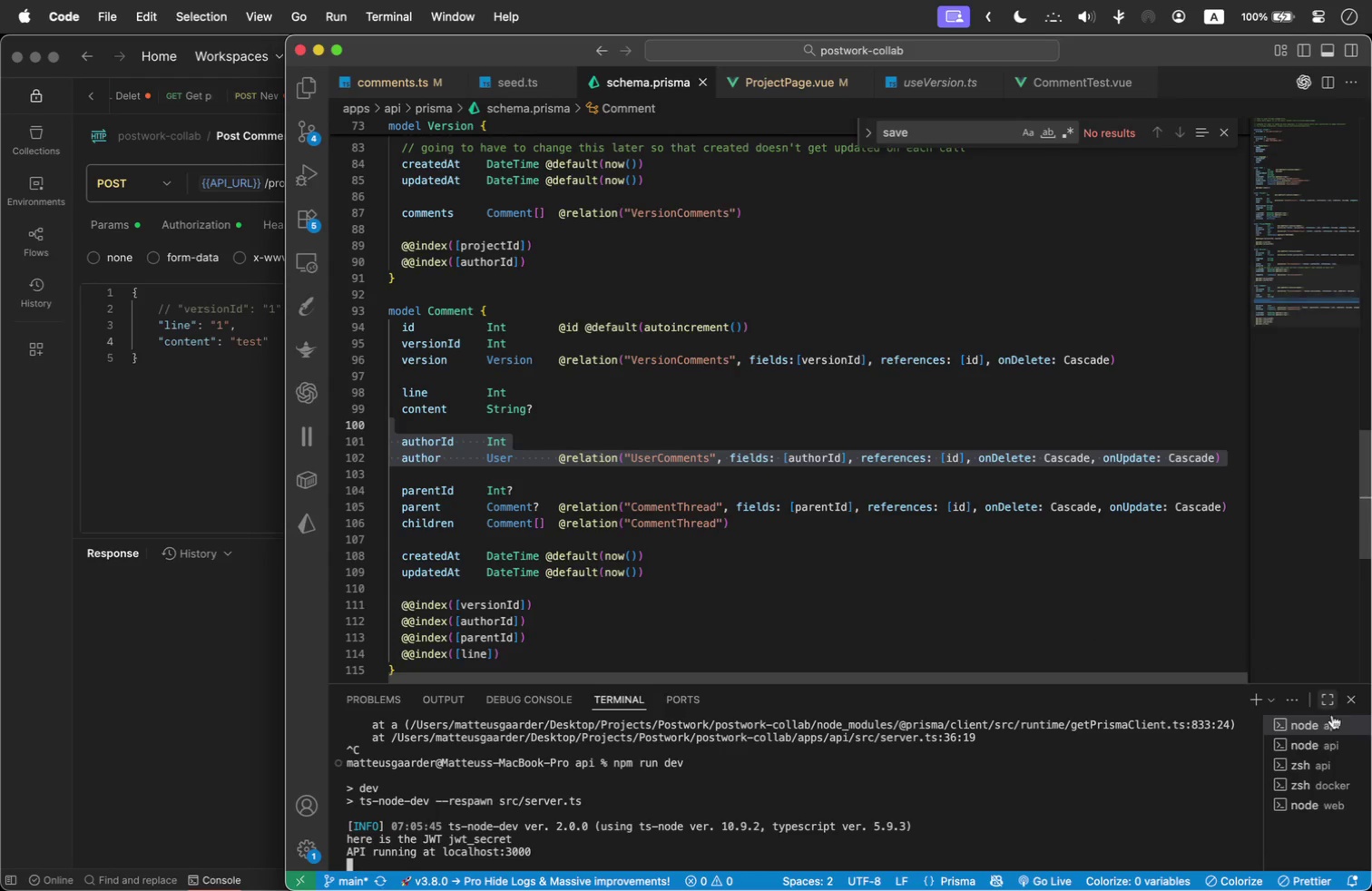 
wait(6.04)
 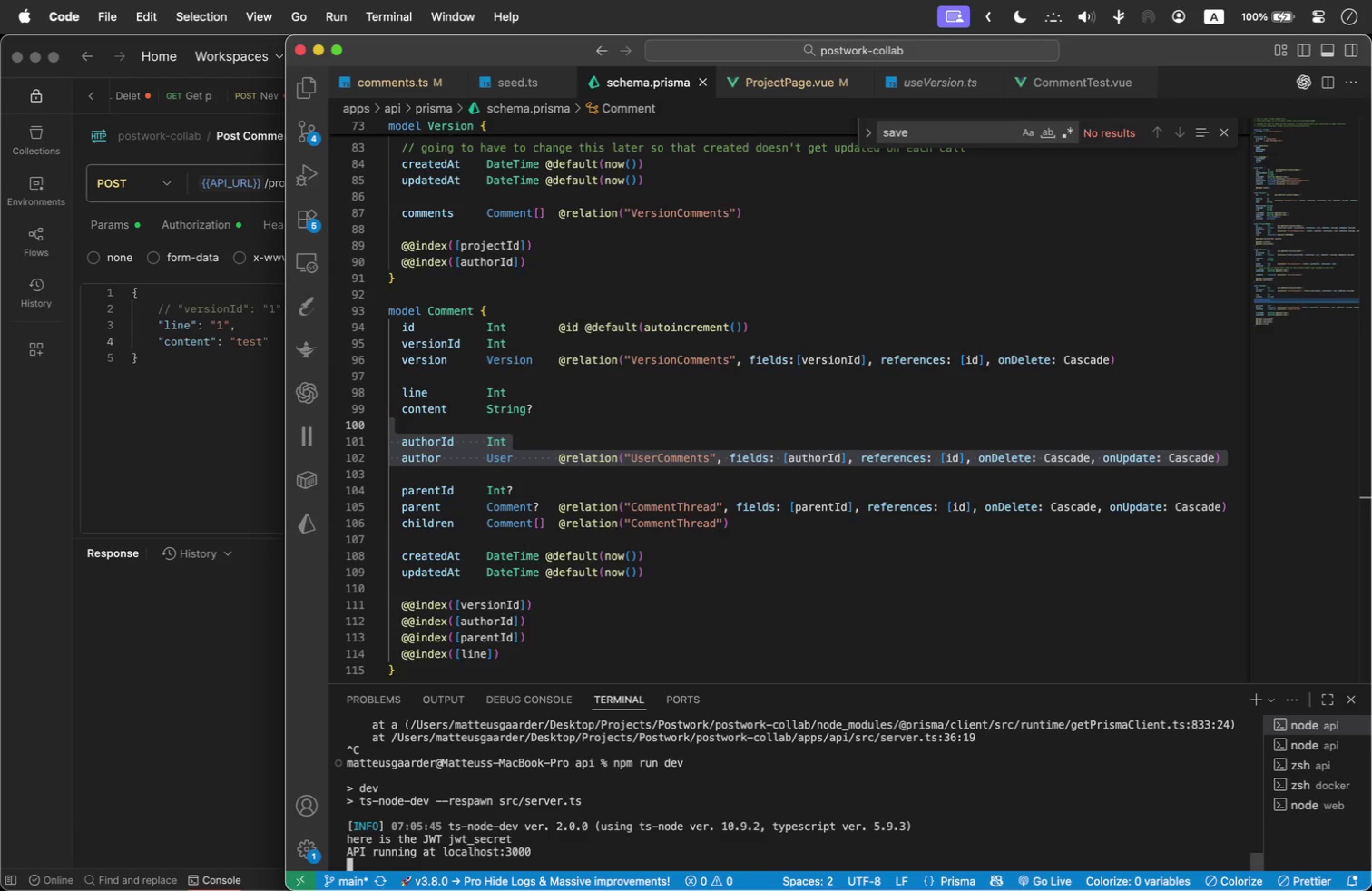 
left_click([1305, 799])
 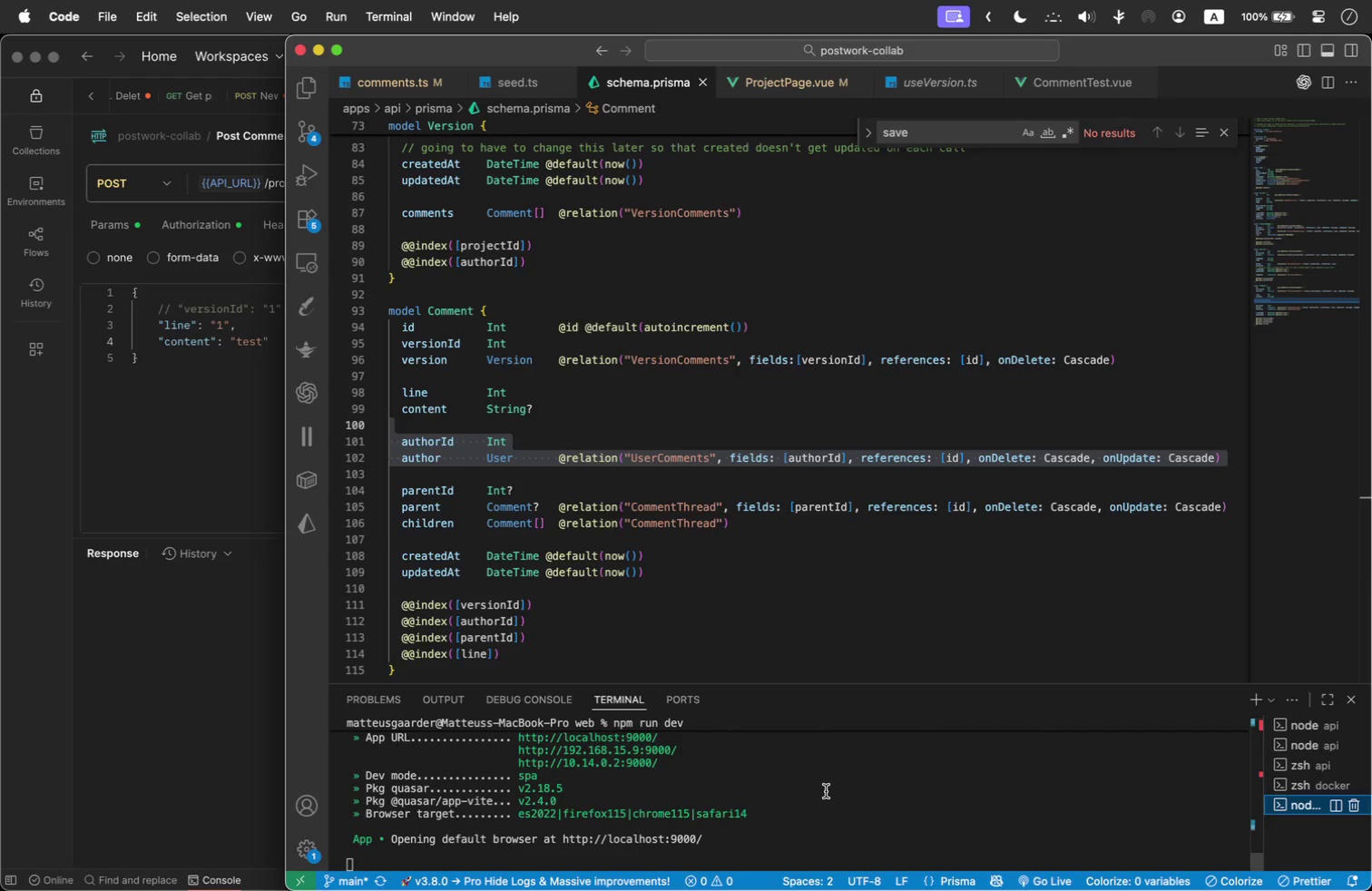 
left_click([826, 791])
 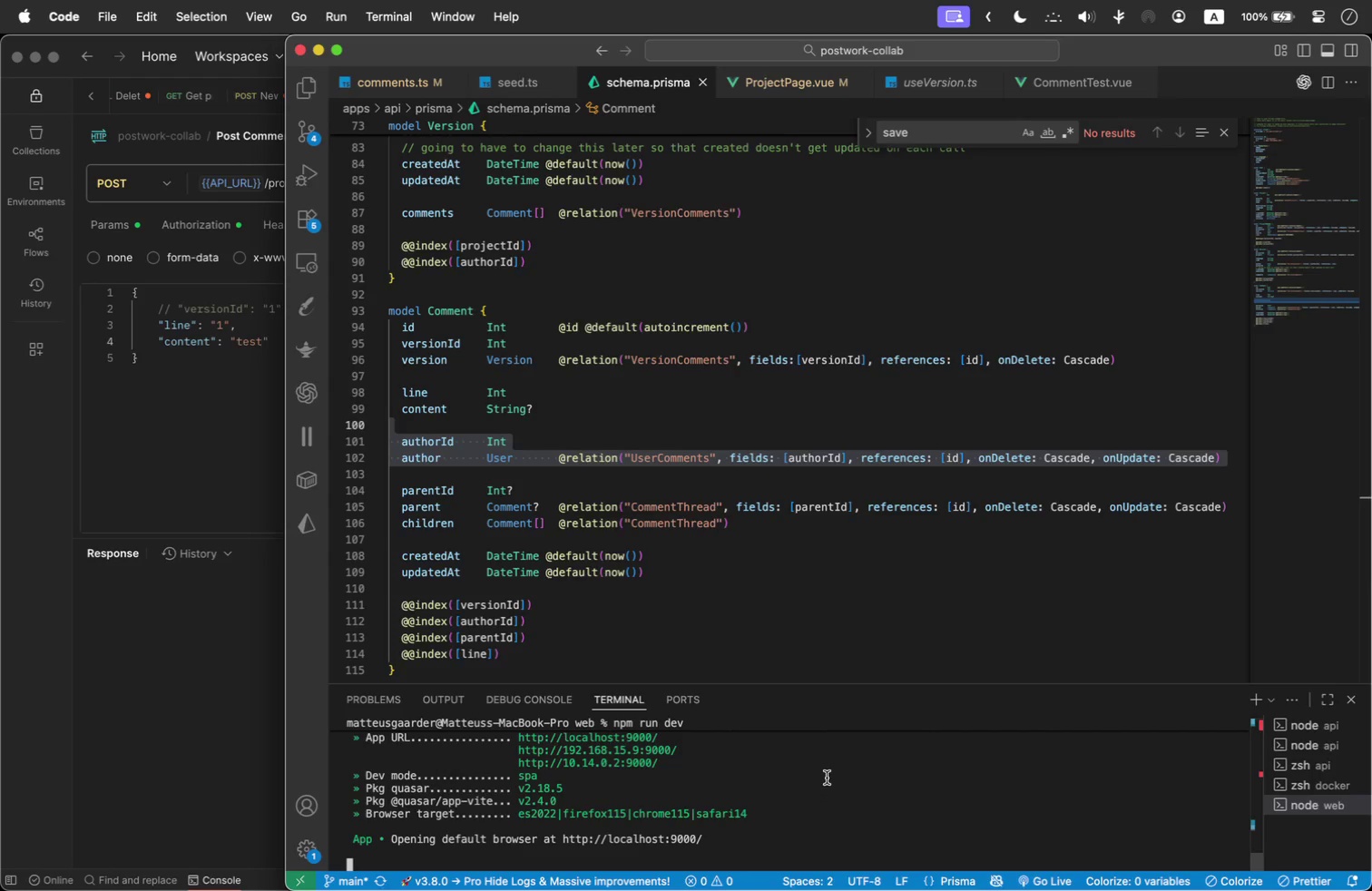 
key(Alt+OptionLeft)
 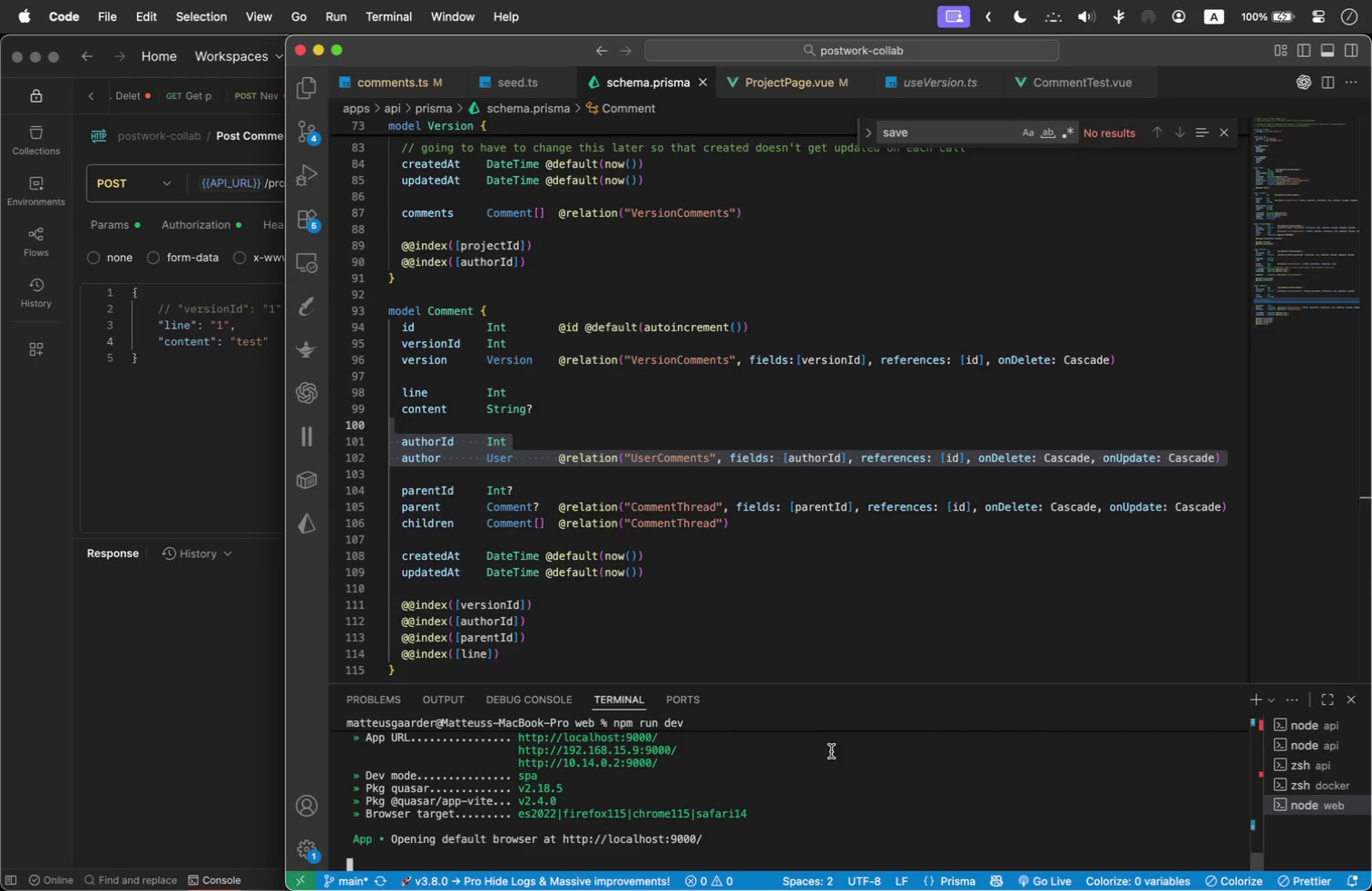 
key(Control+C)
 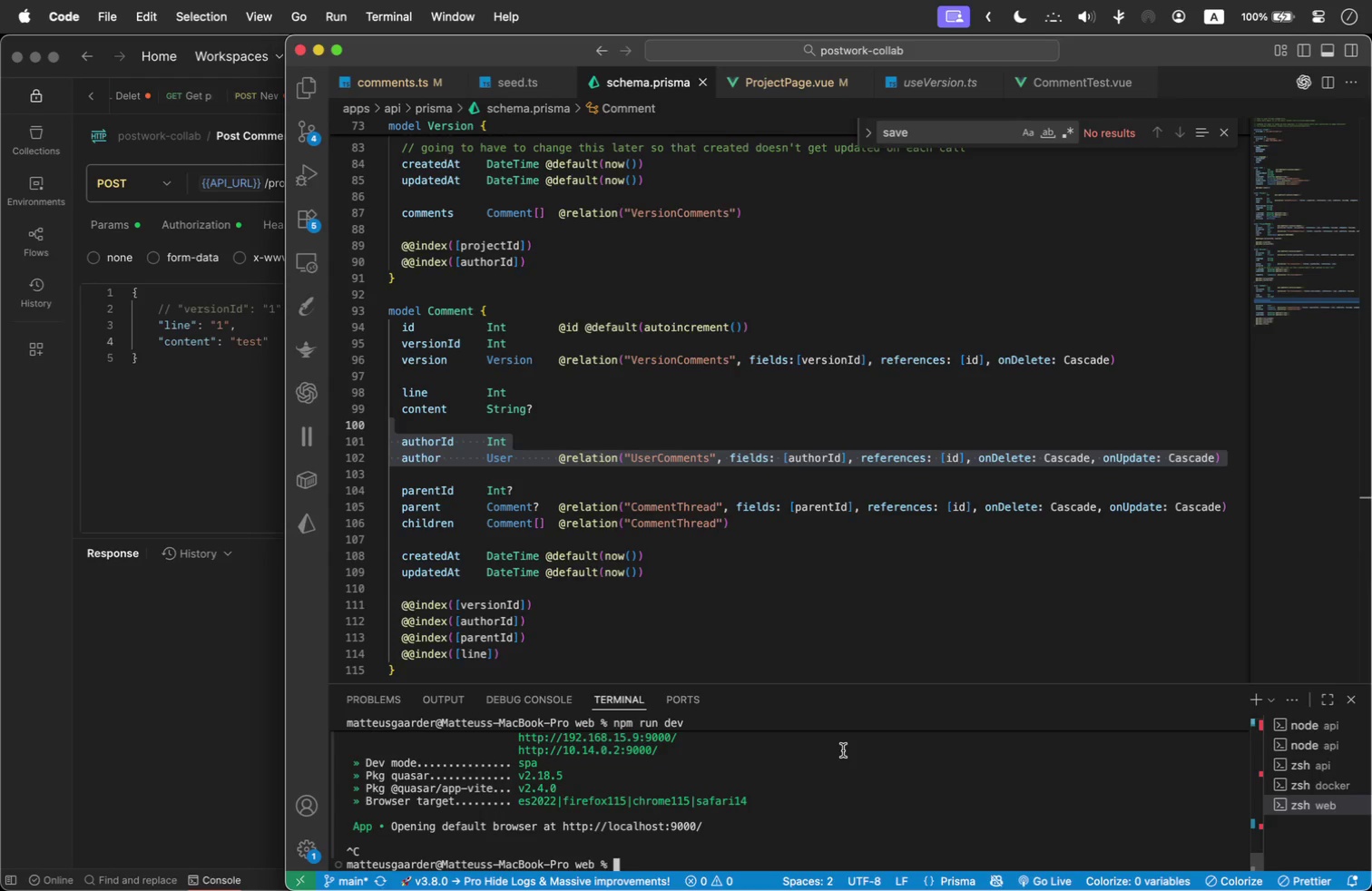 
type(npm run dev)
 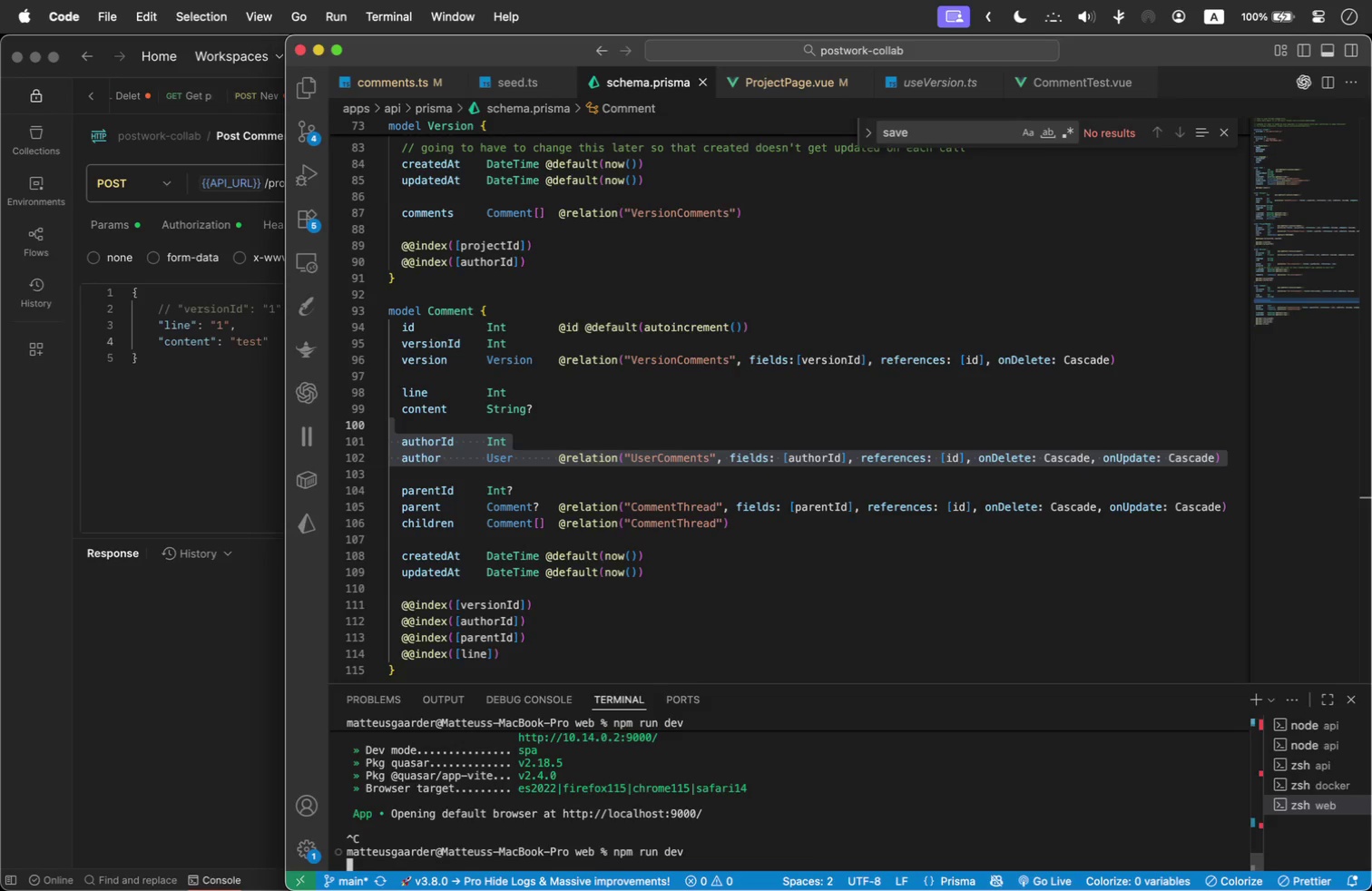 
key(Enter)
 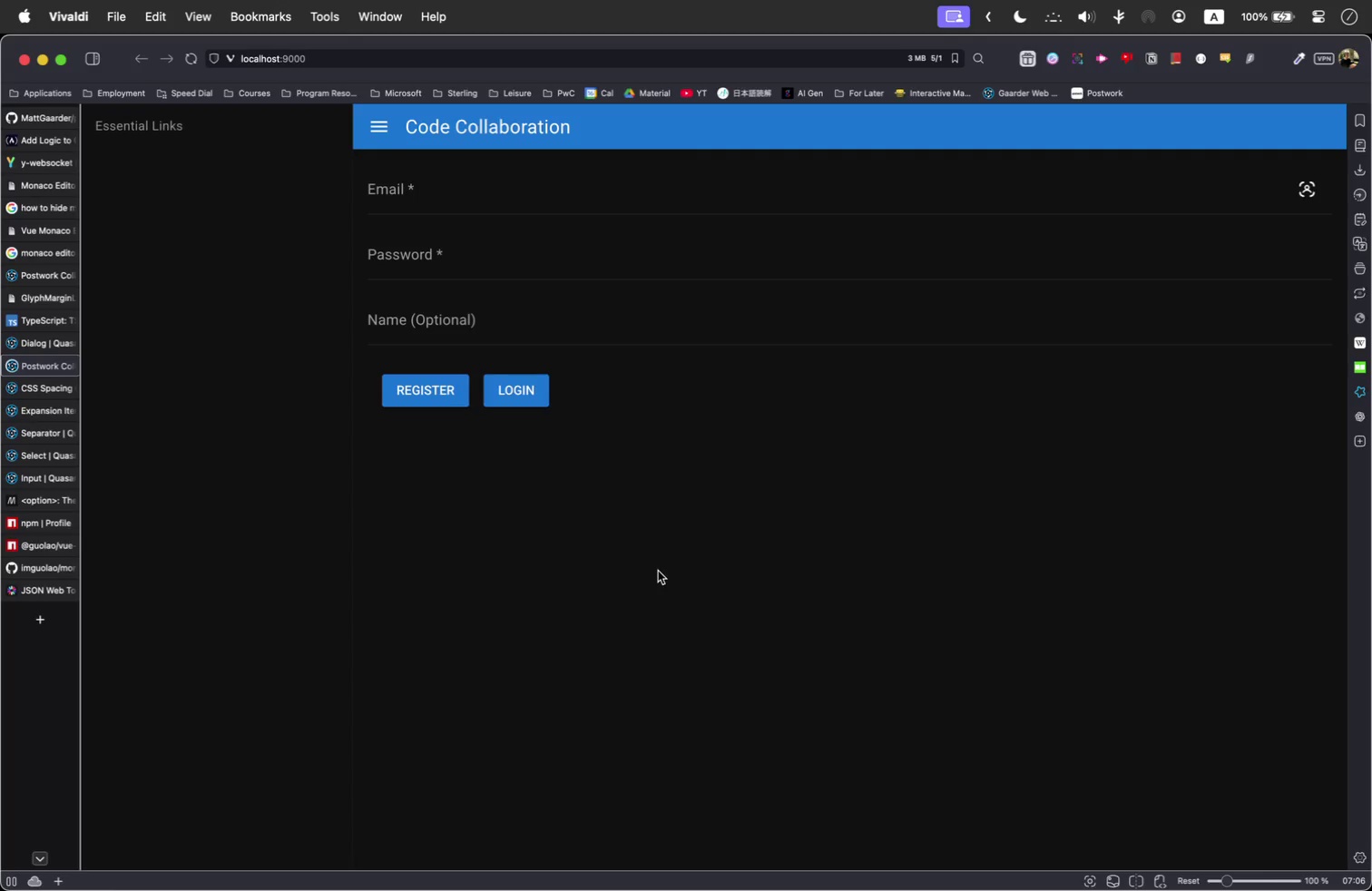 
left_click([432, 201])
 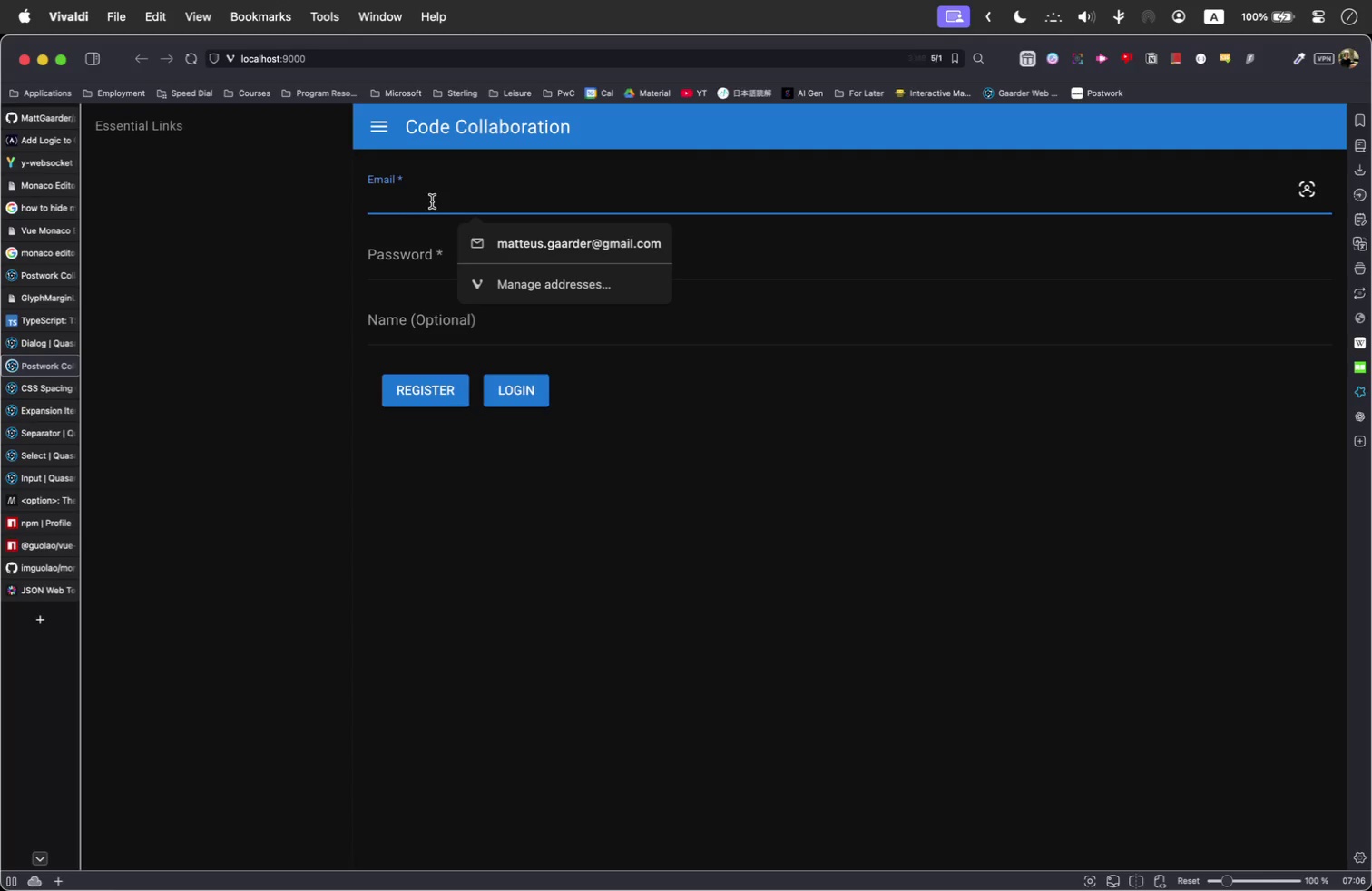 
key(Meta+Tab)
 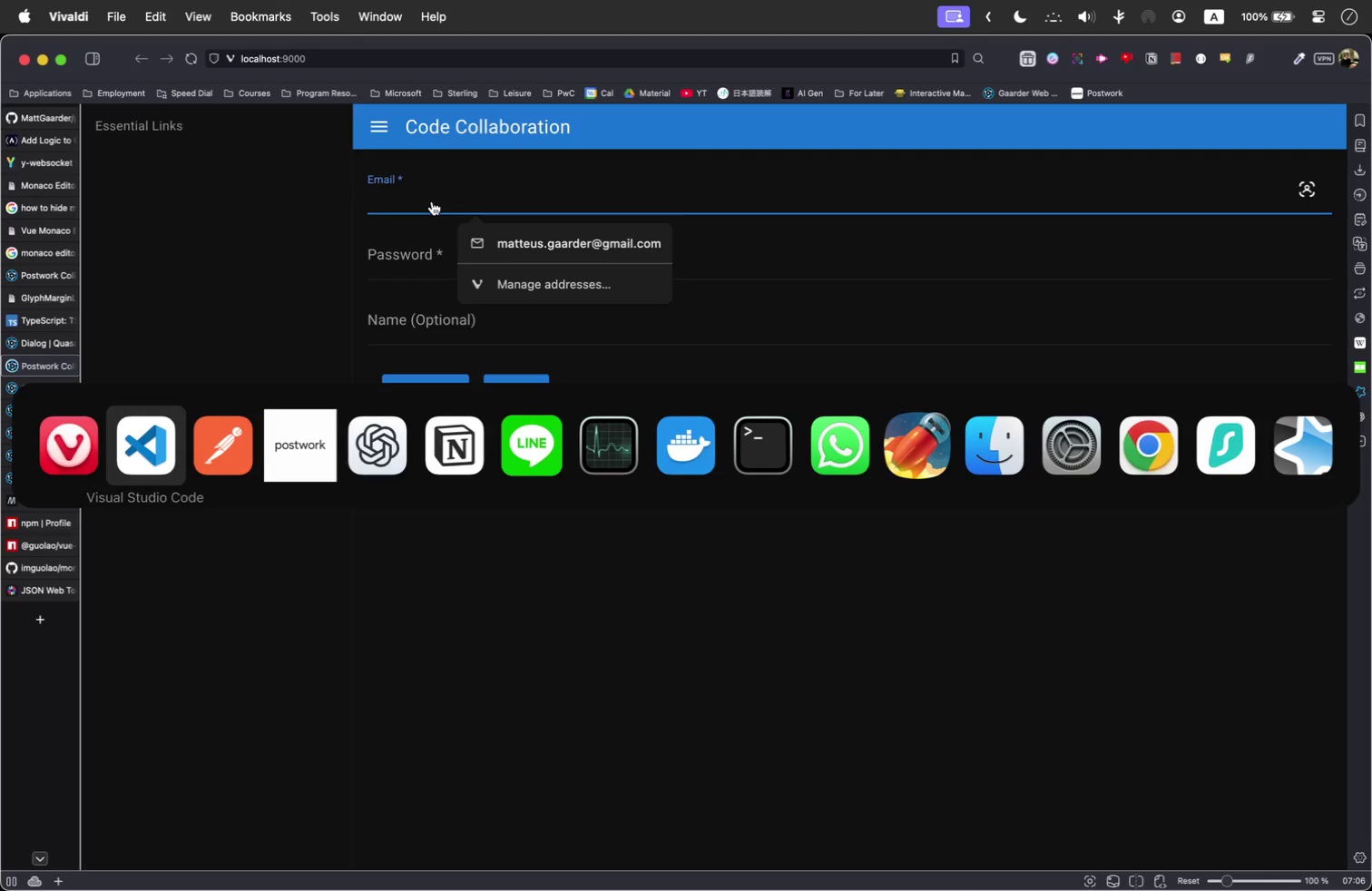 
key(Meta+Tab)
 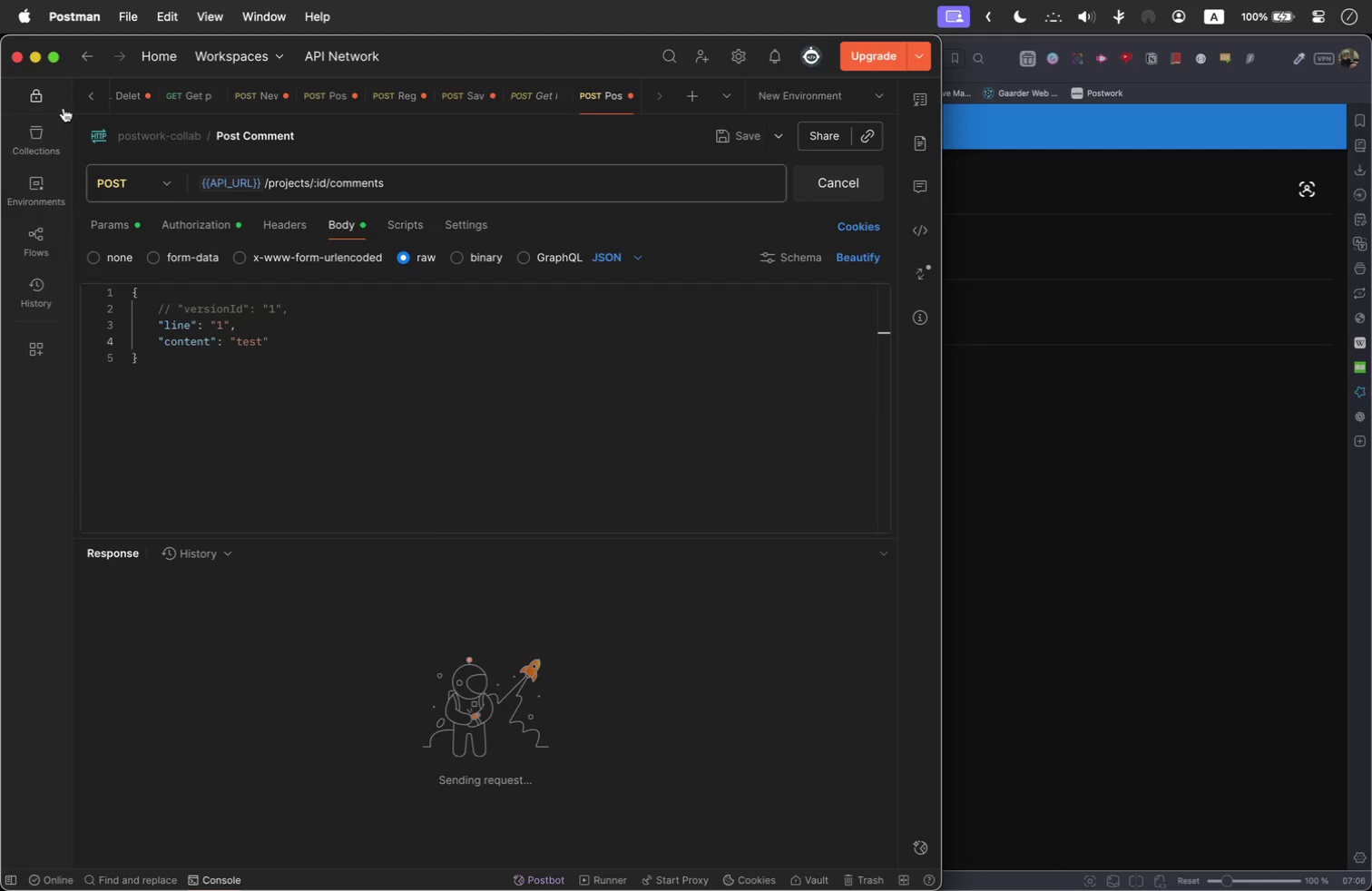 
left_click([529, 101])
 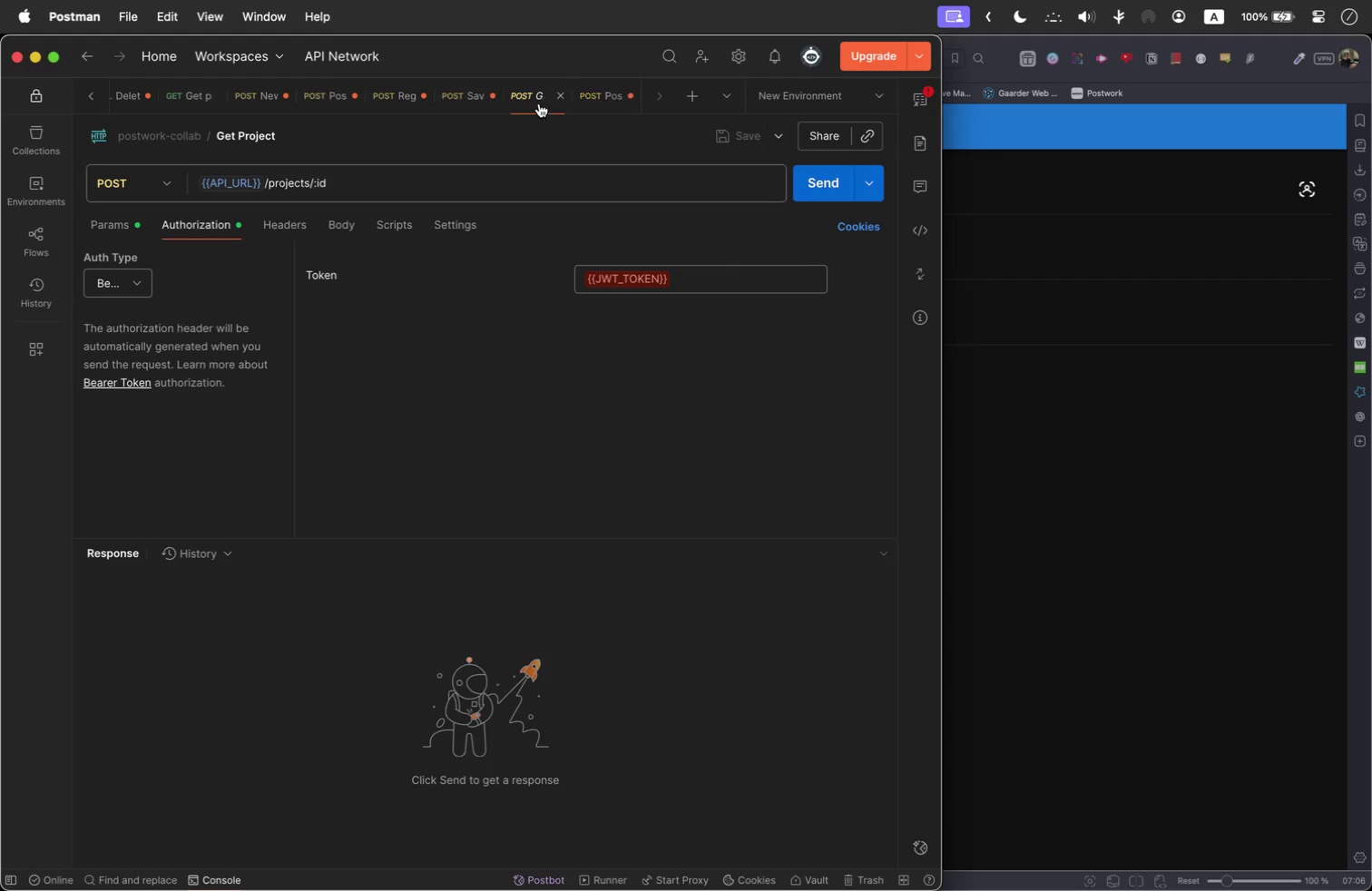 
left_click([555, 94])
 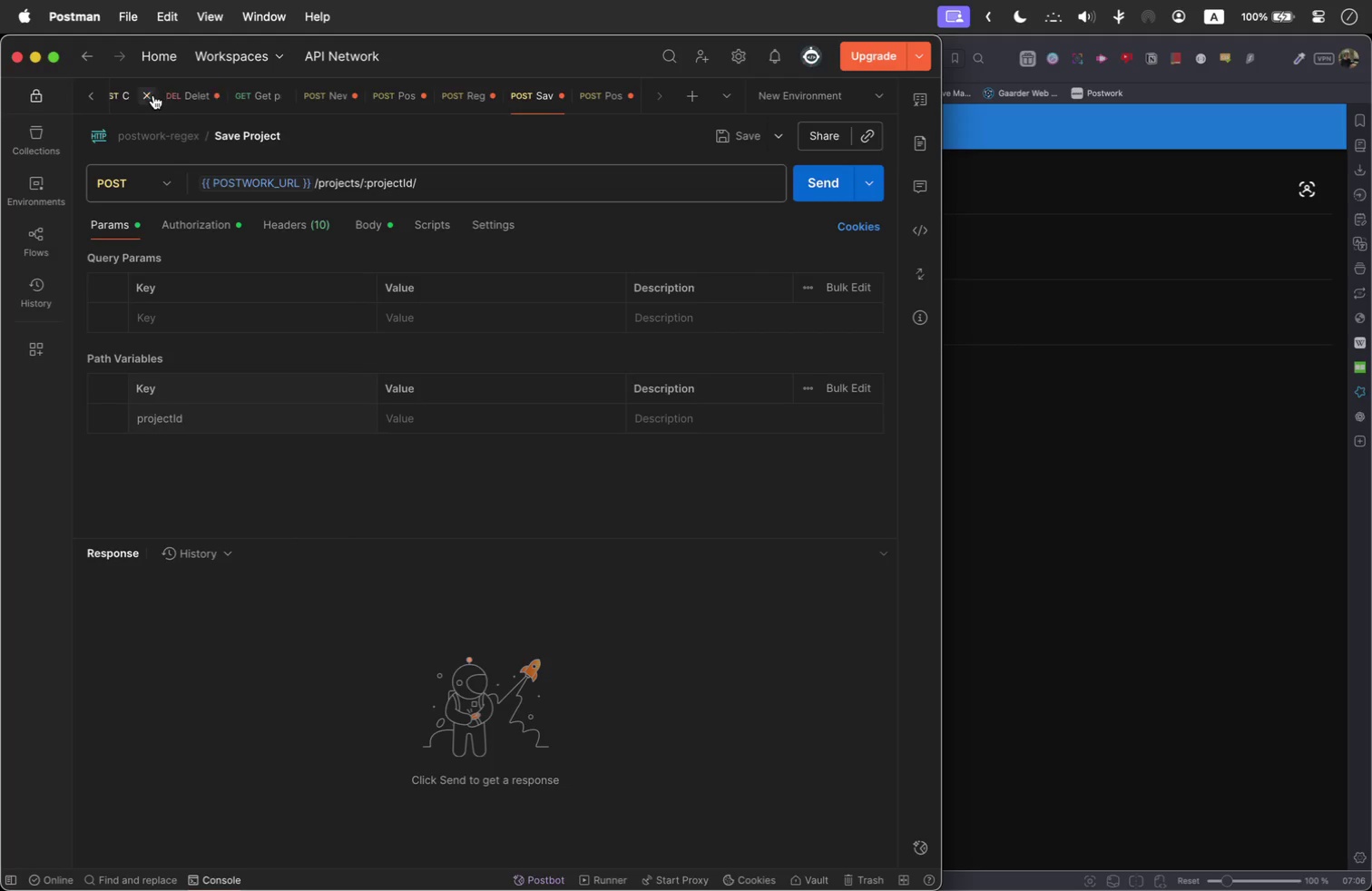 
left_click([142, 94])
 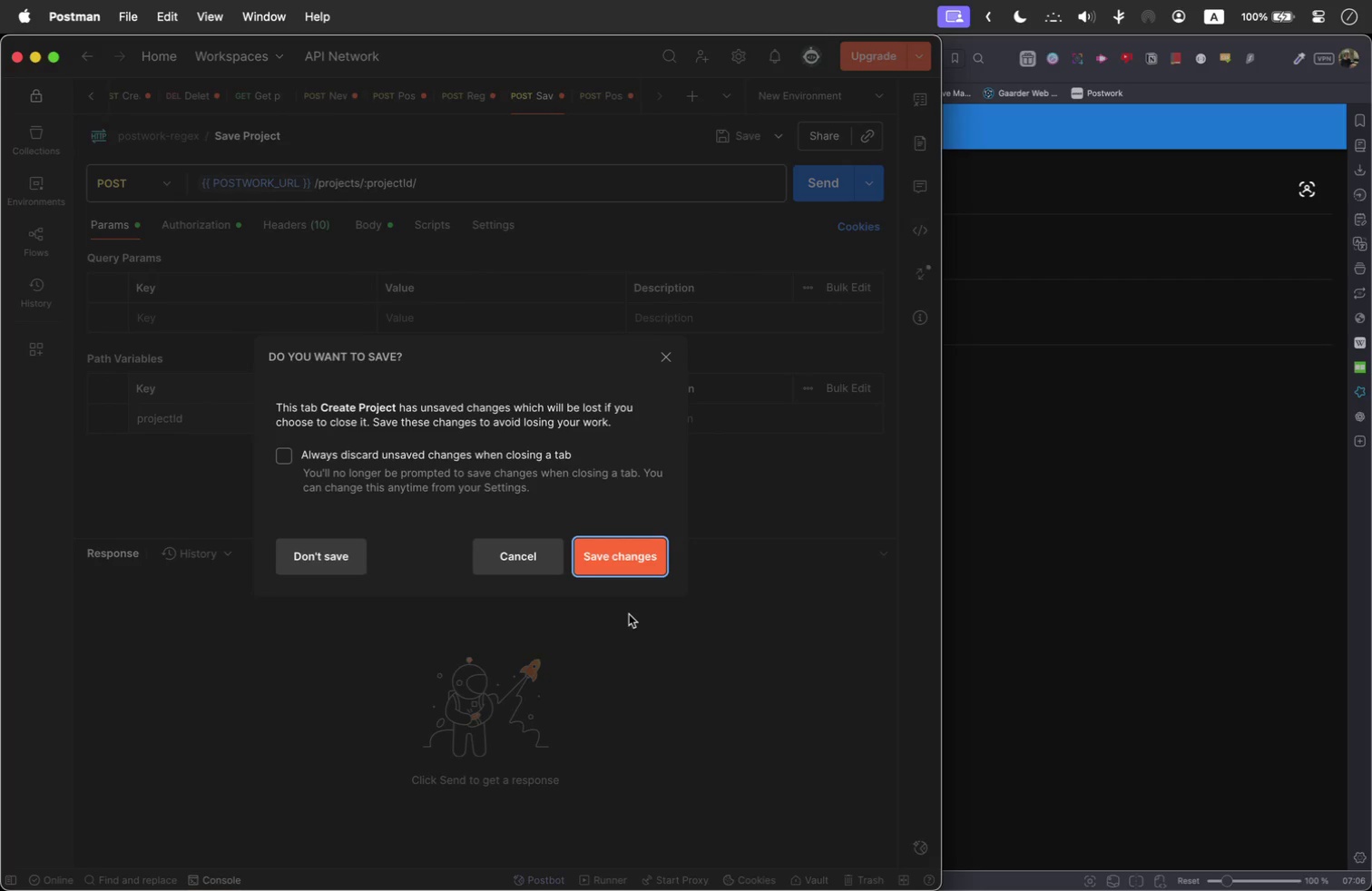 
left_click([648, 553])
 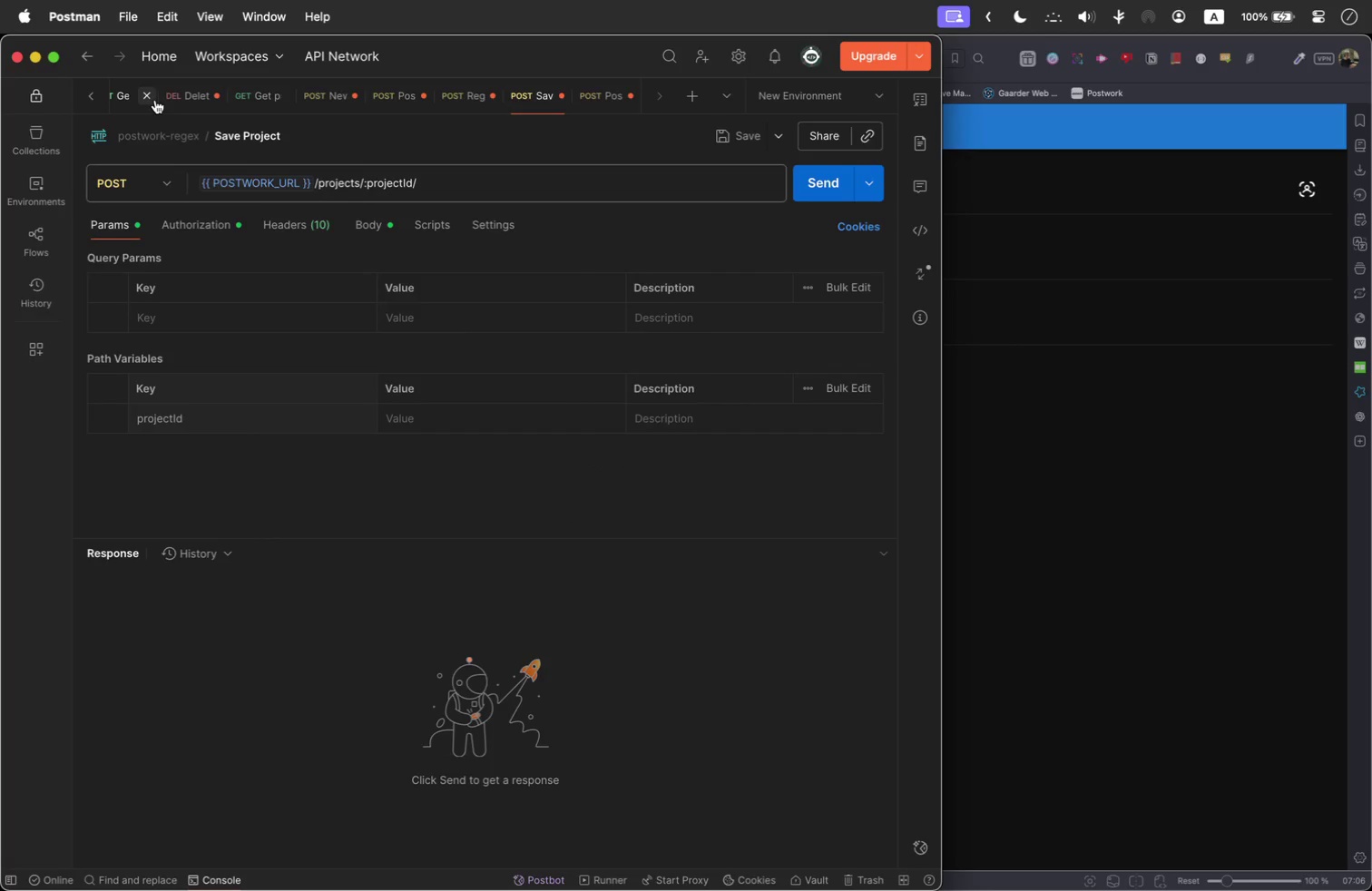 
left_click([150, 100])
 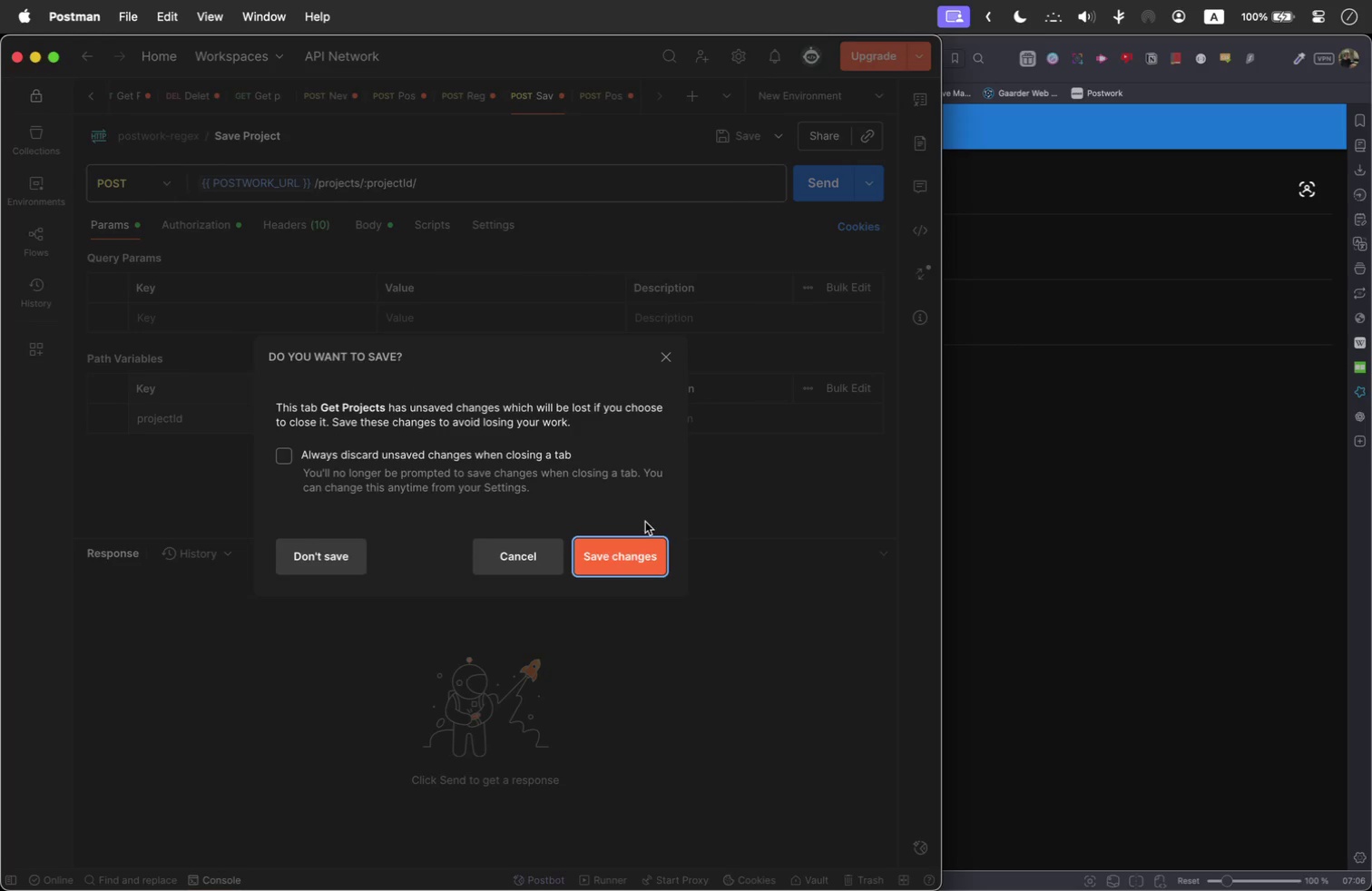 
left_click([638, 552])
 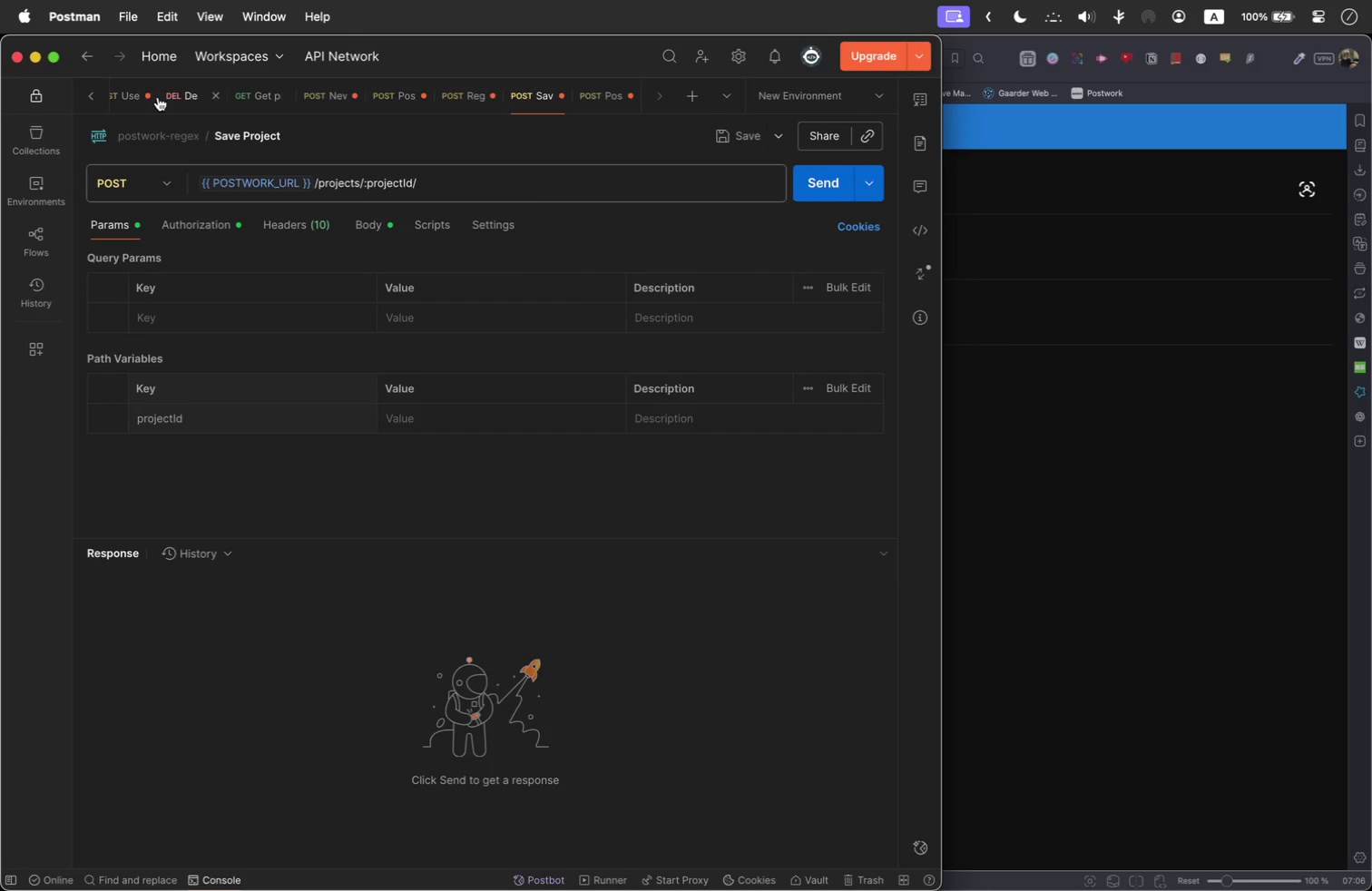 
left_click([150, 98])
 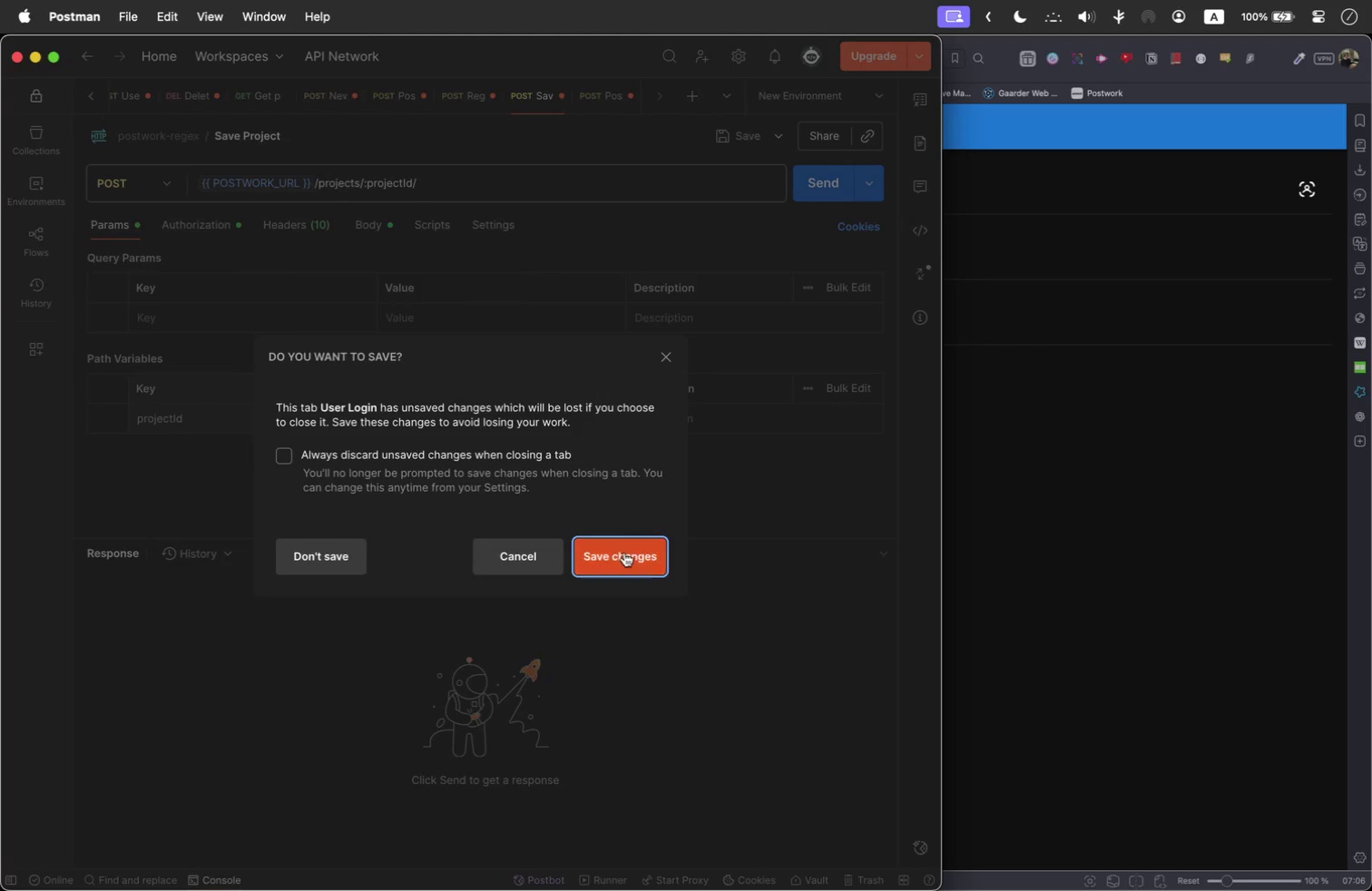 
left_click([624, 553])
 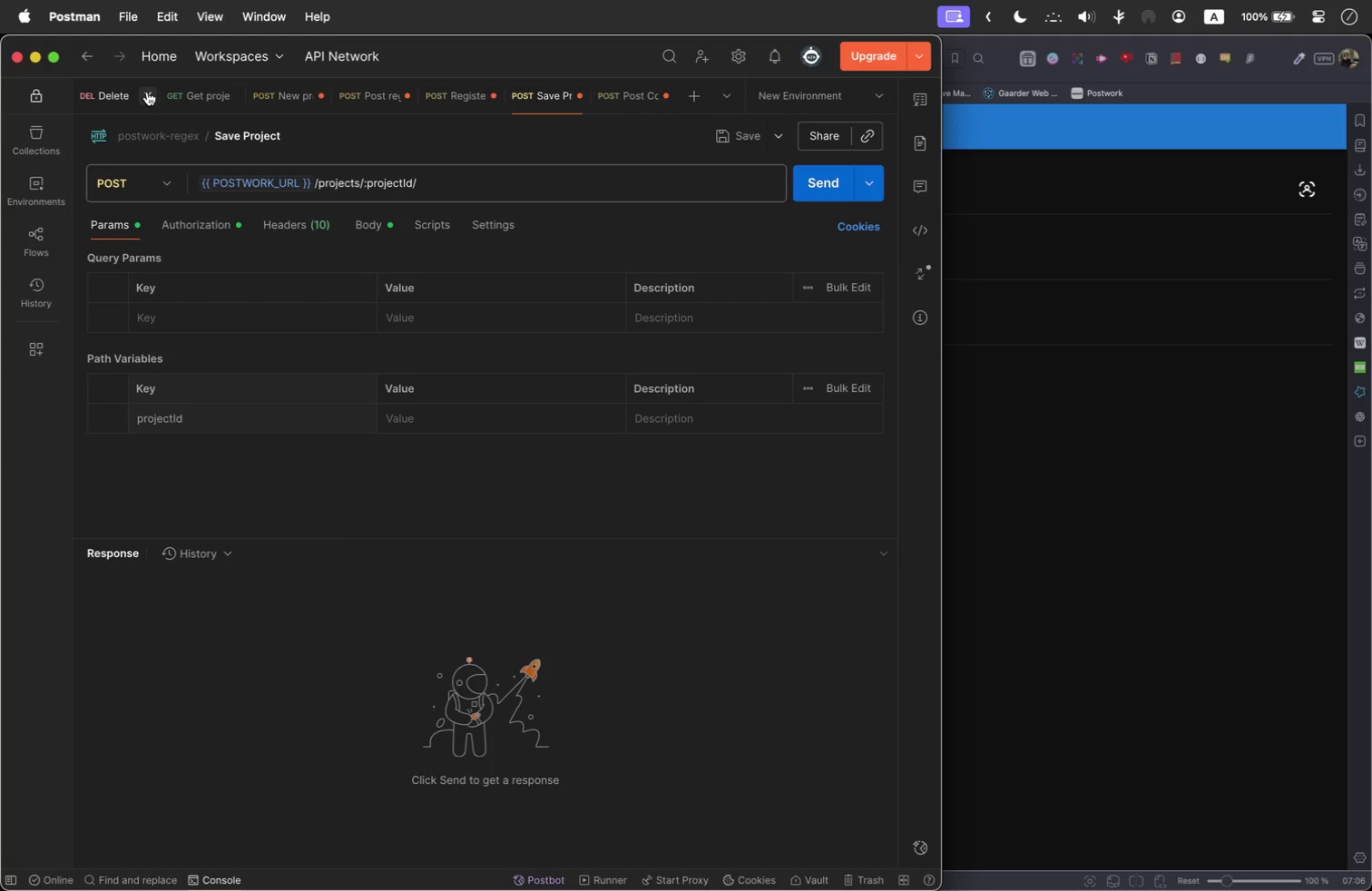 
left_click([152, 87])
 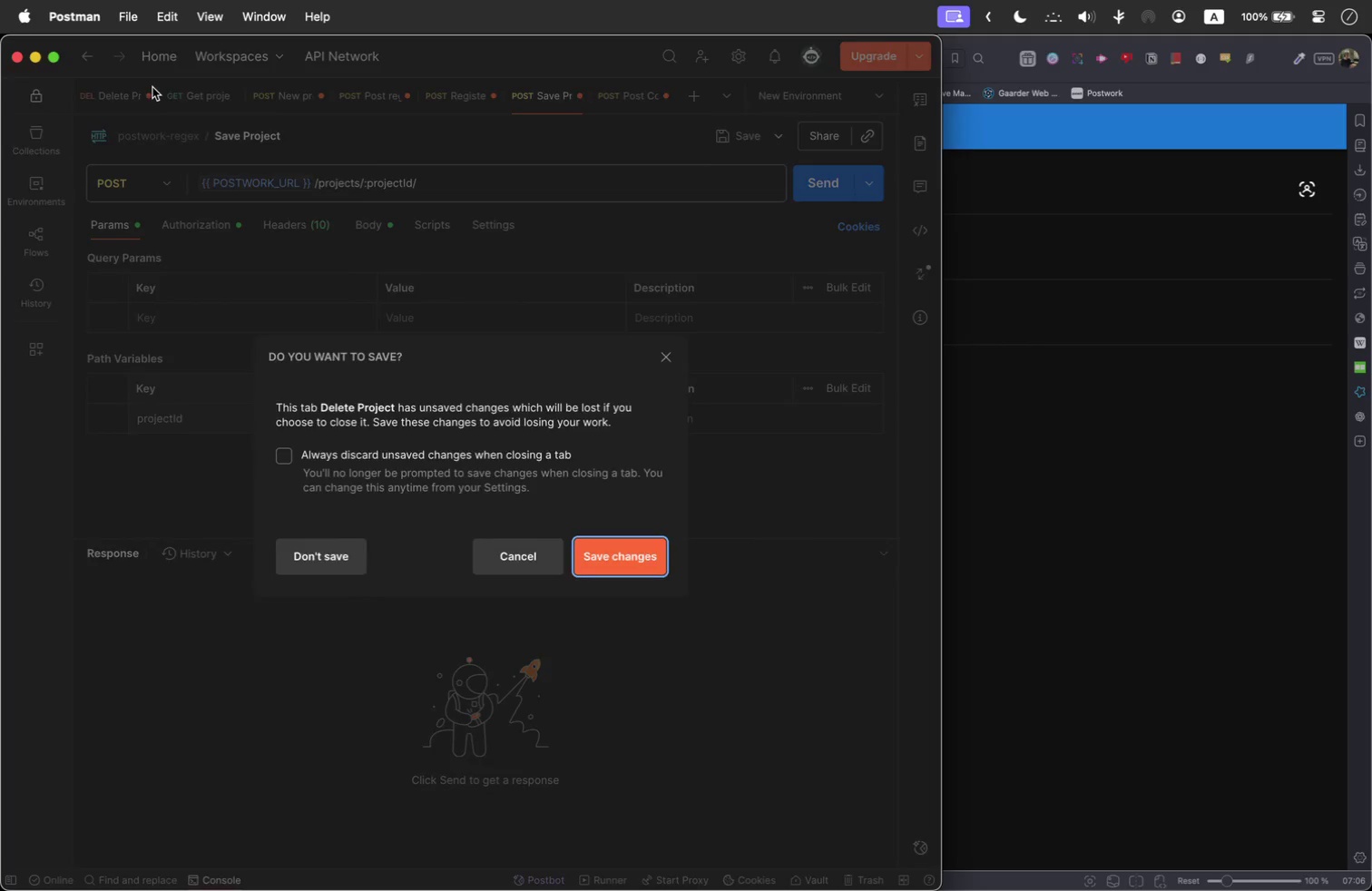 
key(Enter)
 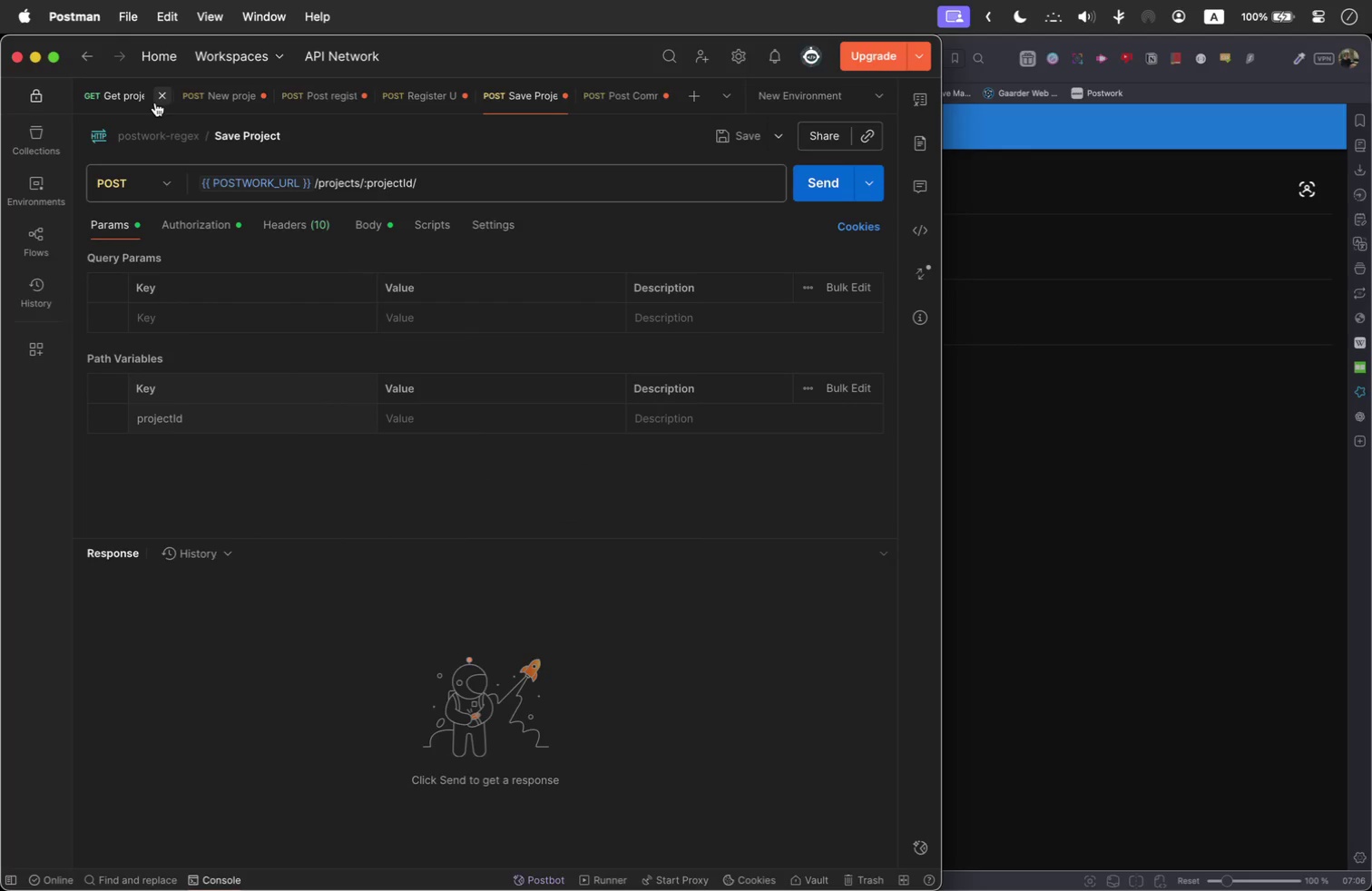 
left_click([155, 103])
 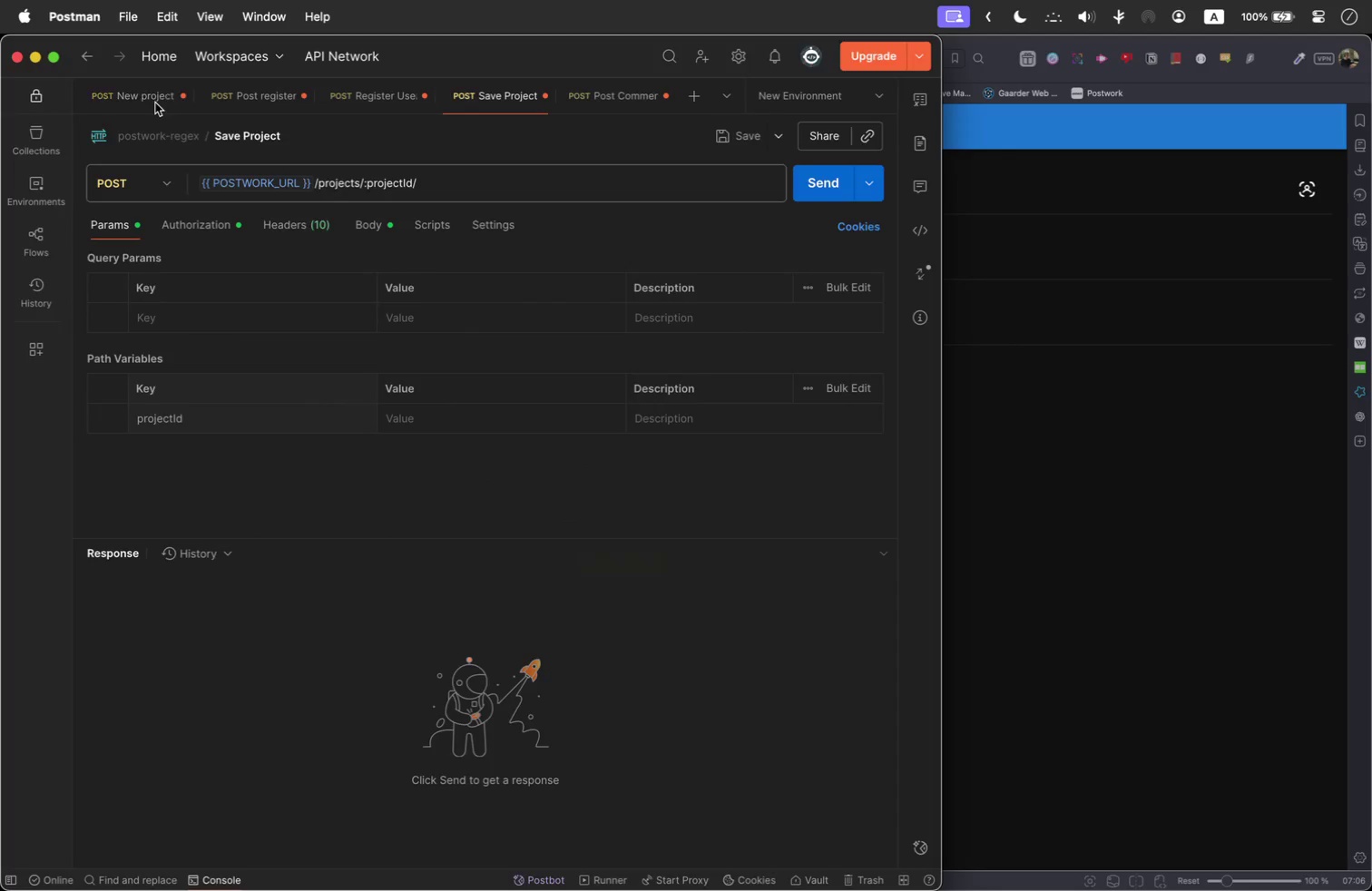 
key(Enter)
 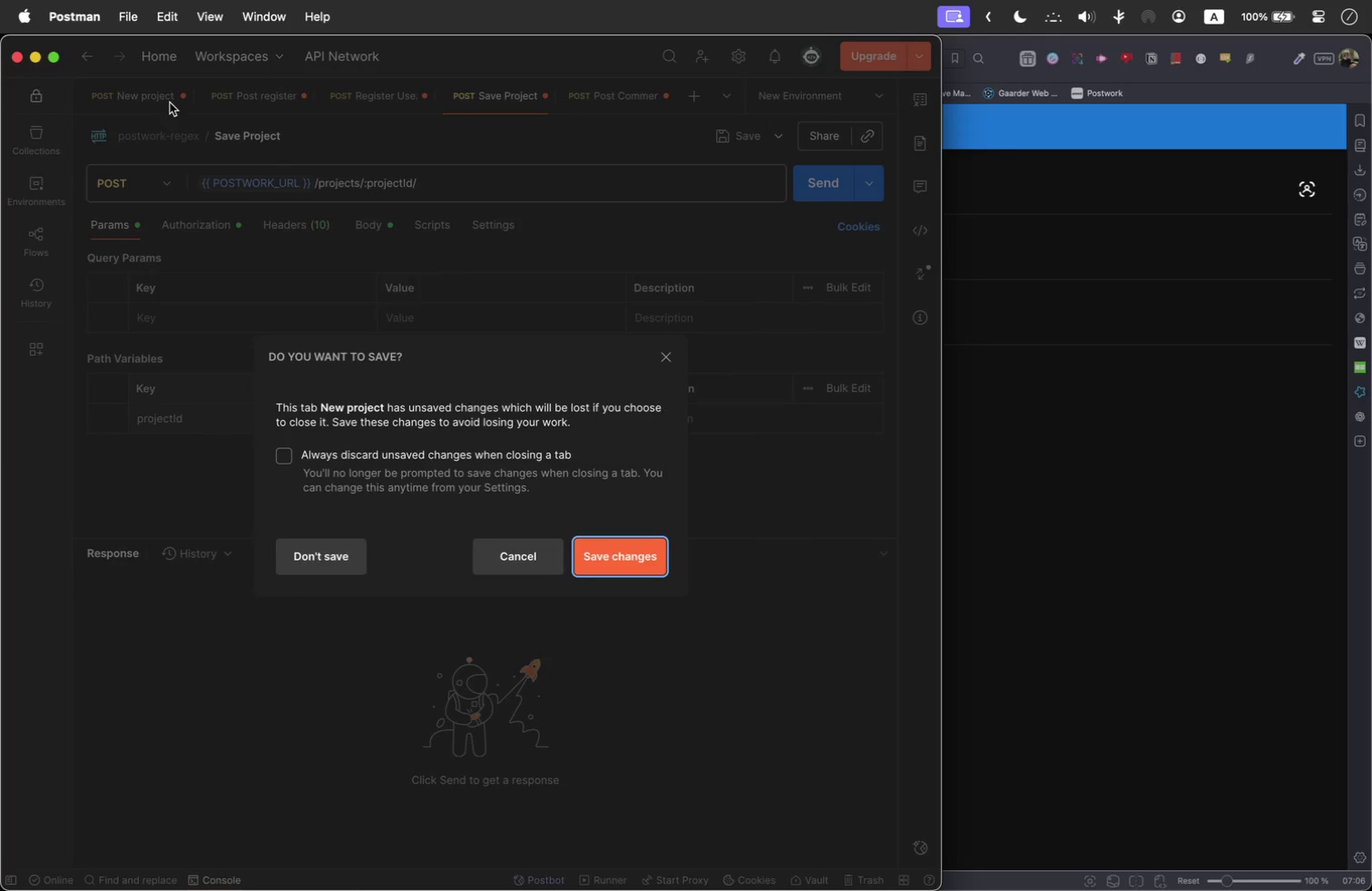 
key(Enter)
 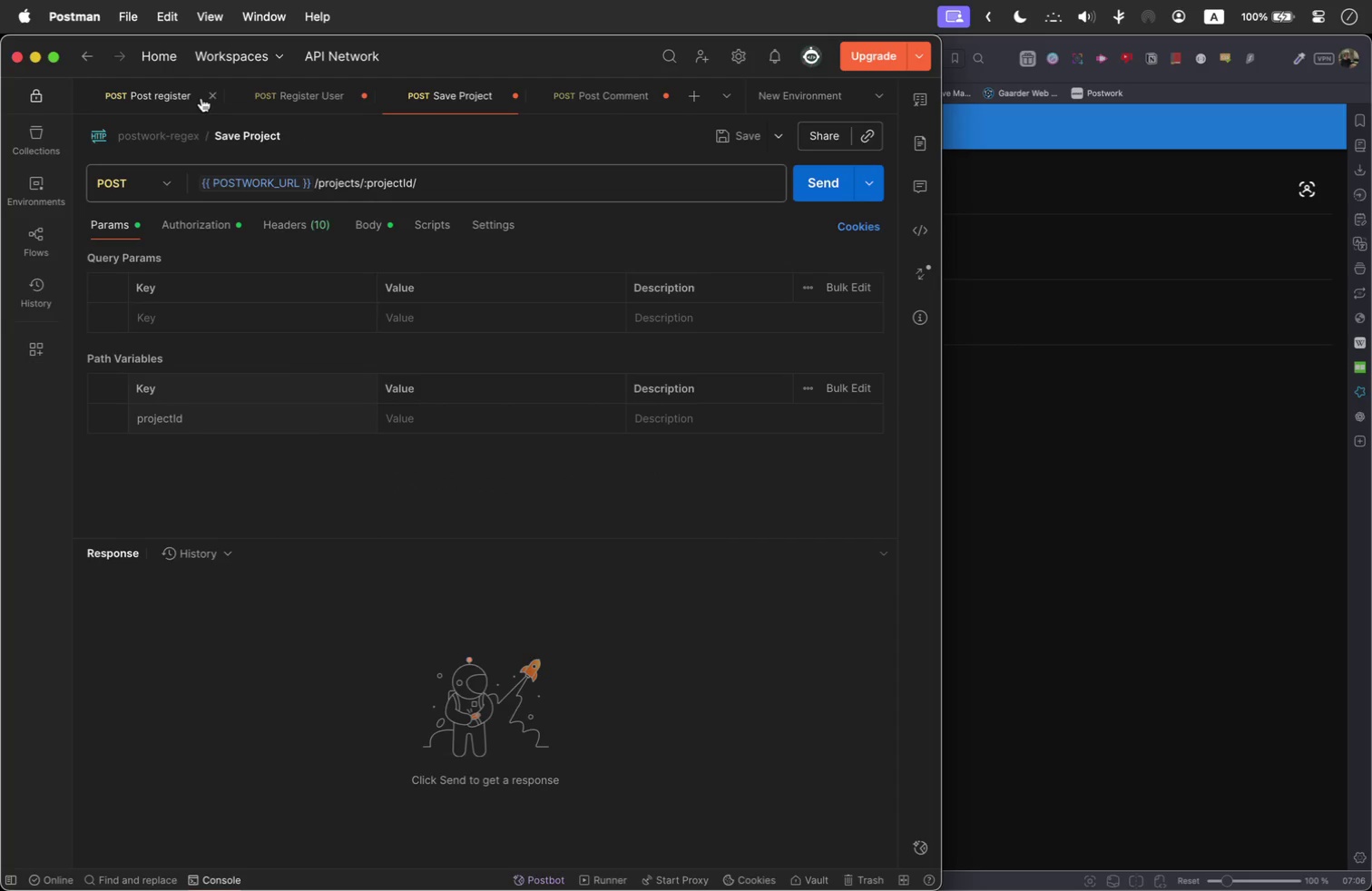 
left_click([211, 98])
 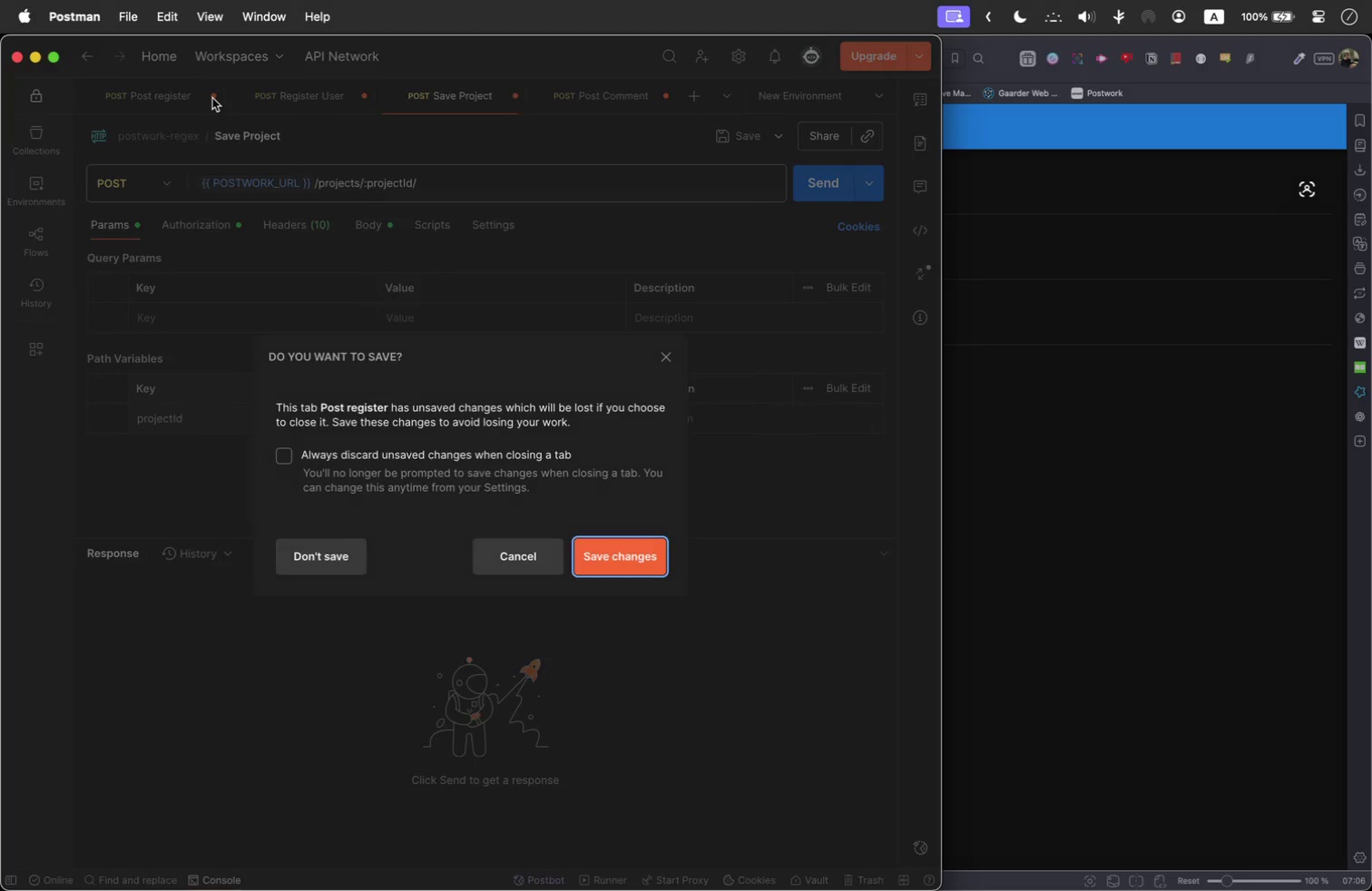 
key(Enter)
 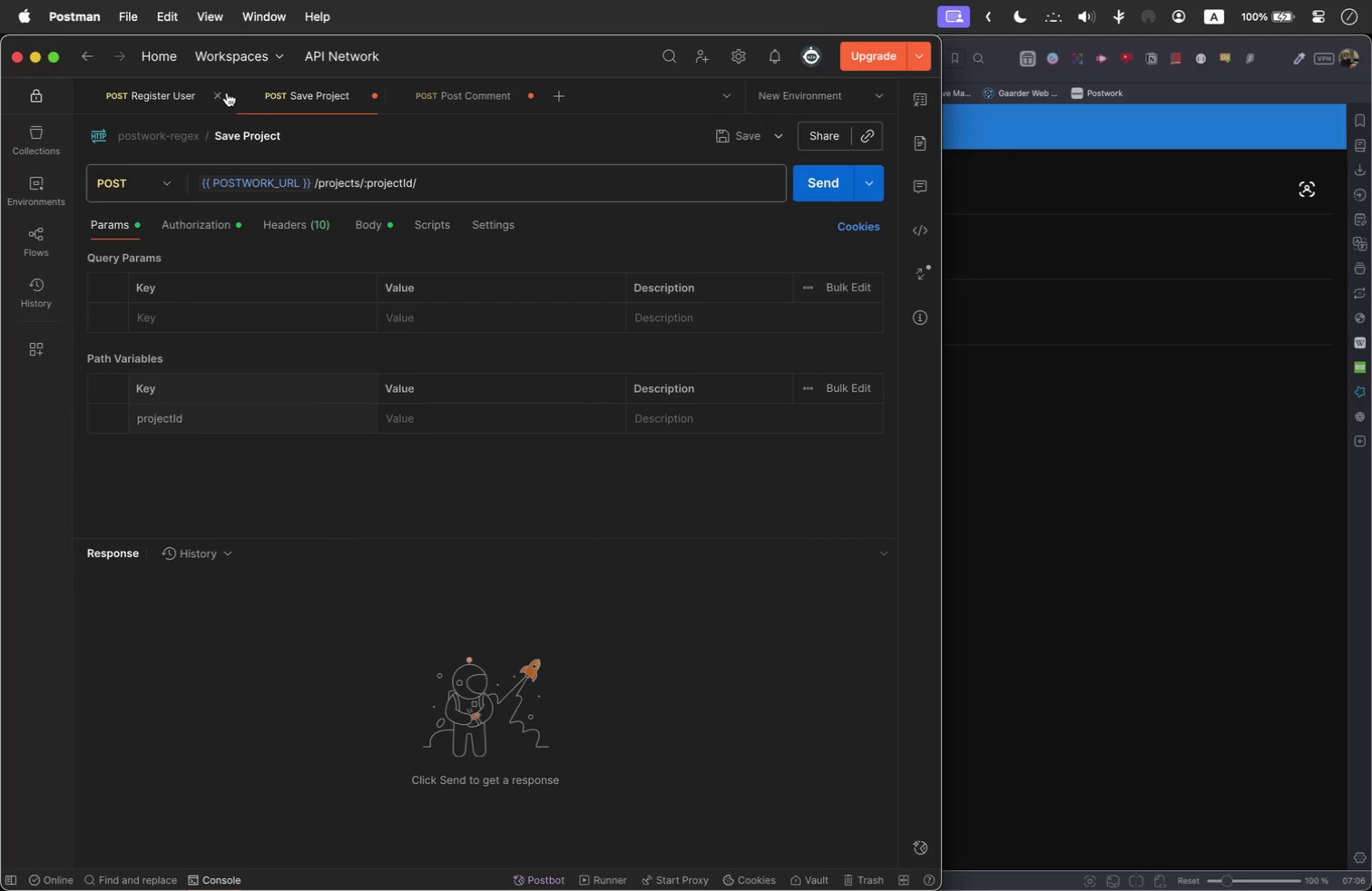 
left_click([175, 100])
 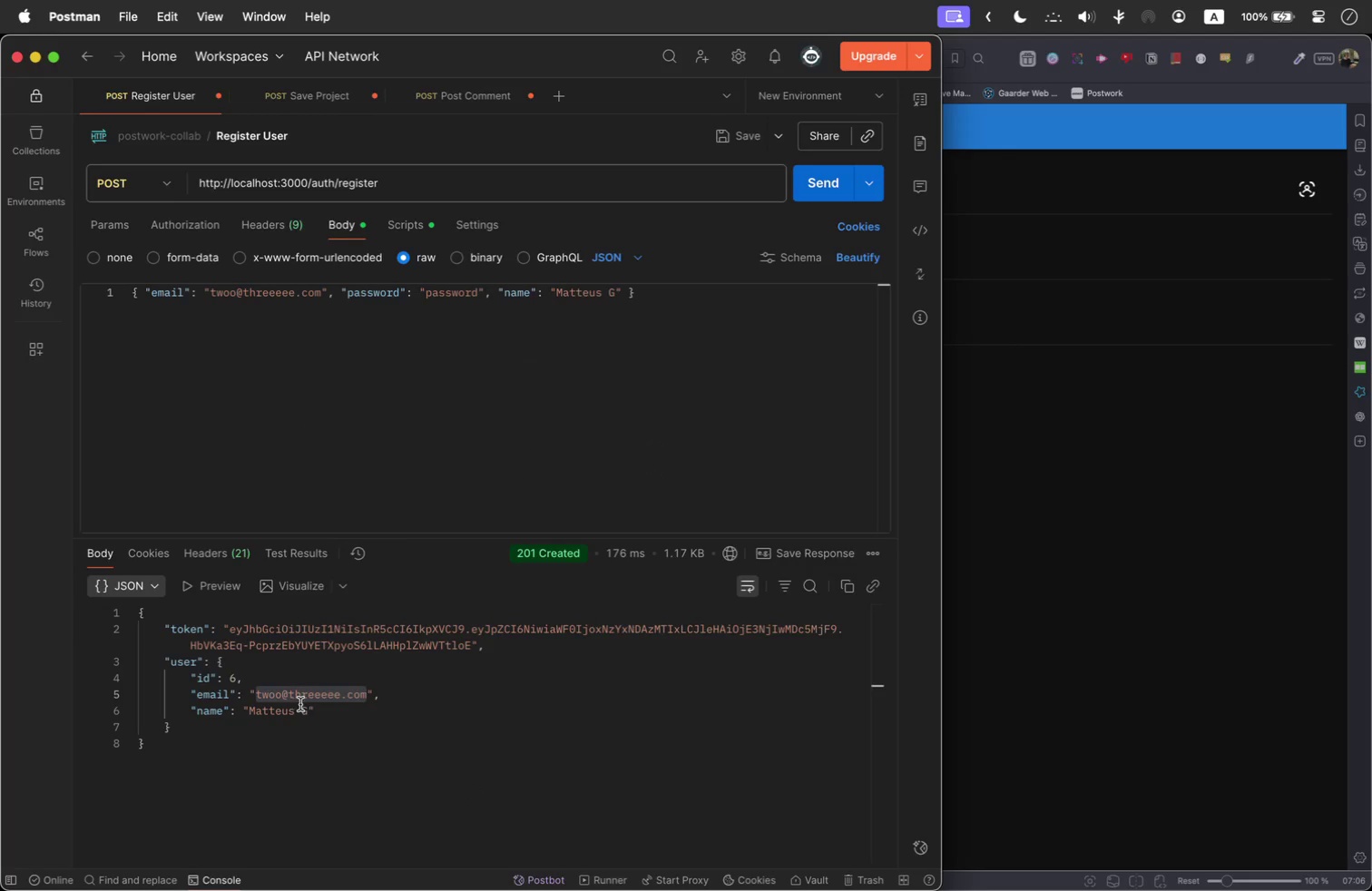 
left_click([291, 696])
 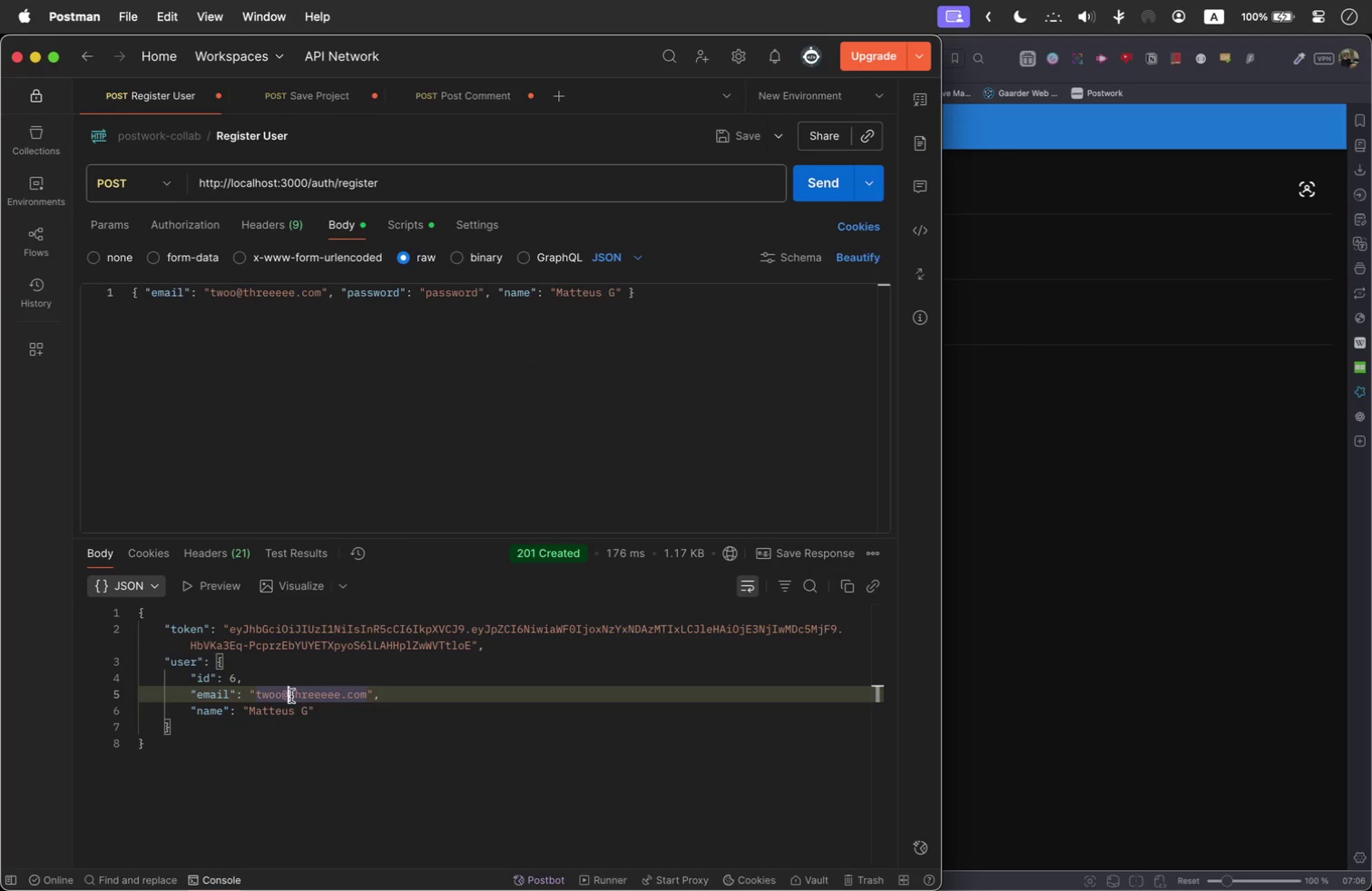 
right_click([291, 696])
 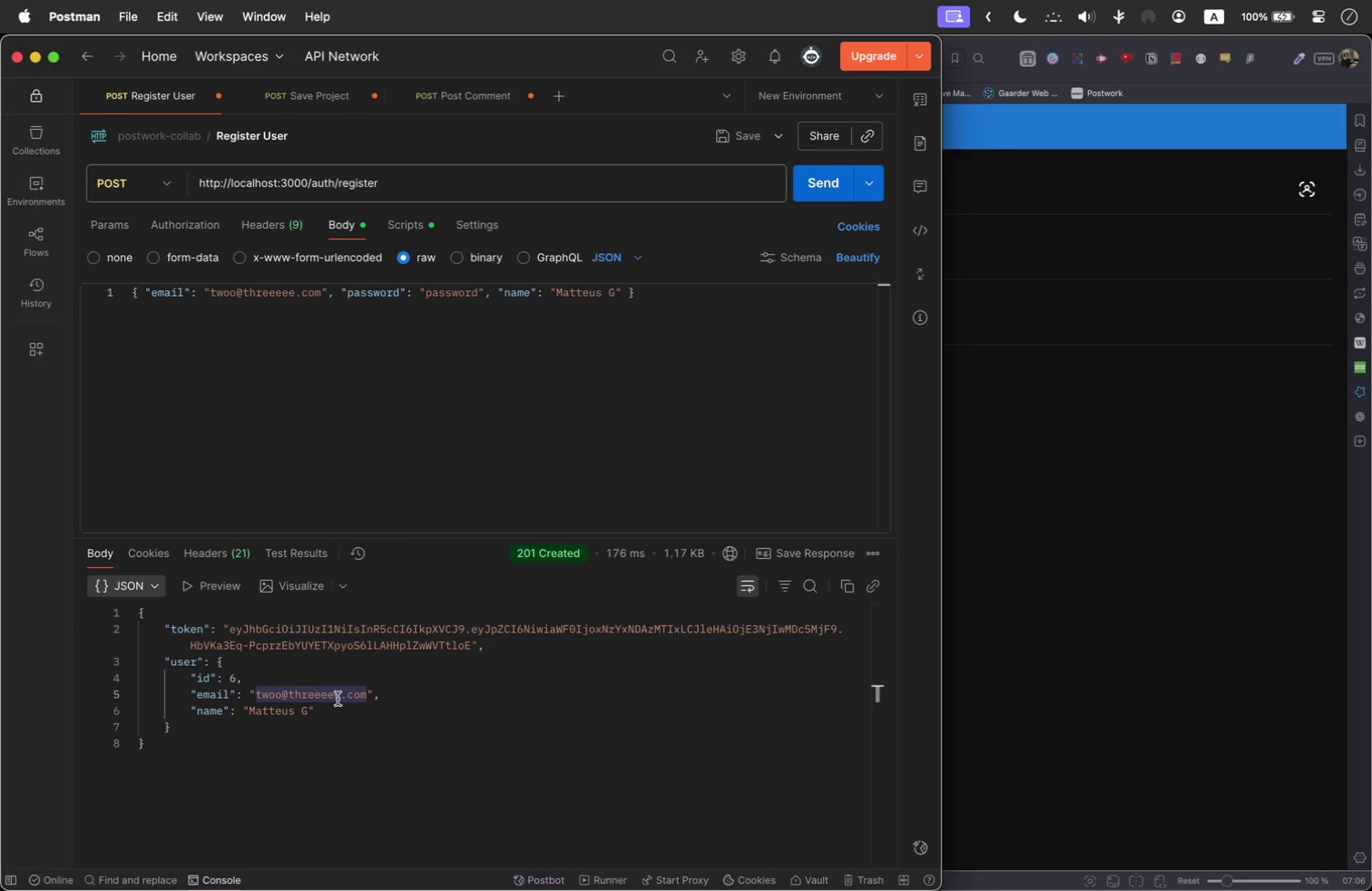 
left_click([338, 699])
 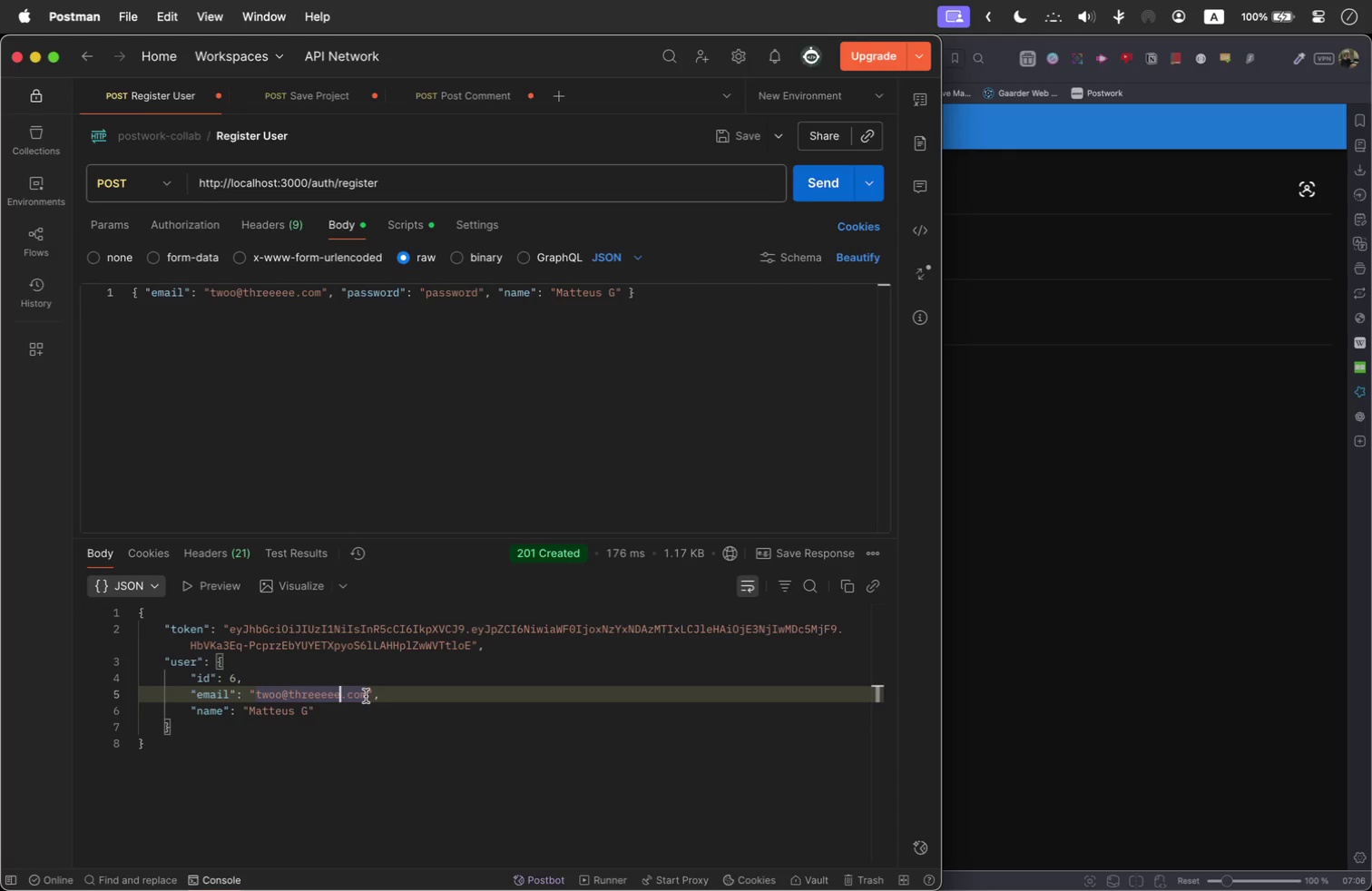 
left_click_drag(start_coordinate=[366, 696], to_coordinate=[249, 696])
 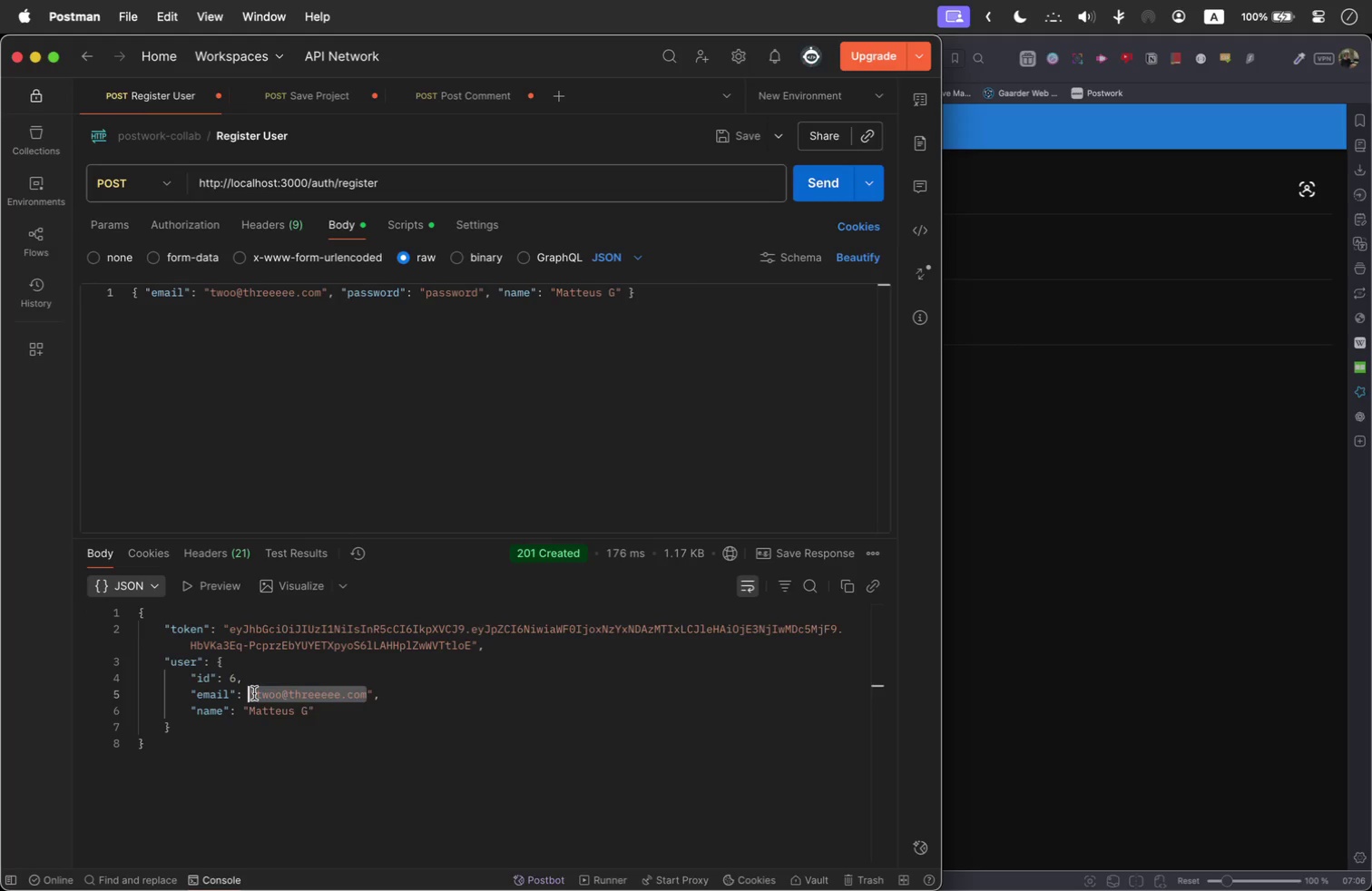 
hold_key(key=ShiftLeft, duration=0.62)
left_click([254, 693])
 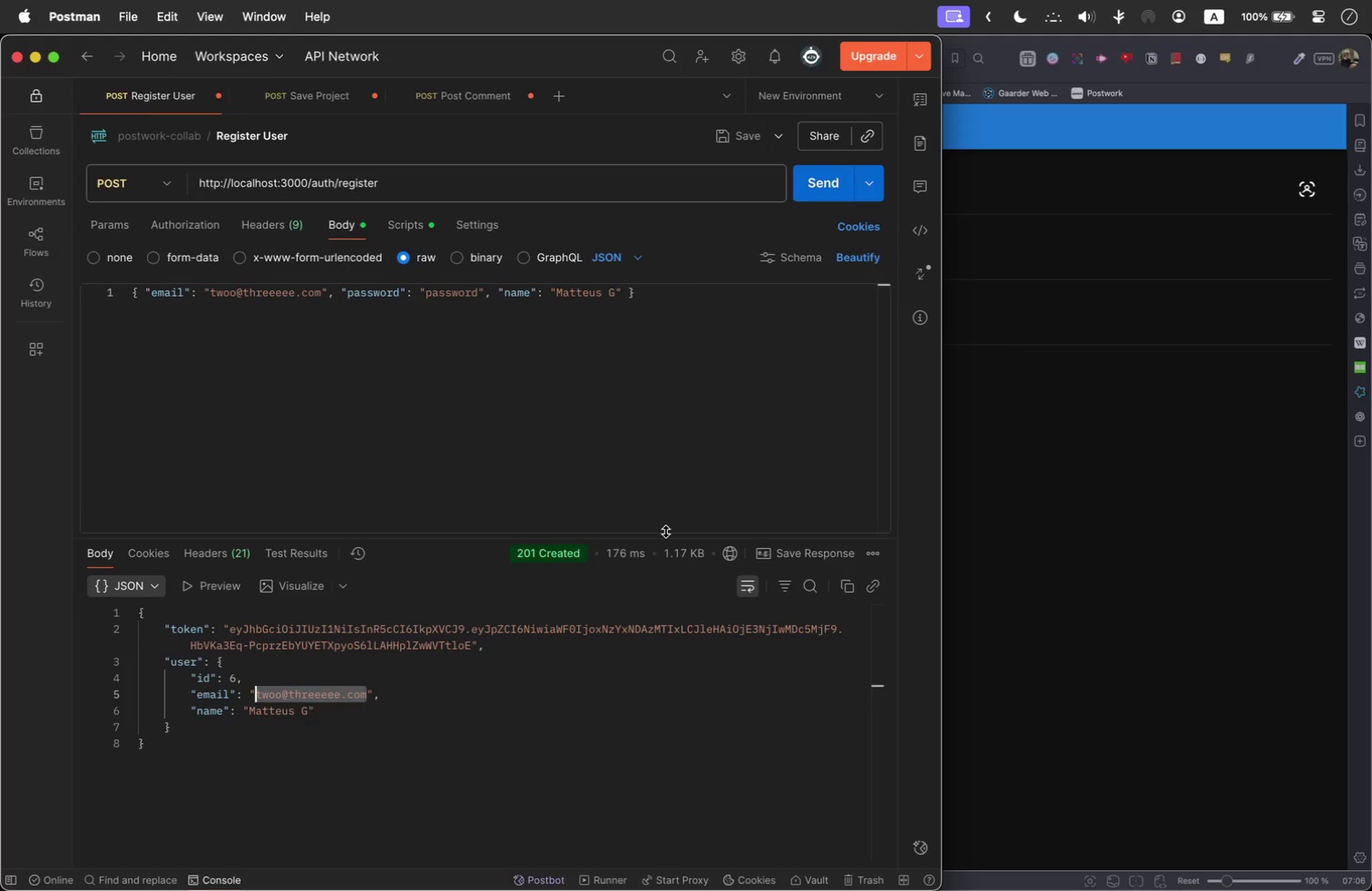 
key(Meta+C)
 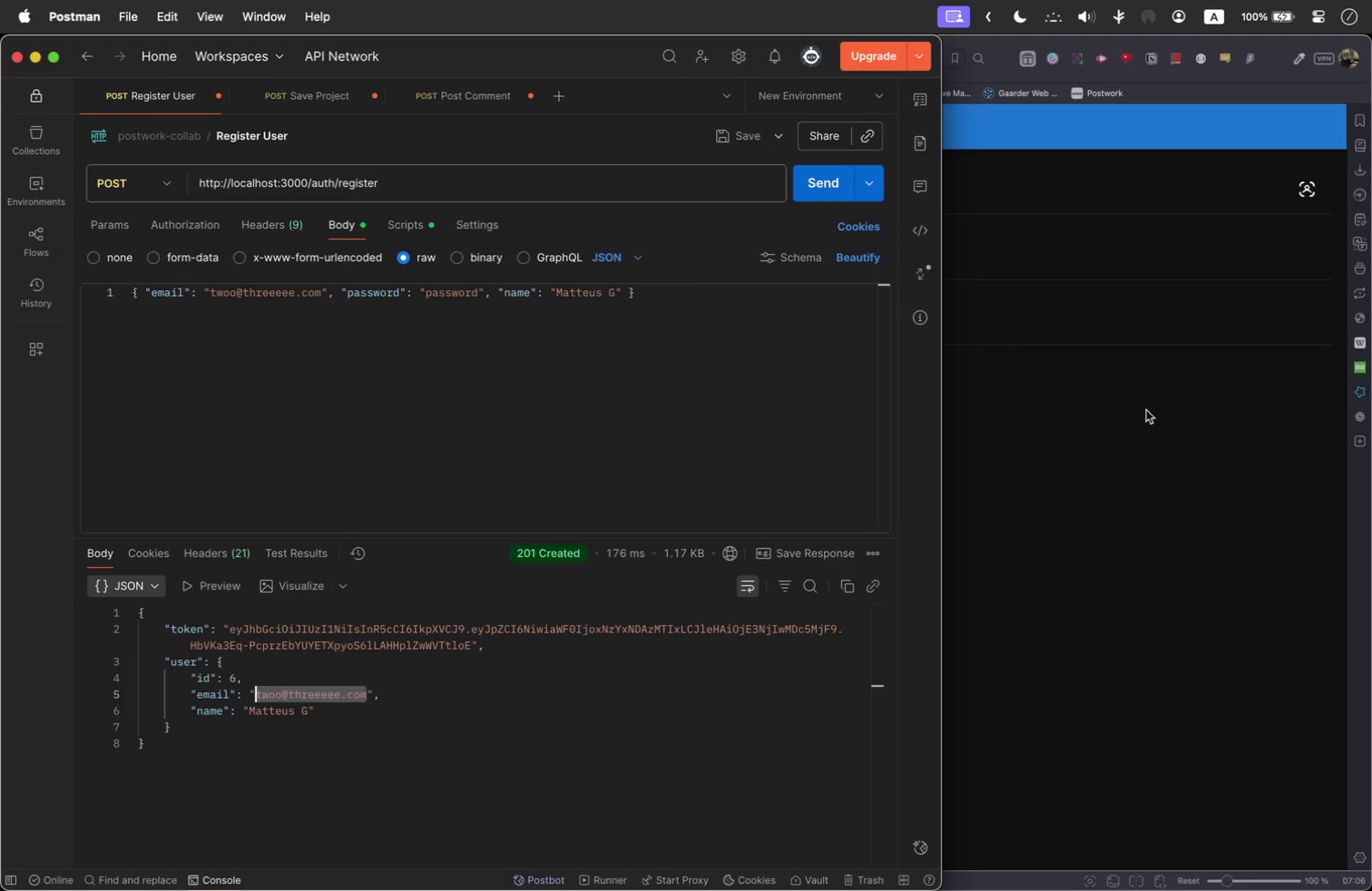 
left_click([1146, 410])
 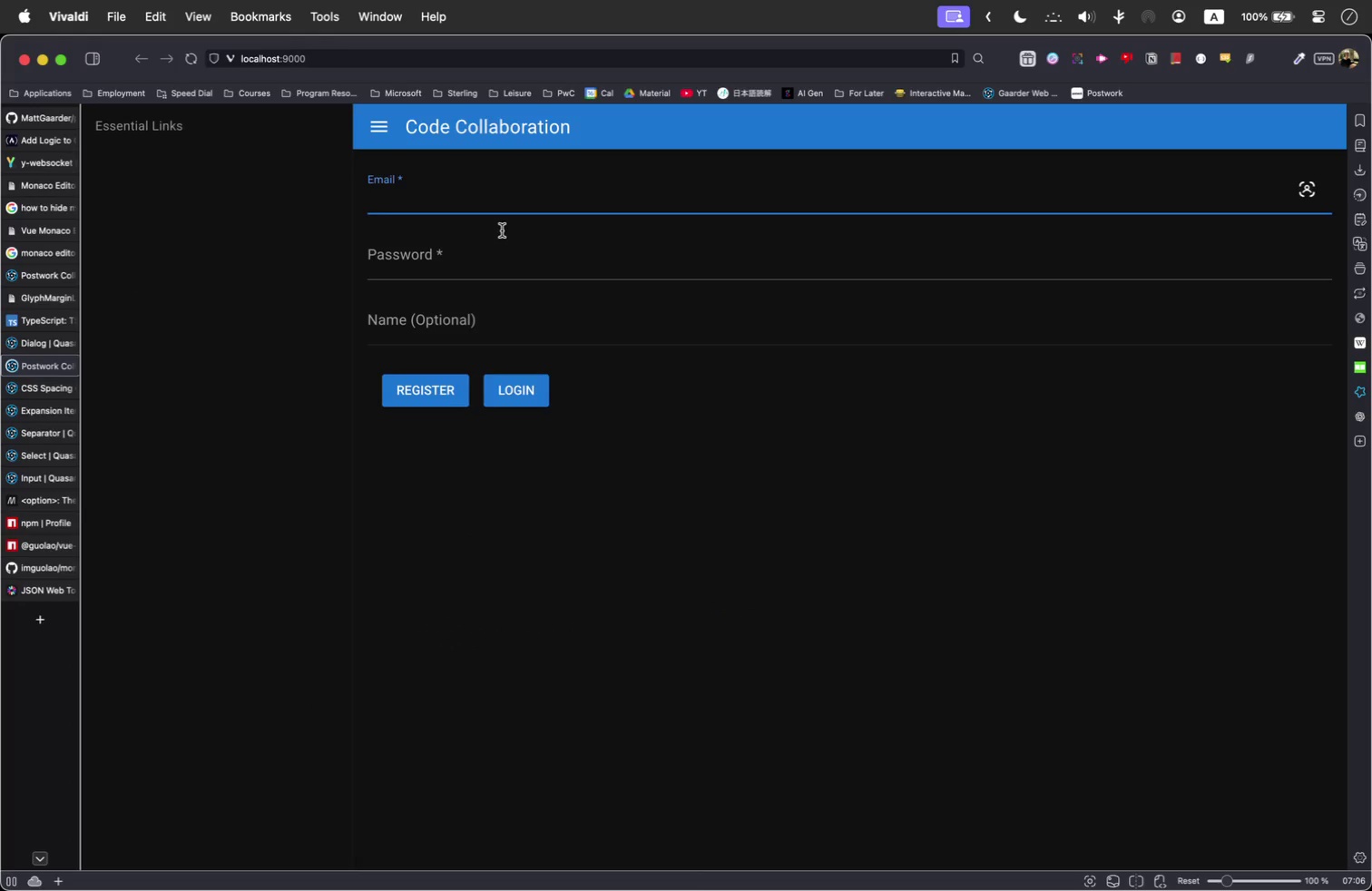 
key(Meta+V)
 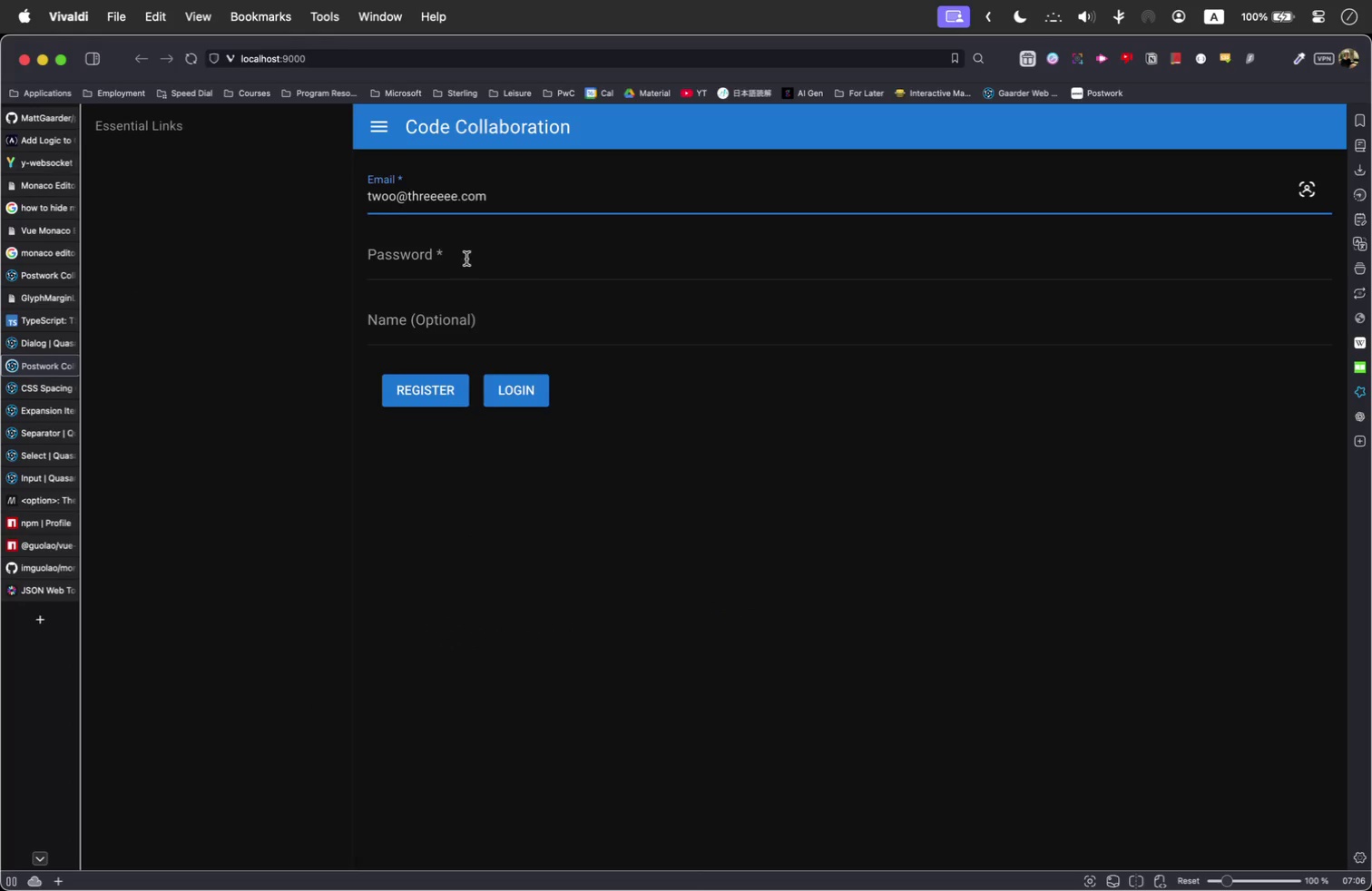 
left_click([466, 263])
 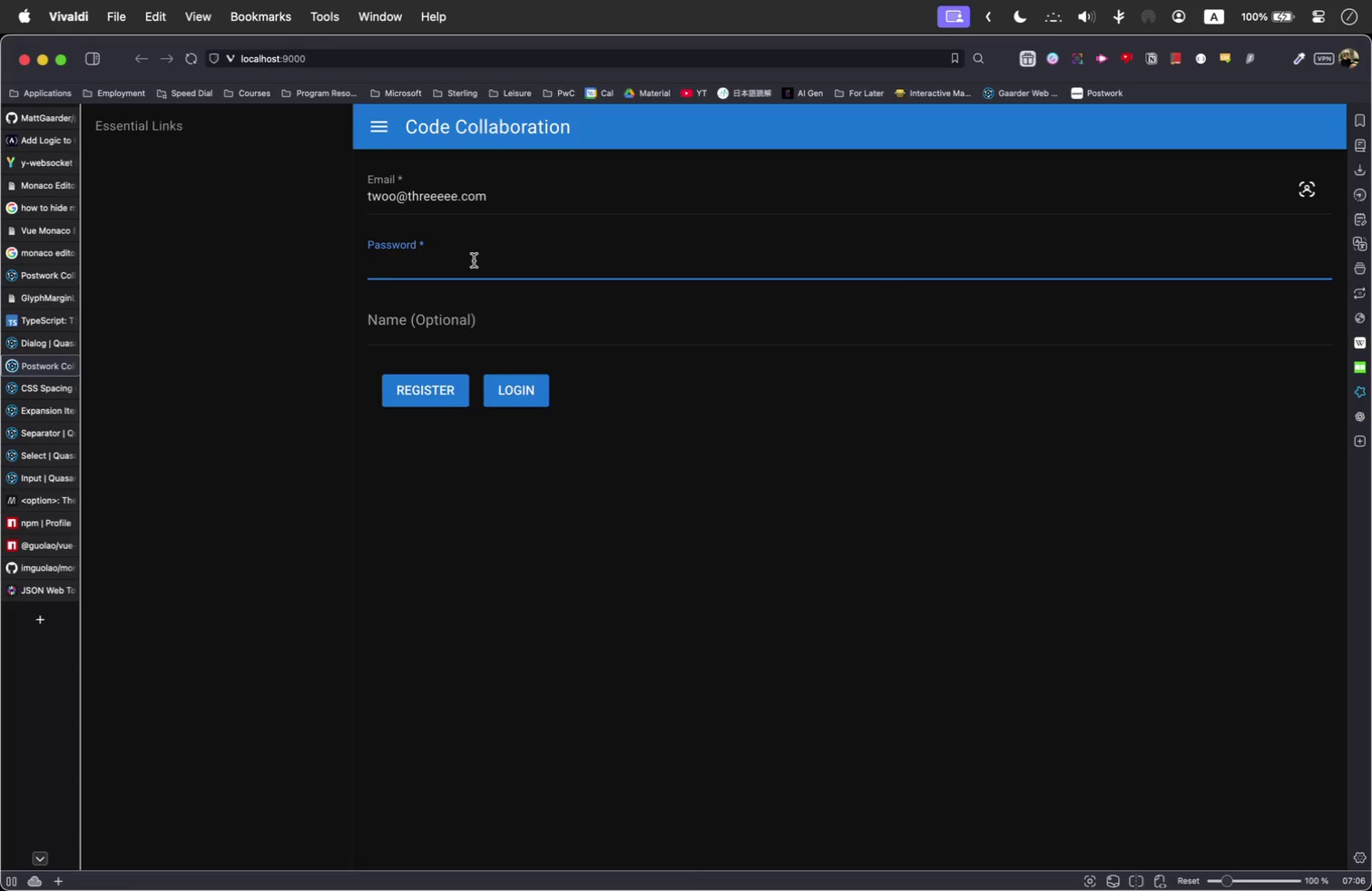 
type(password)
 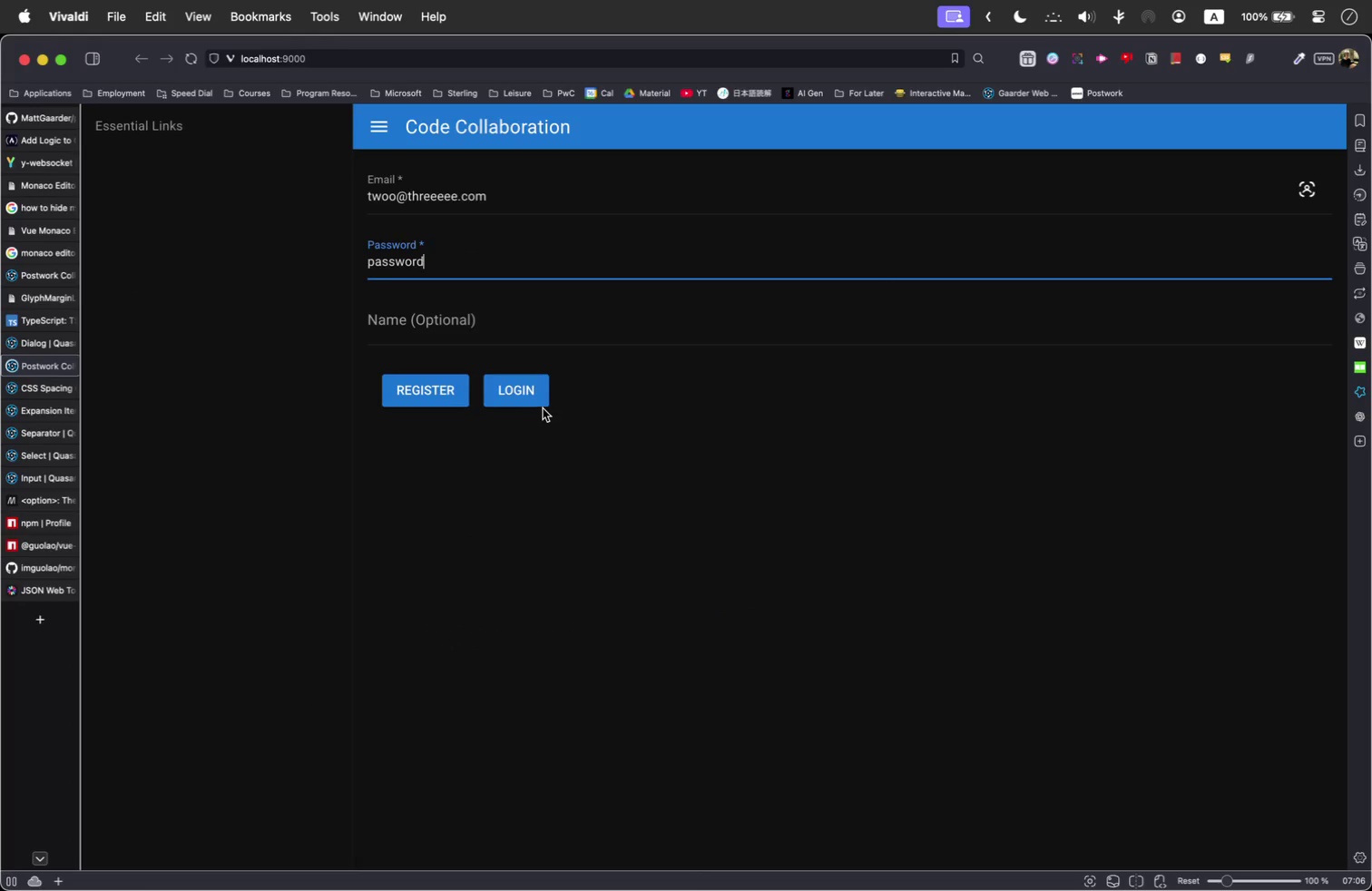 
left_click([531, 402])
 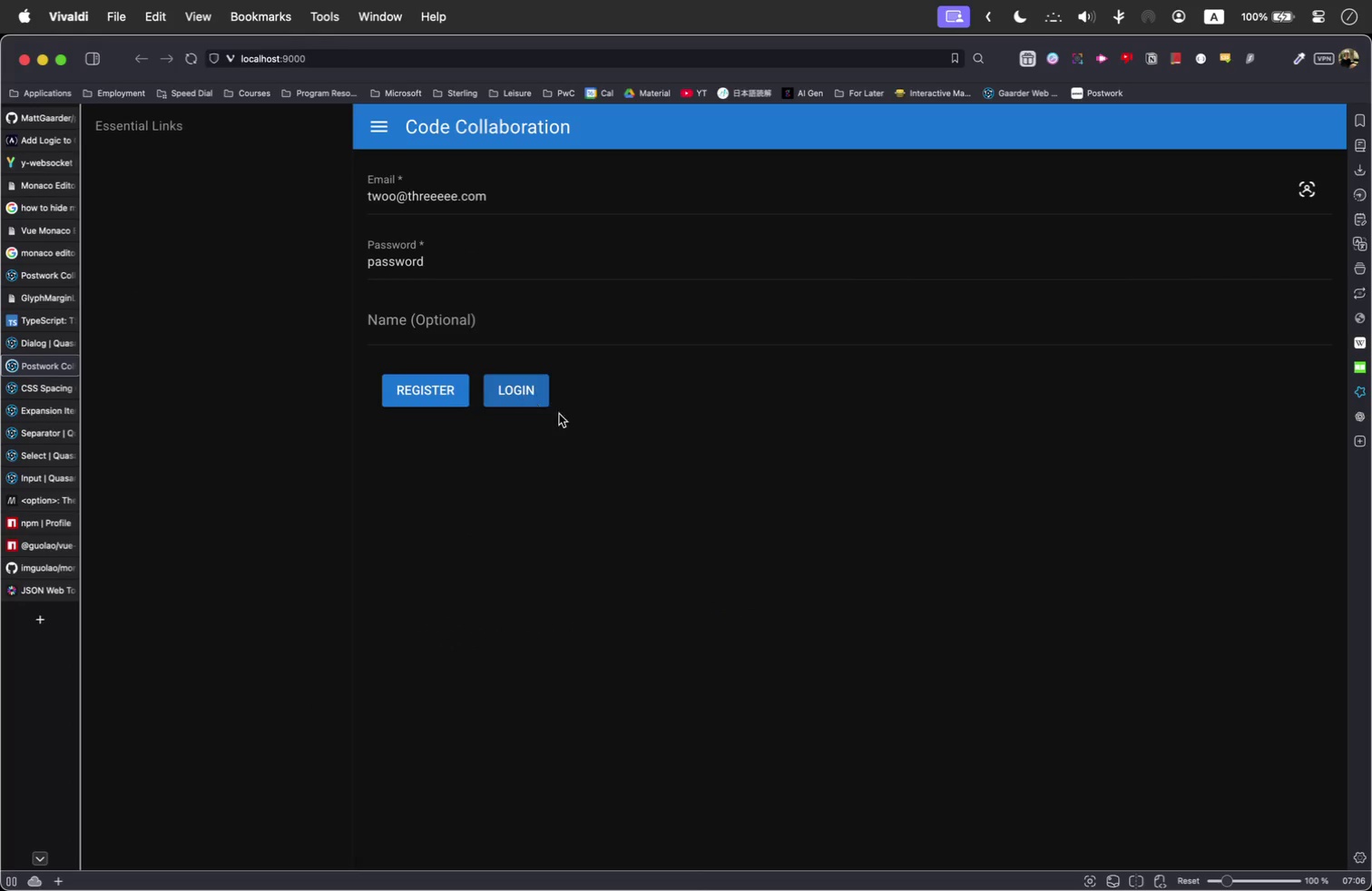 
right_click([612, 508])
 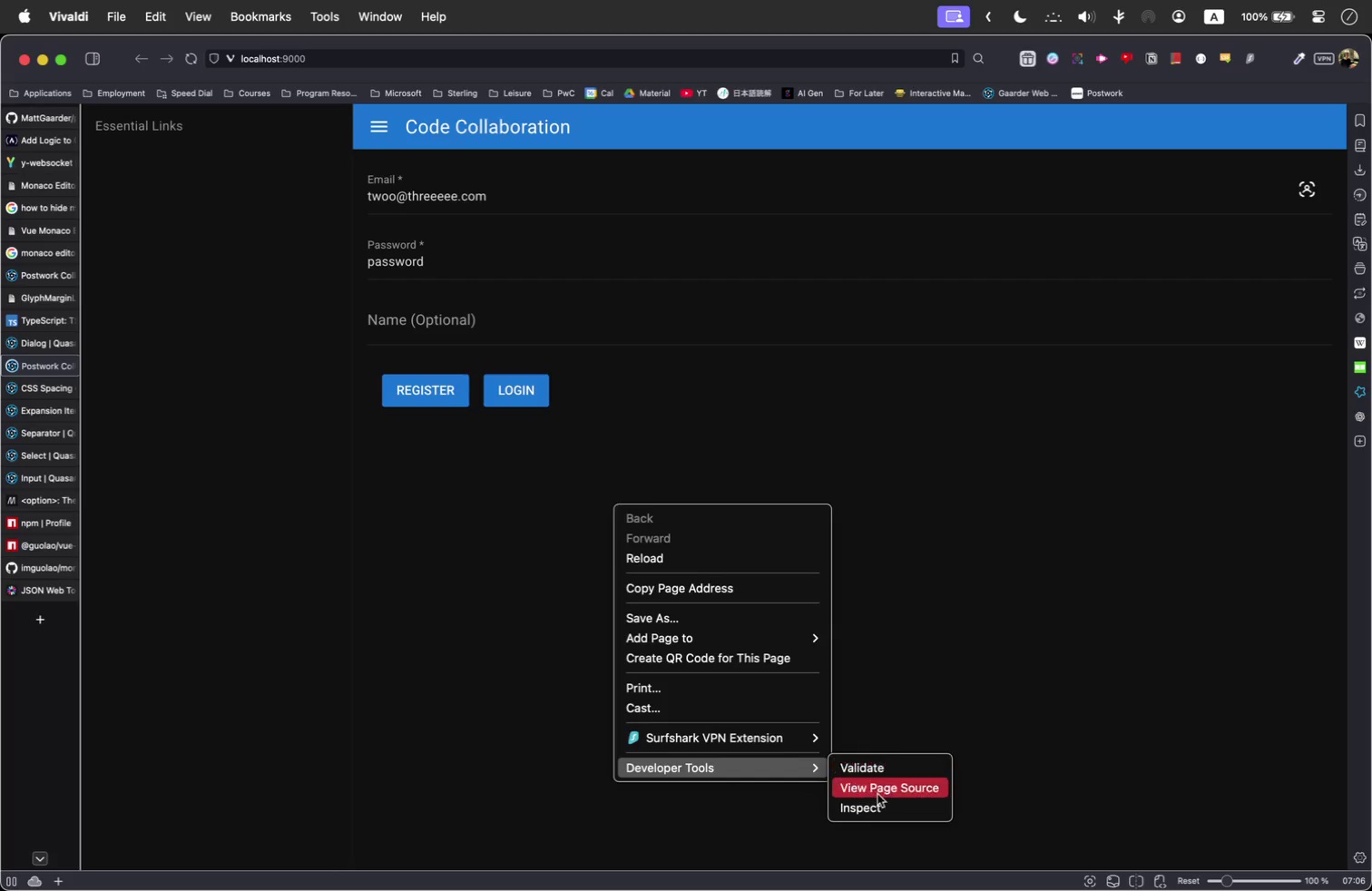 
left_click([877, 802])
 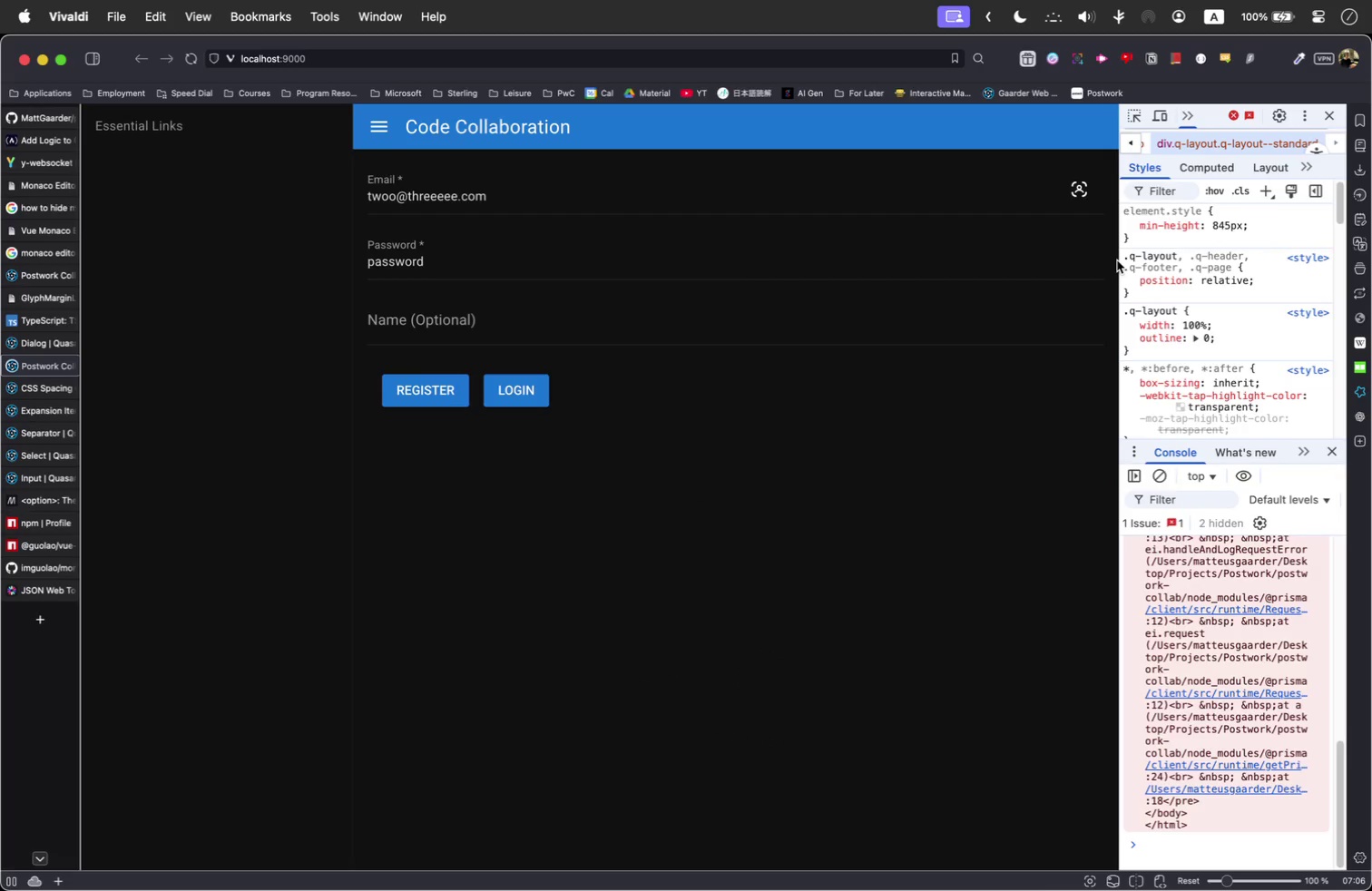 
left_click_drag(start_coordinate=[1122, 260], to_coordinate=[913, 264])
 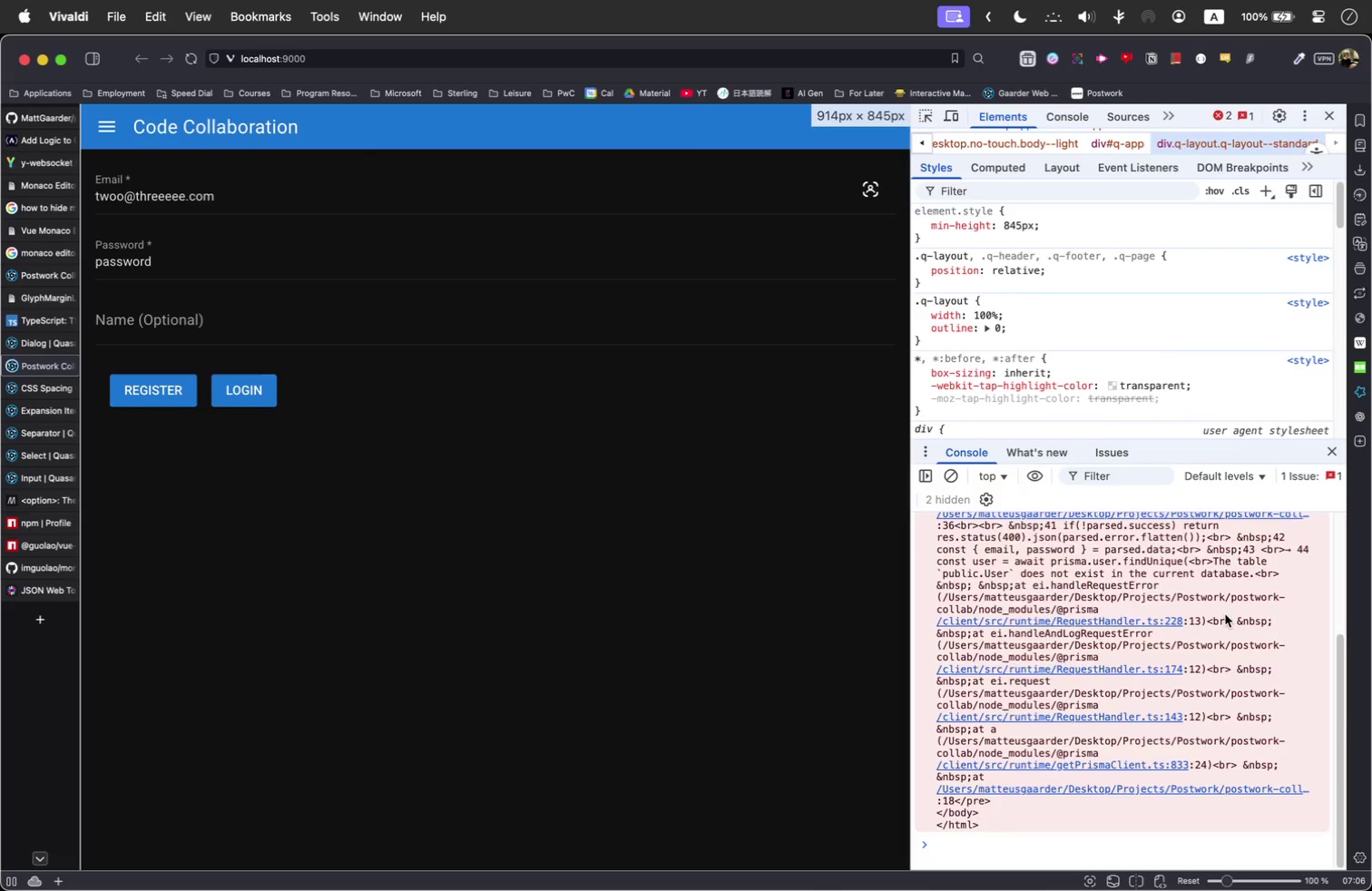 
scroll: coordinate [1184, 607], scroll_direction: up, amount: 6.0
 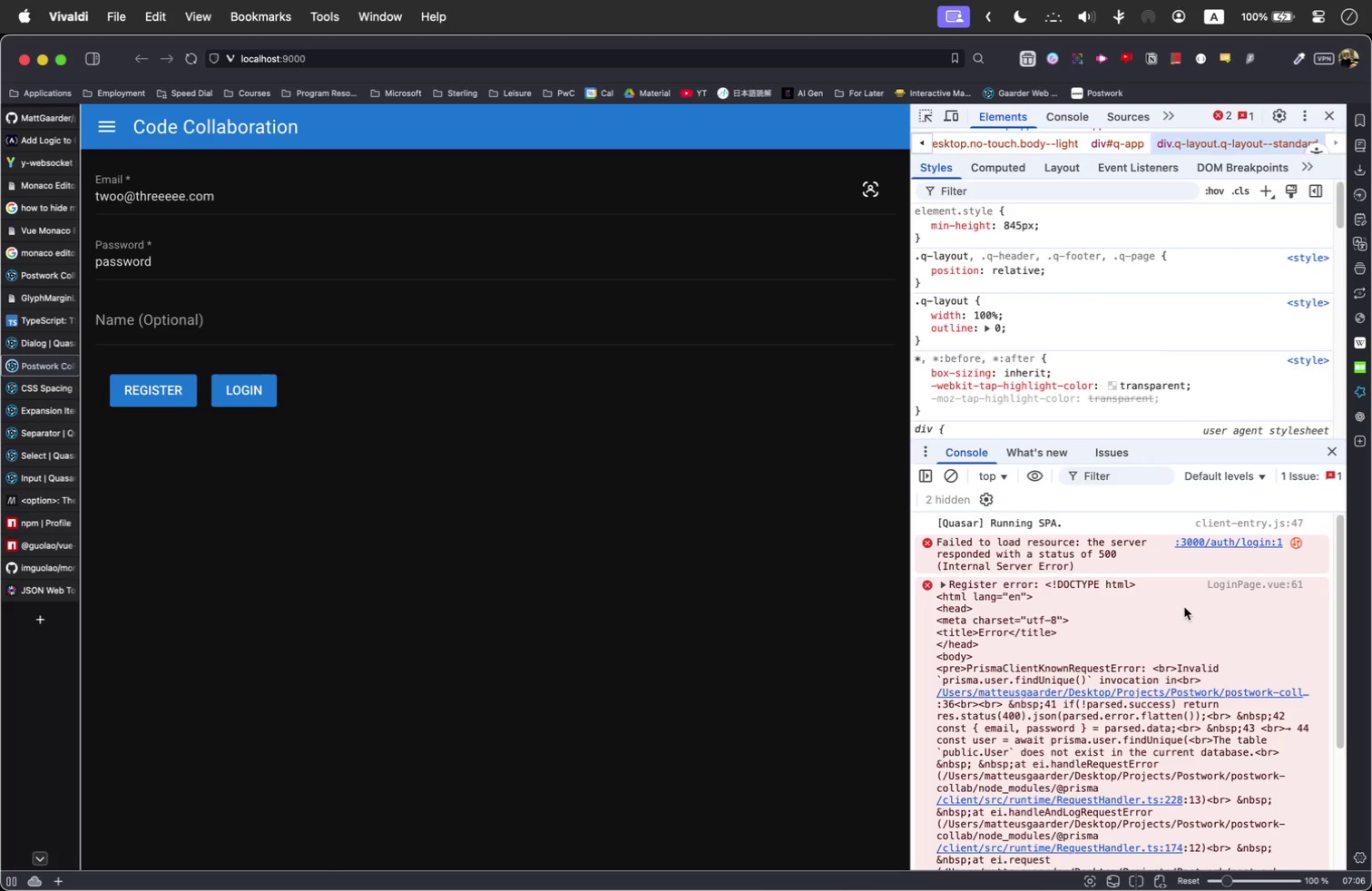 
wait(5.79)
 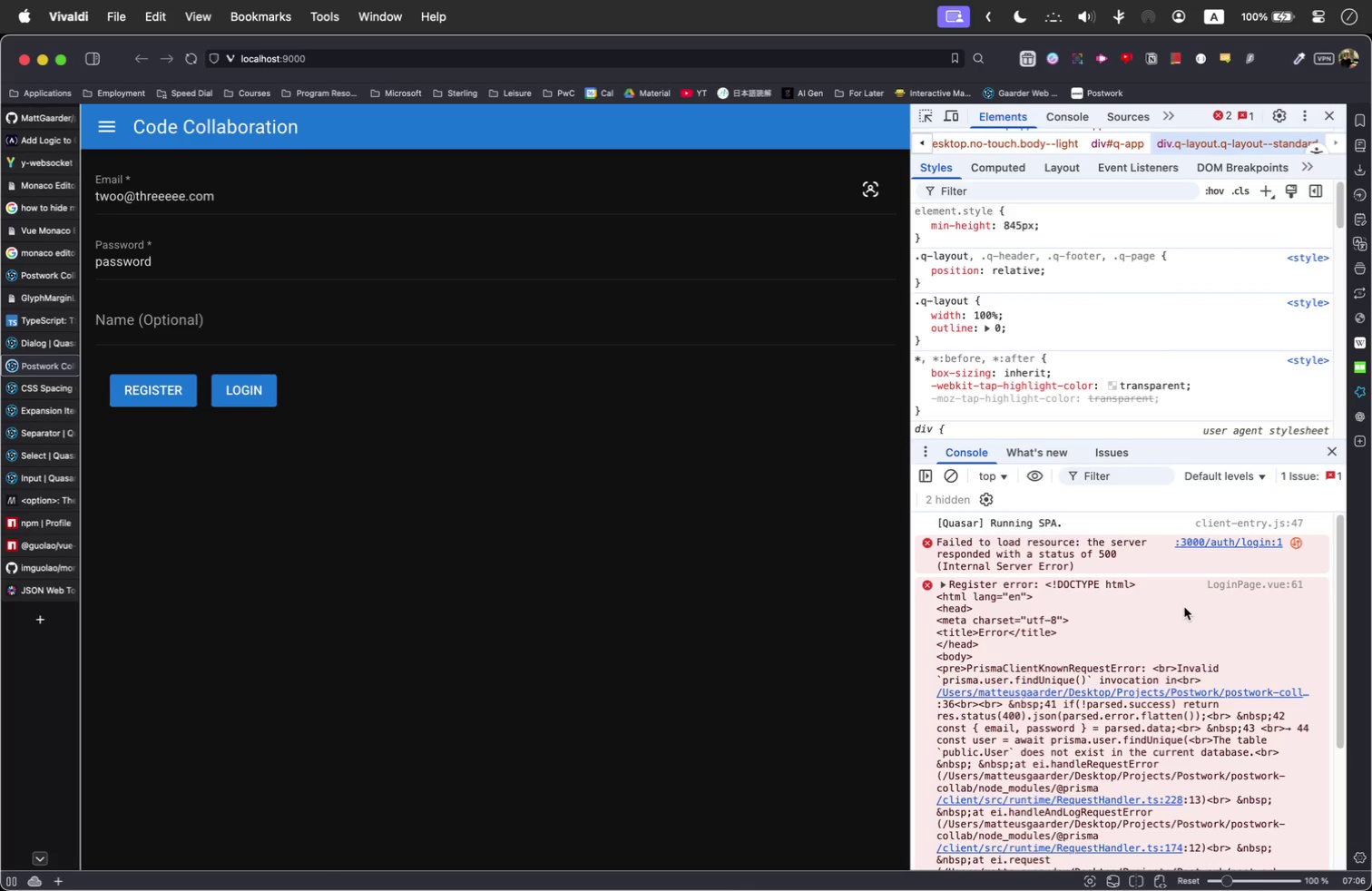 
left_click([183, 66])
 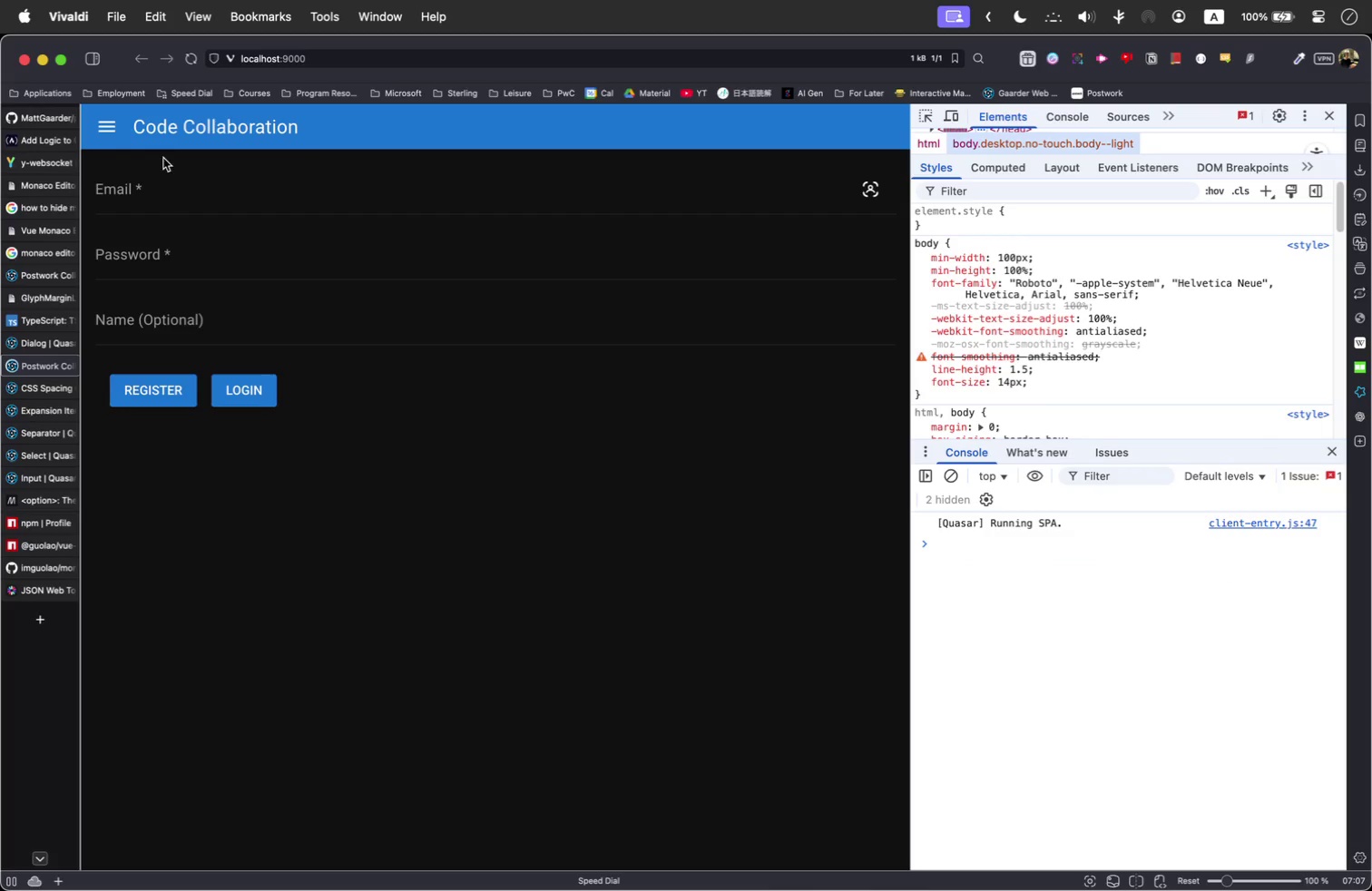 
left_click([170, 204])
 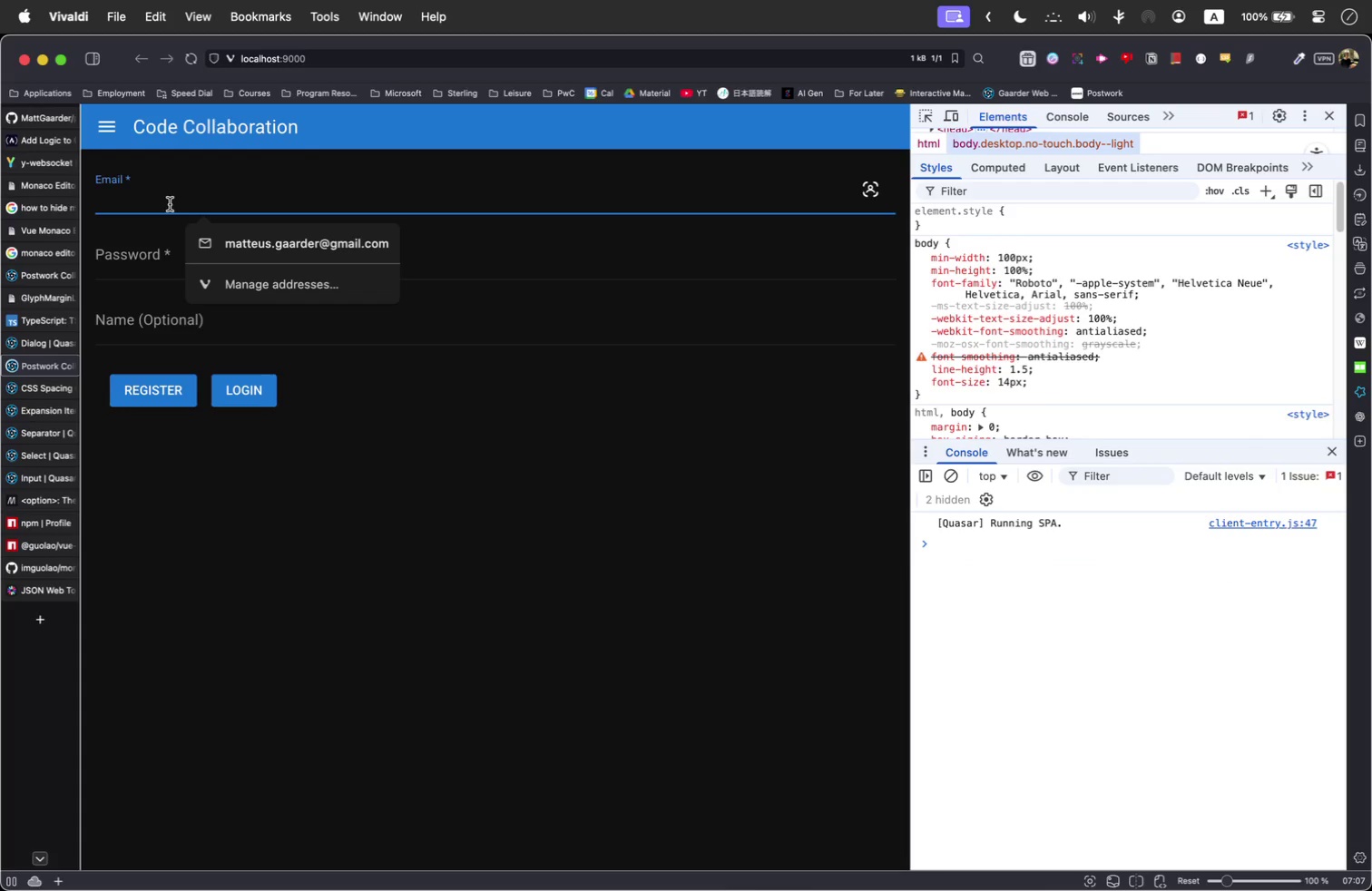 
key(Meta+V)
 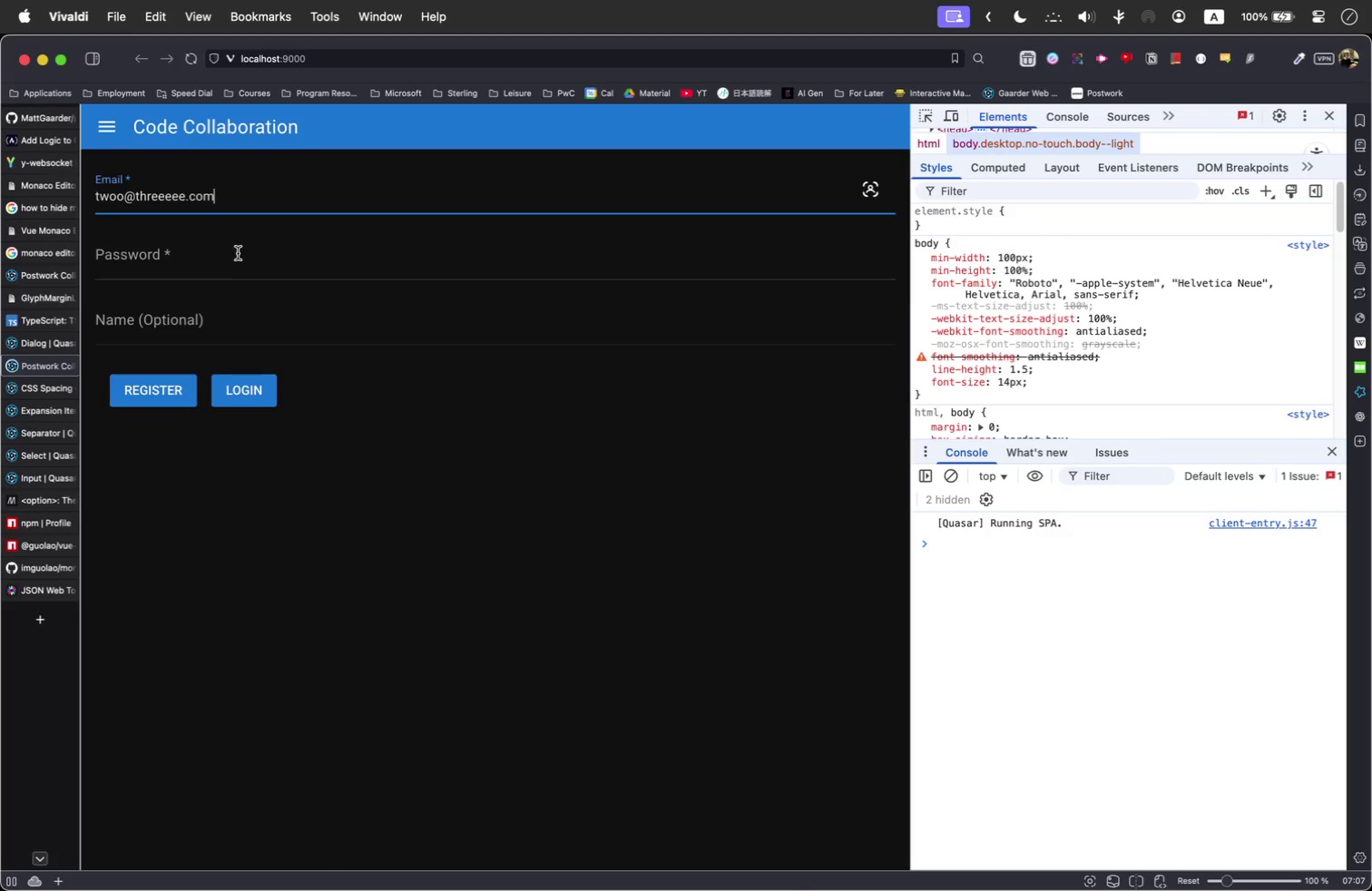 
left_click([248, 262])
 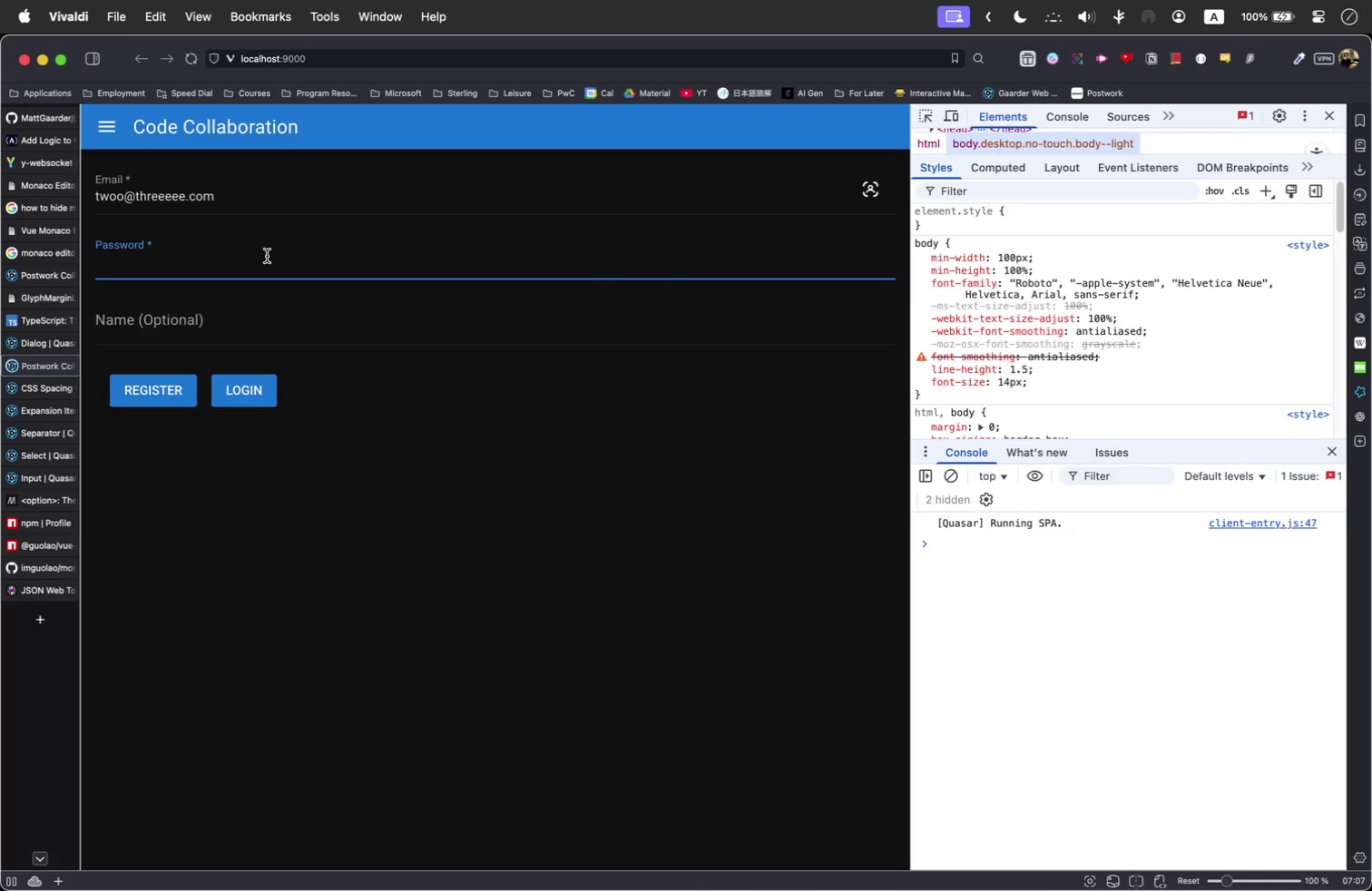 
type(password)
 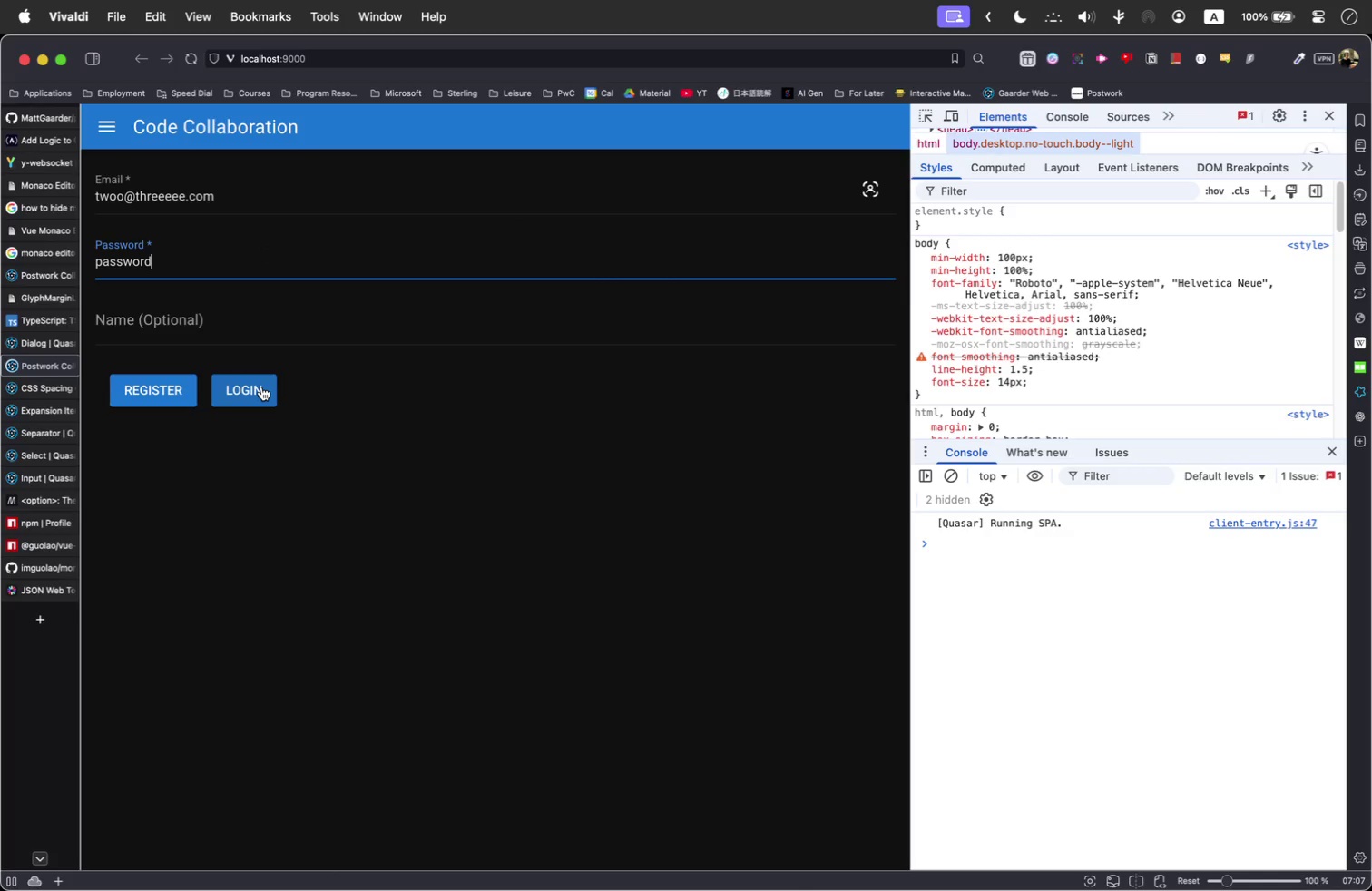 
left_click([264, 392])
 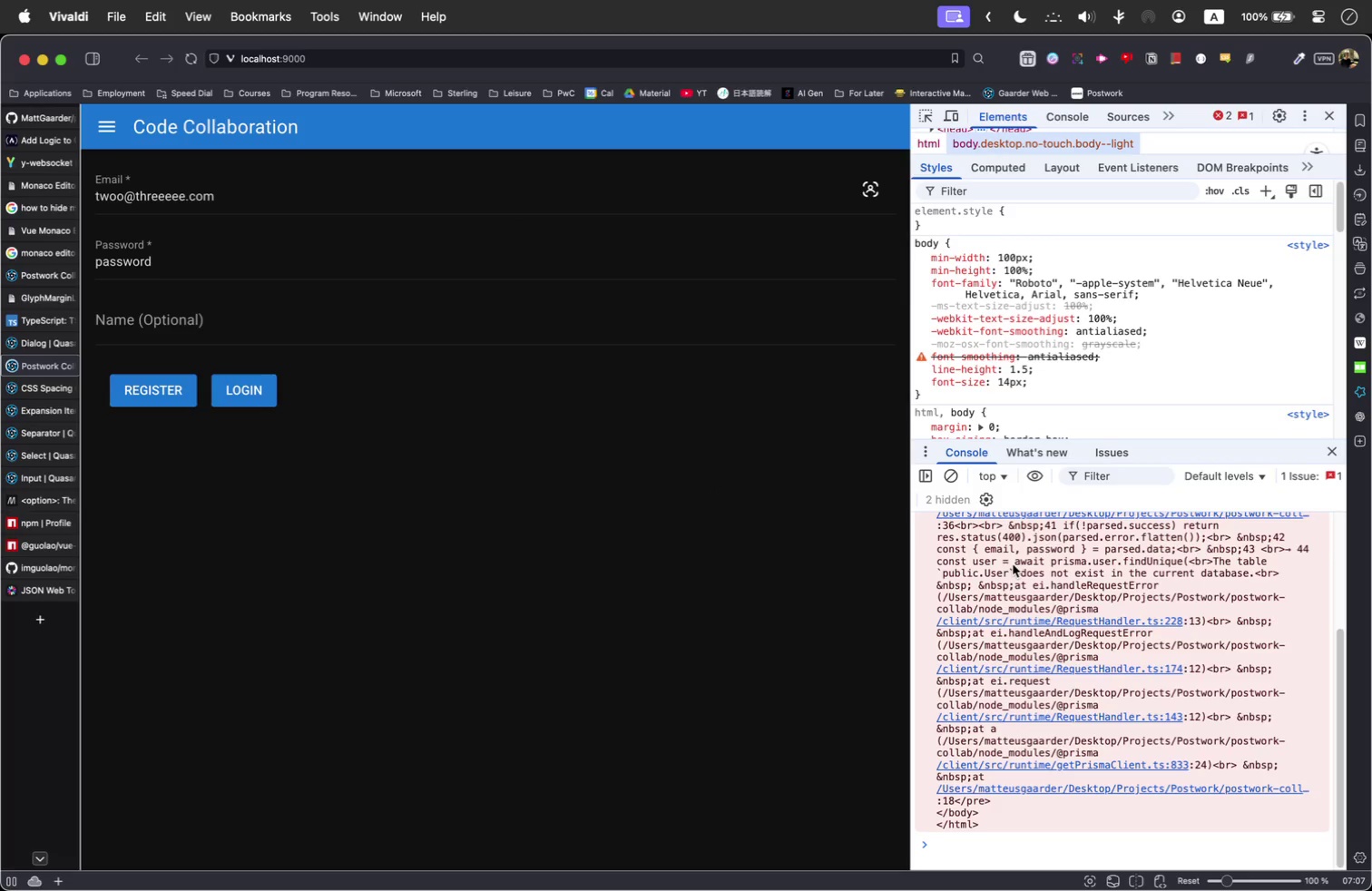 
wait(8.61)
 